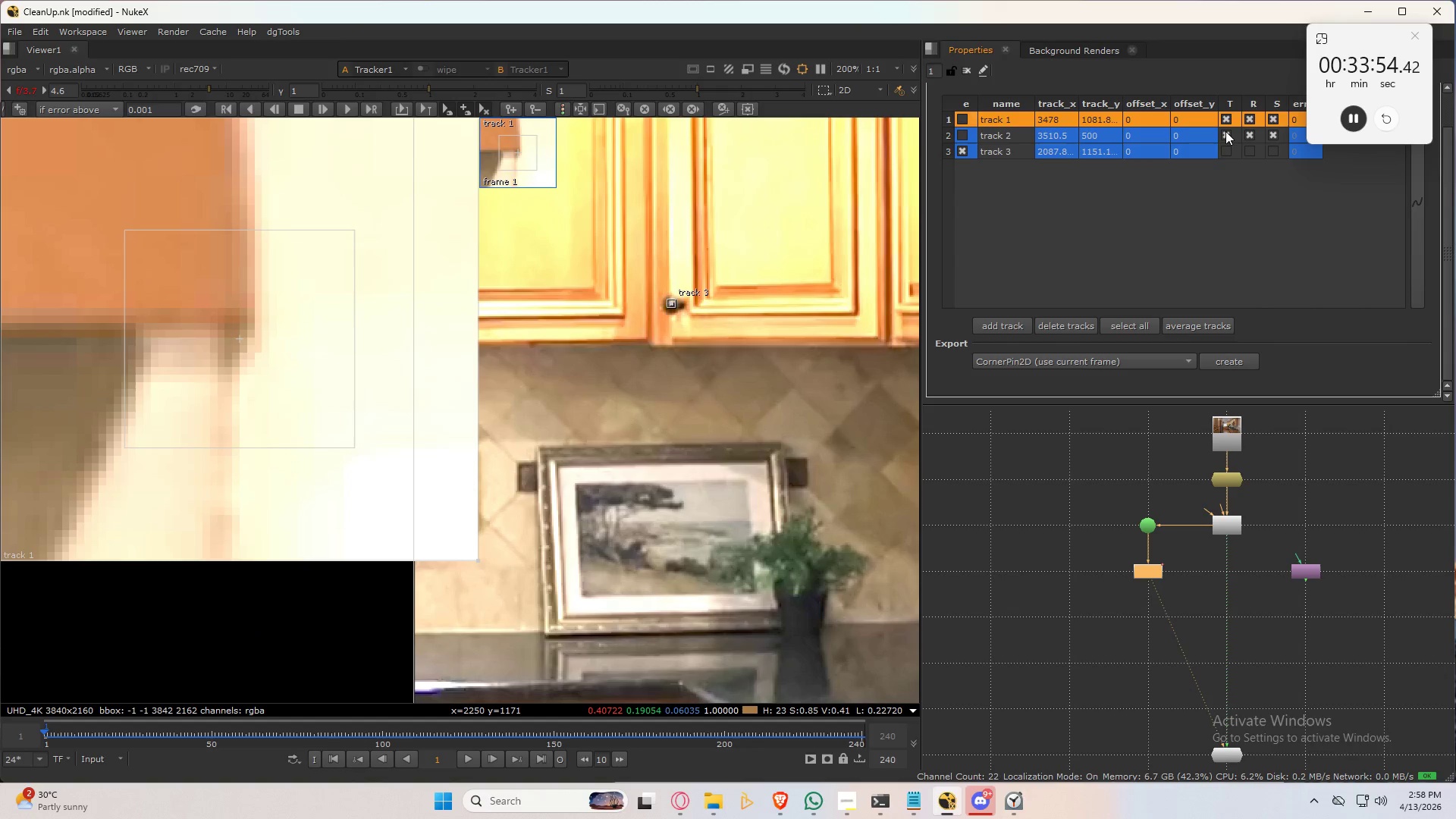 
left_click([1225, 131])
 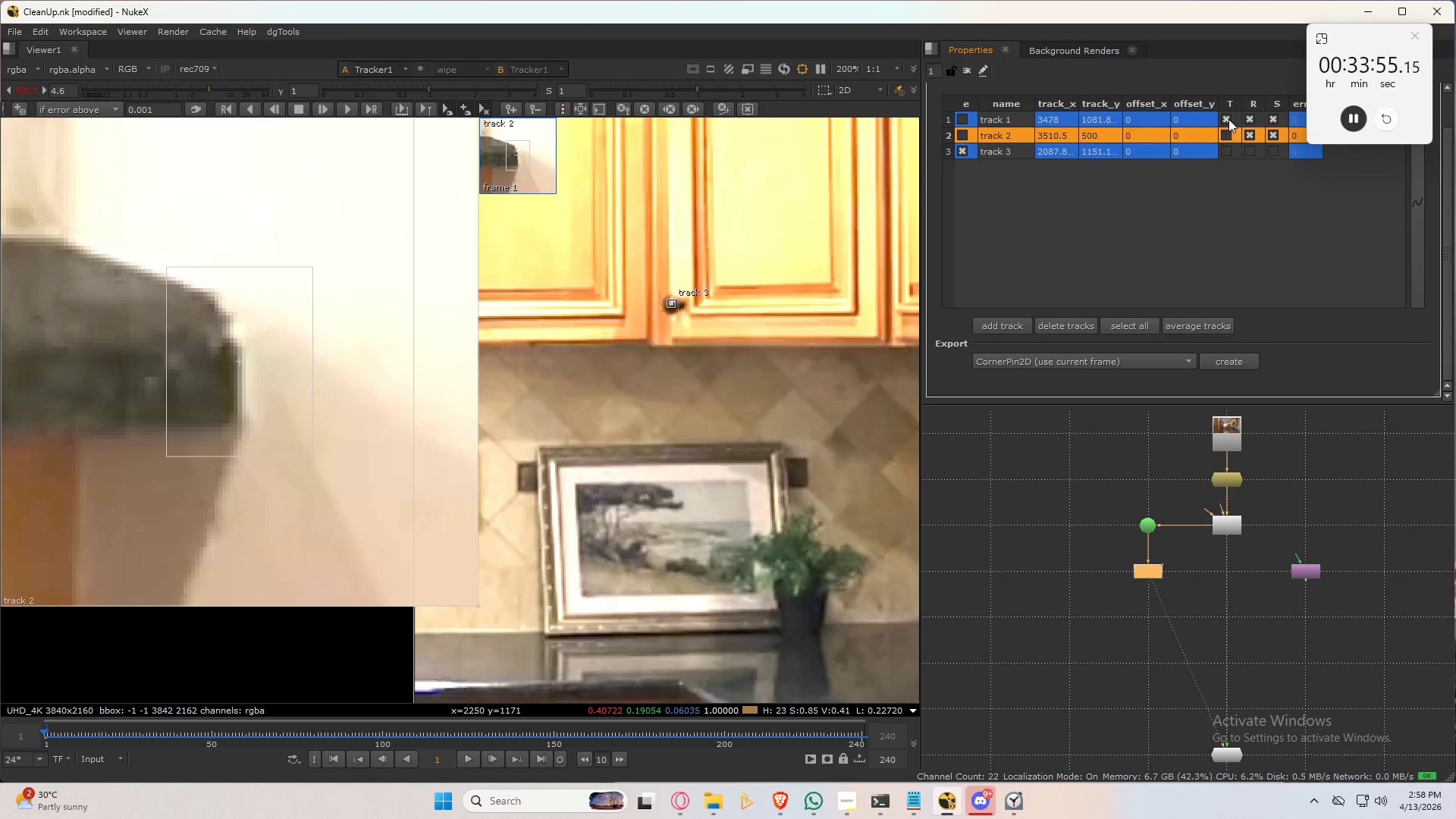 
left_click([1225, 119])
 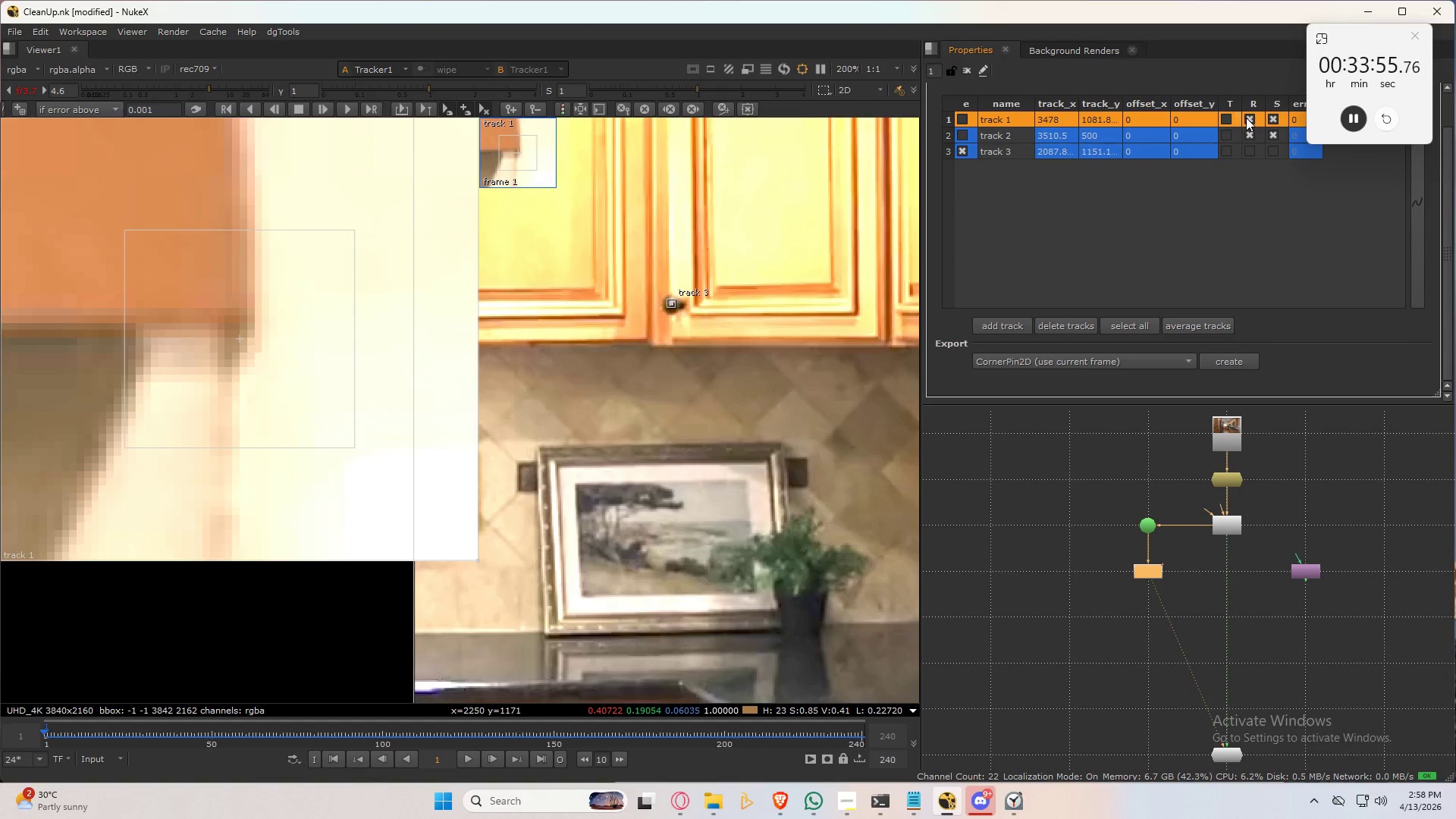 
left_click([1248, 116])
 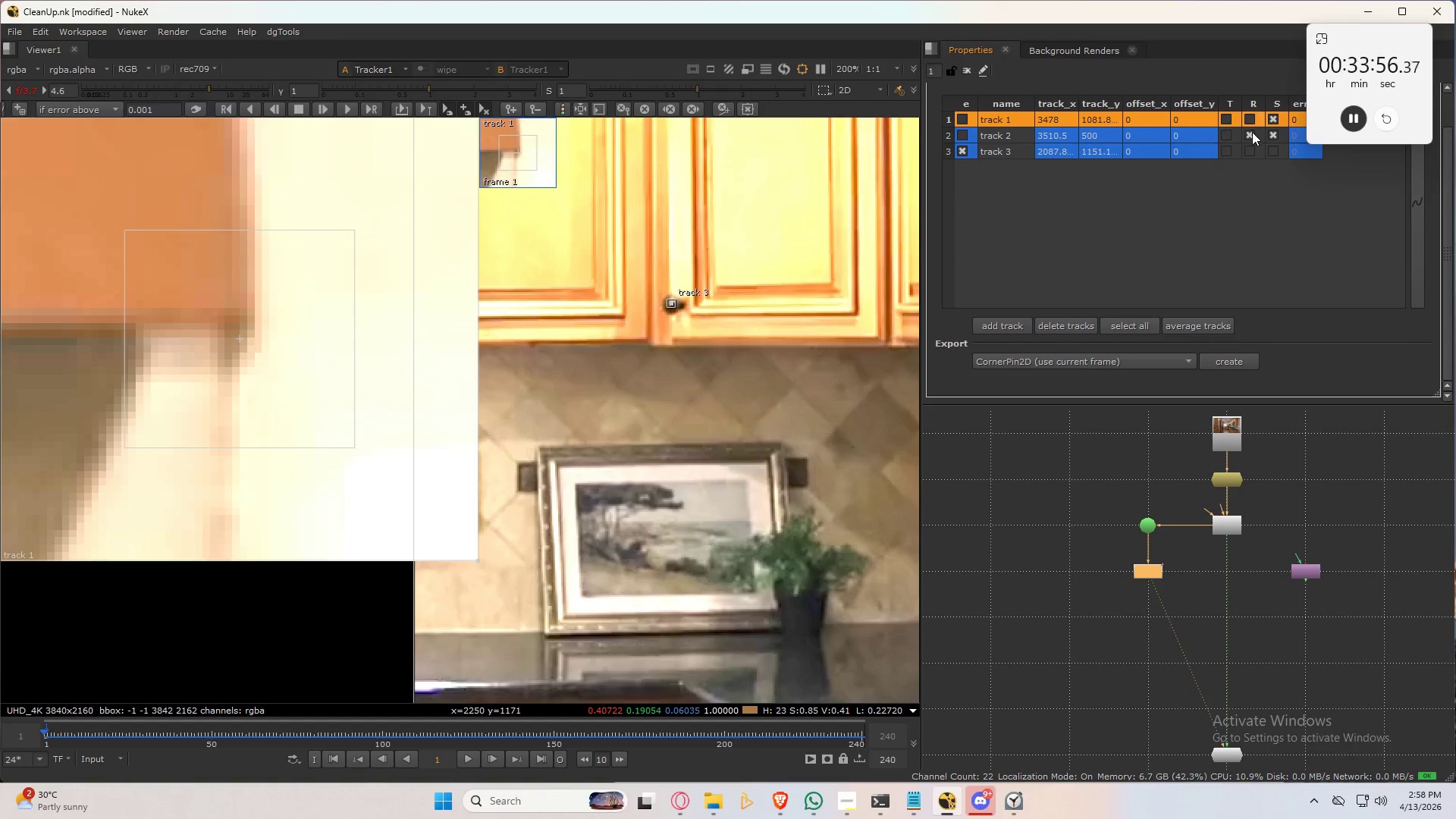 
left_click([1252, 132])
 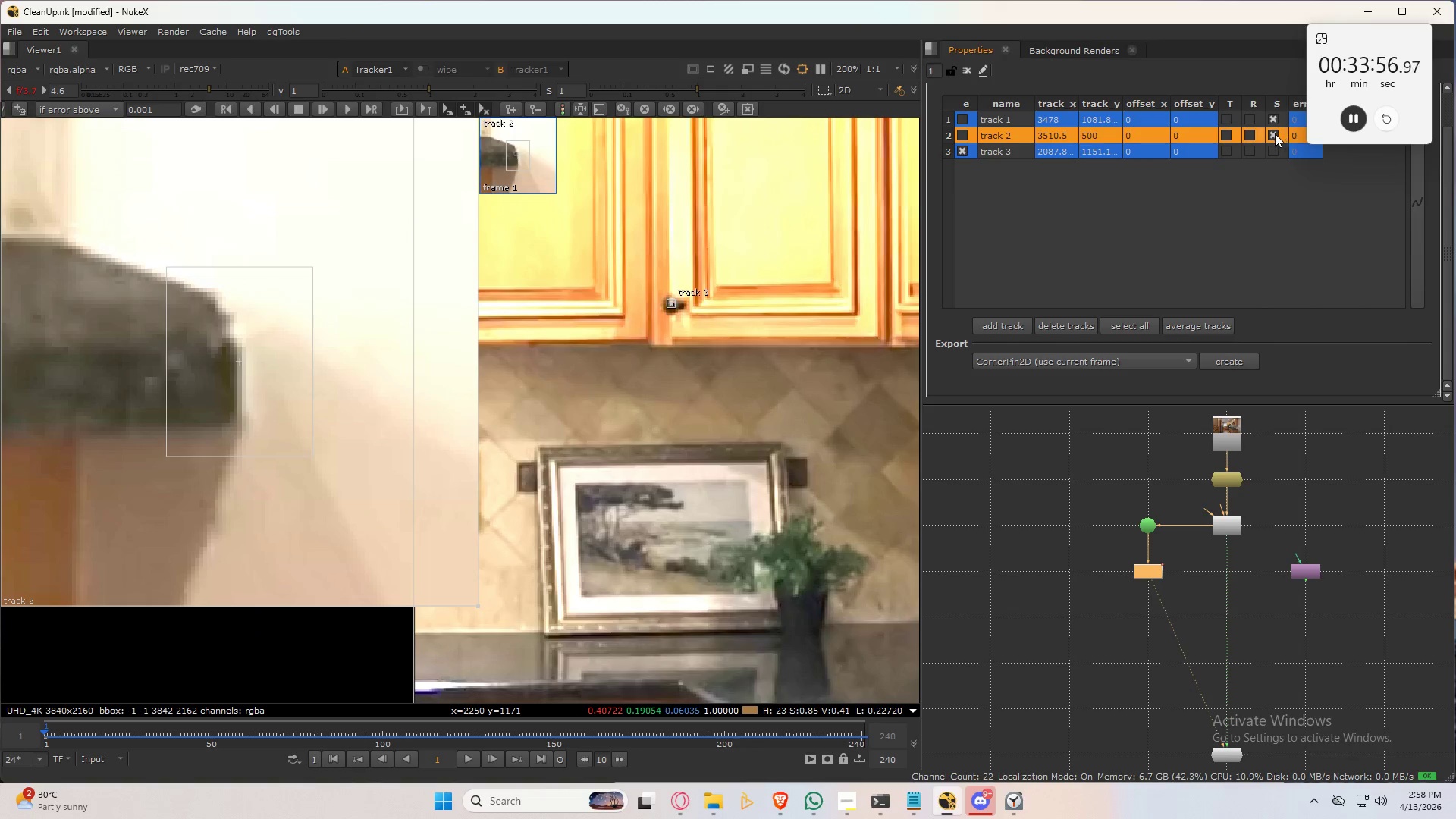 
left_click([1275, 133])
 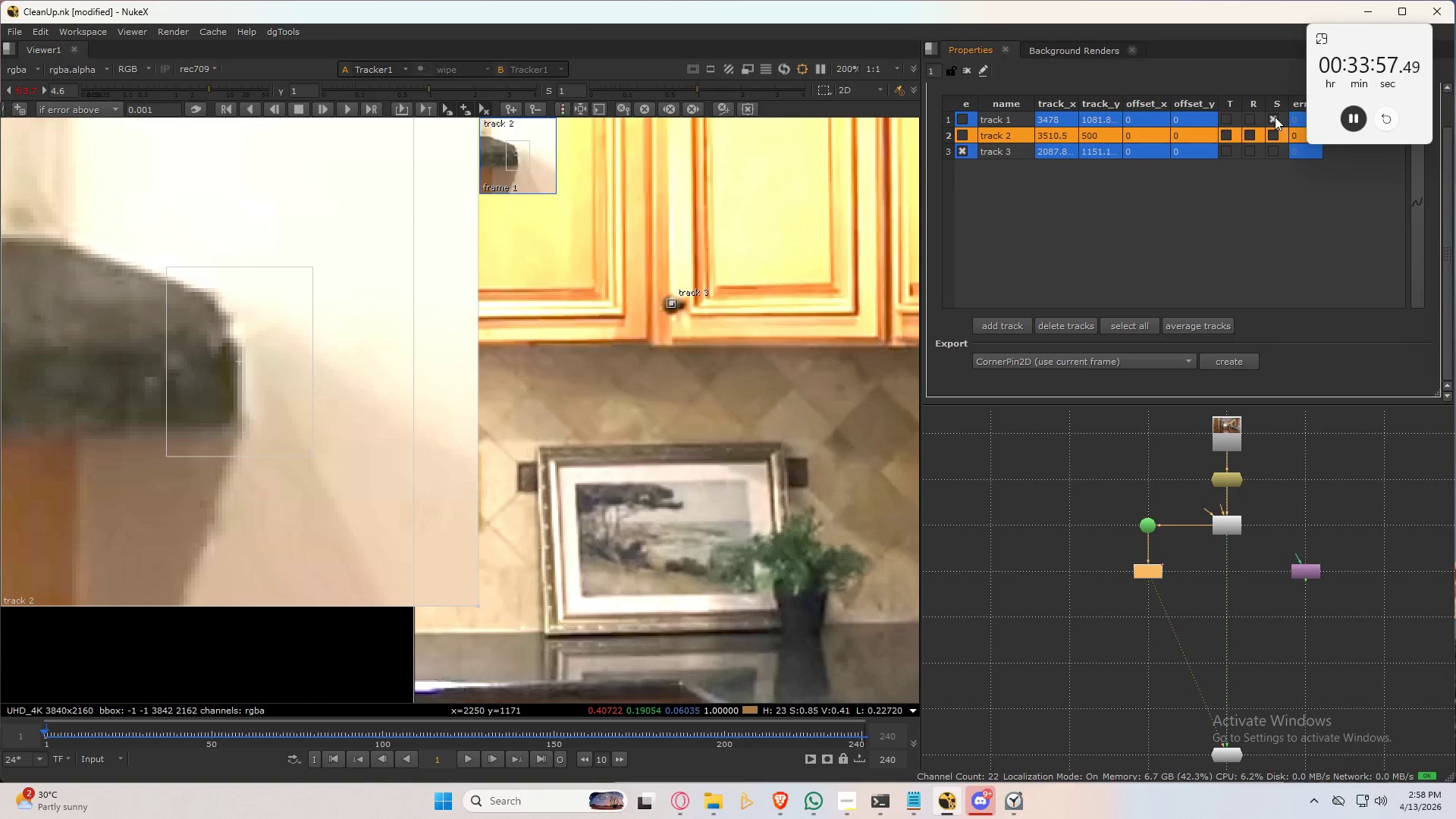 
left_click([1275, 117])
 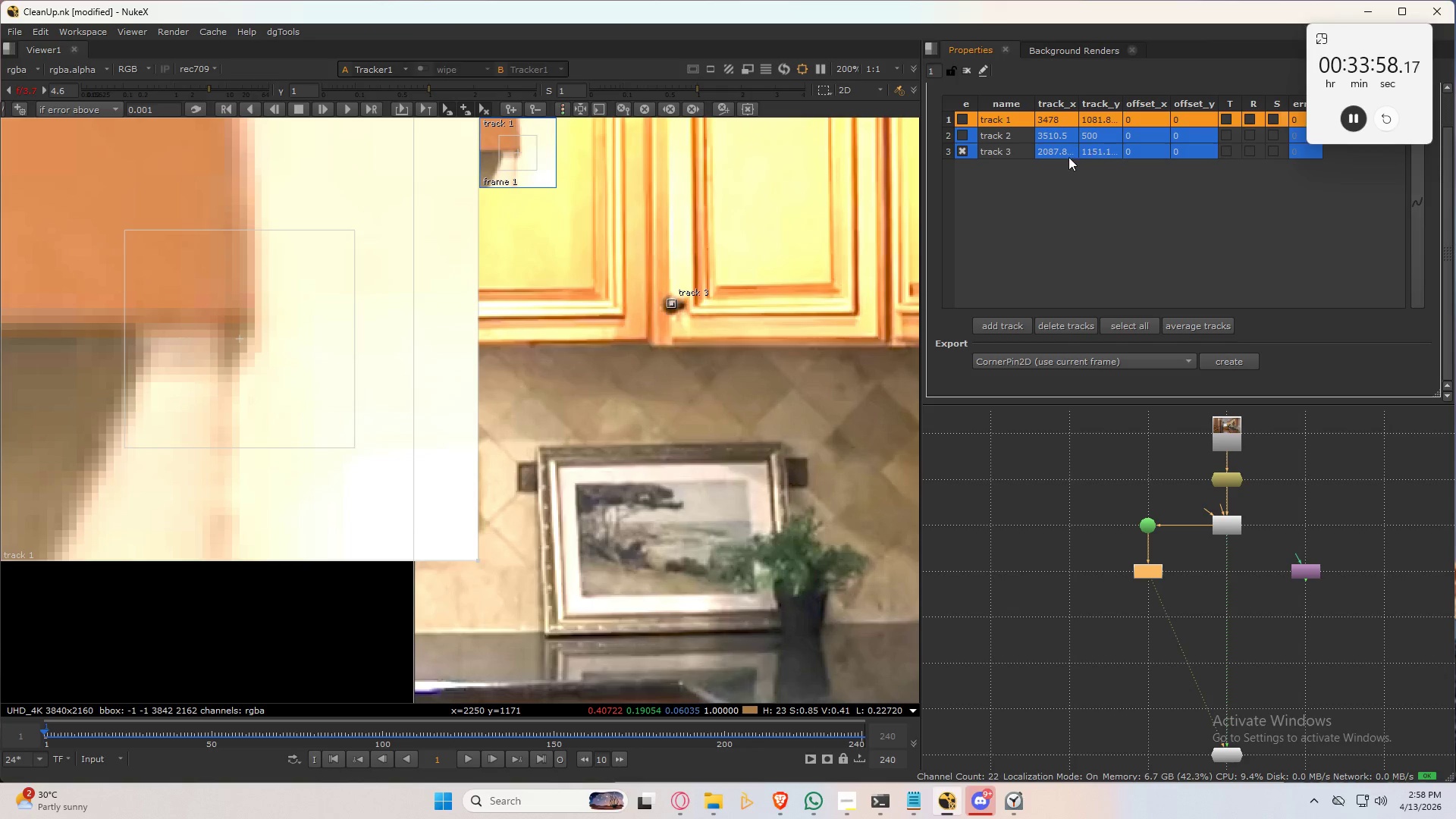 
left_click([1068, 152])
 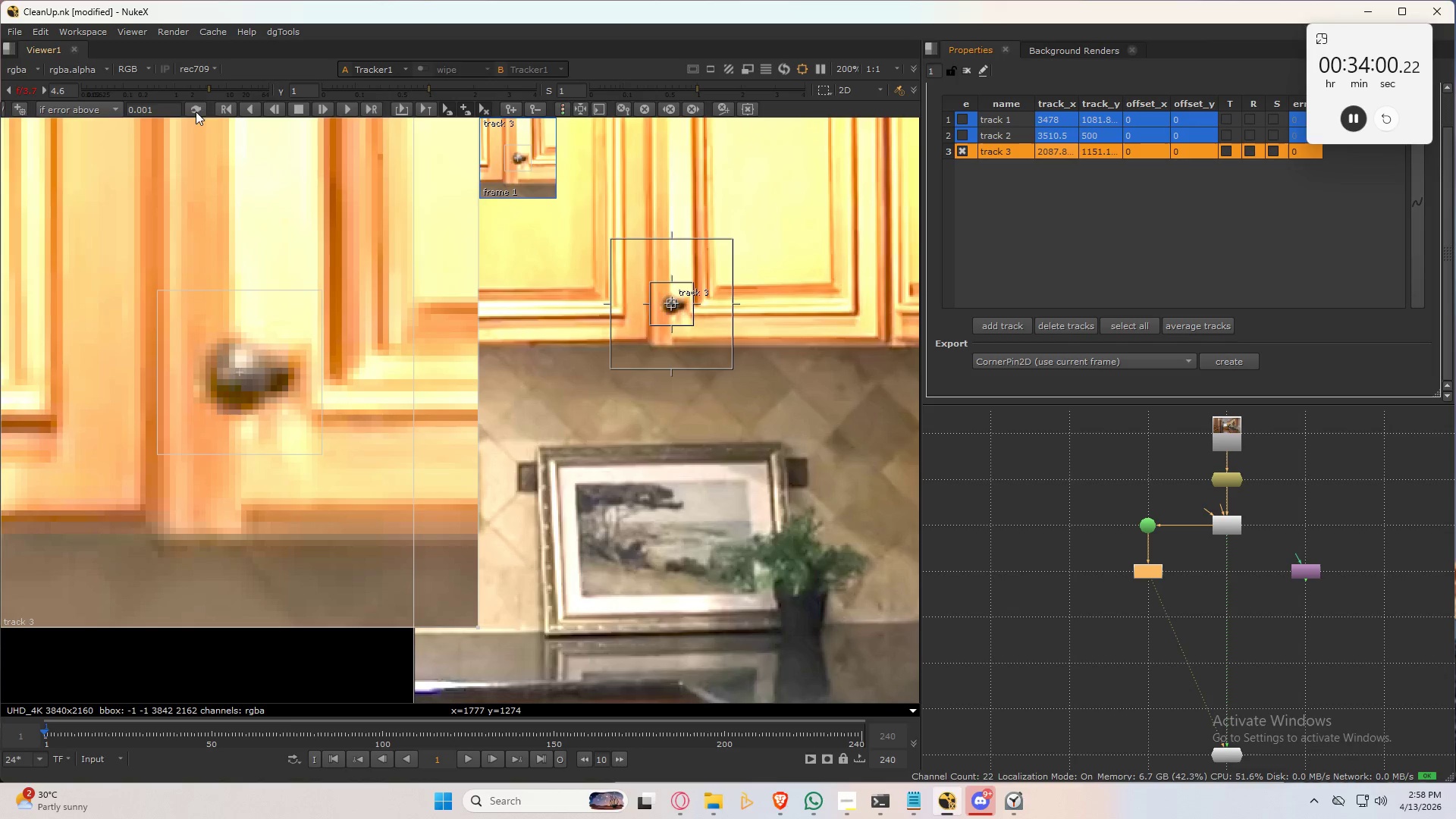 
hold_key(key=ControlLeft, duration=1.5)
left_click([228, 89])
 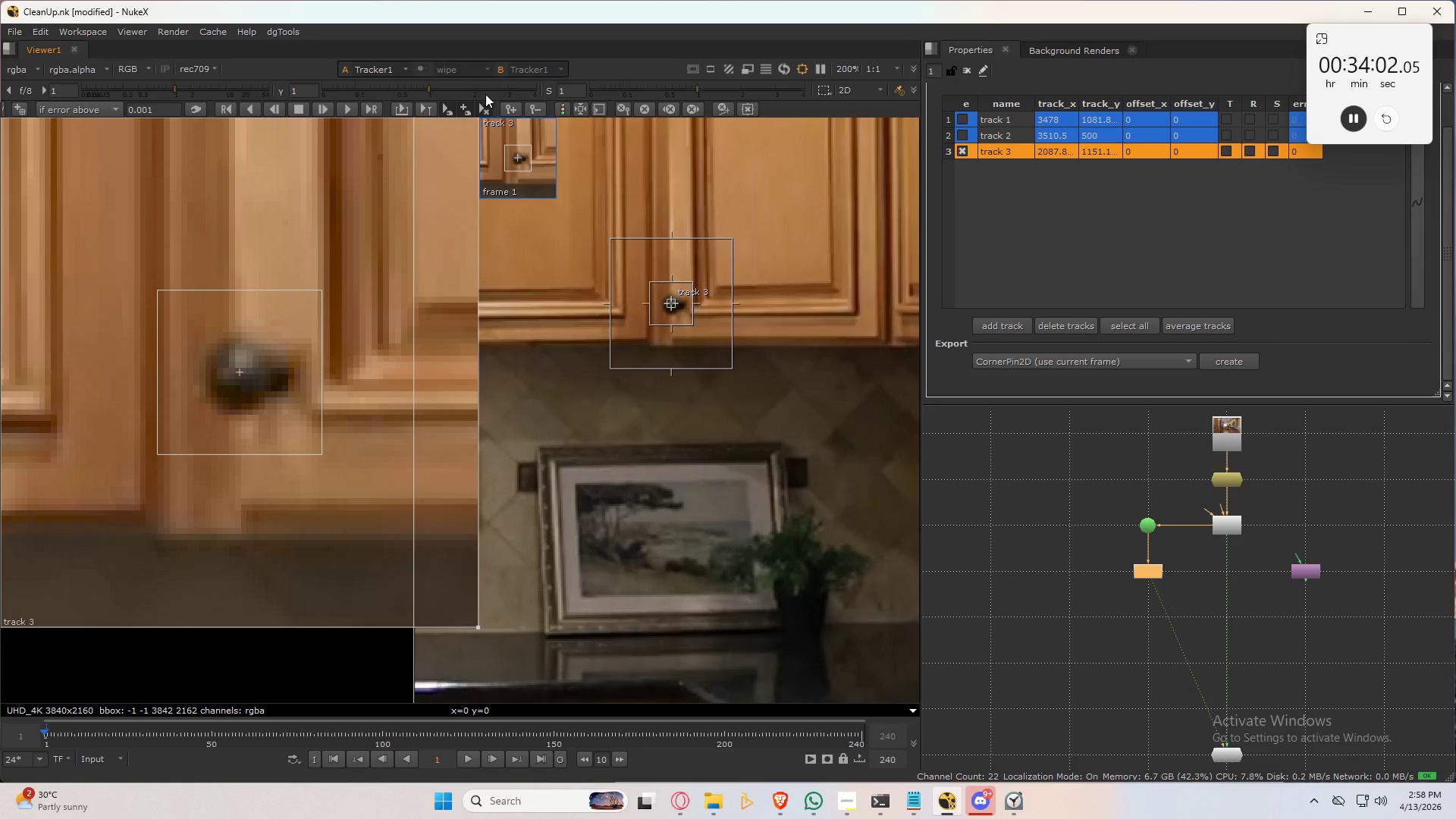 
hold_key(key=ControlLeft, duration=1.33)
left_click([485, 94])
 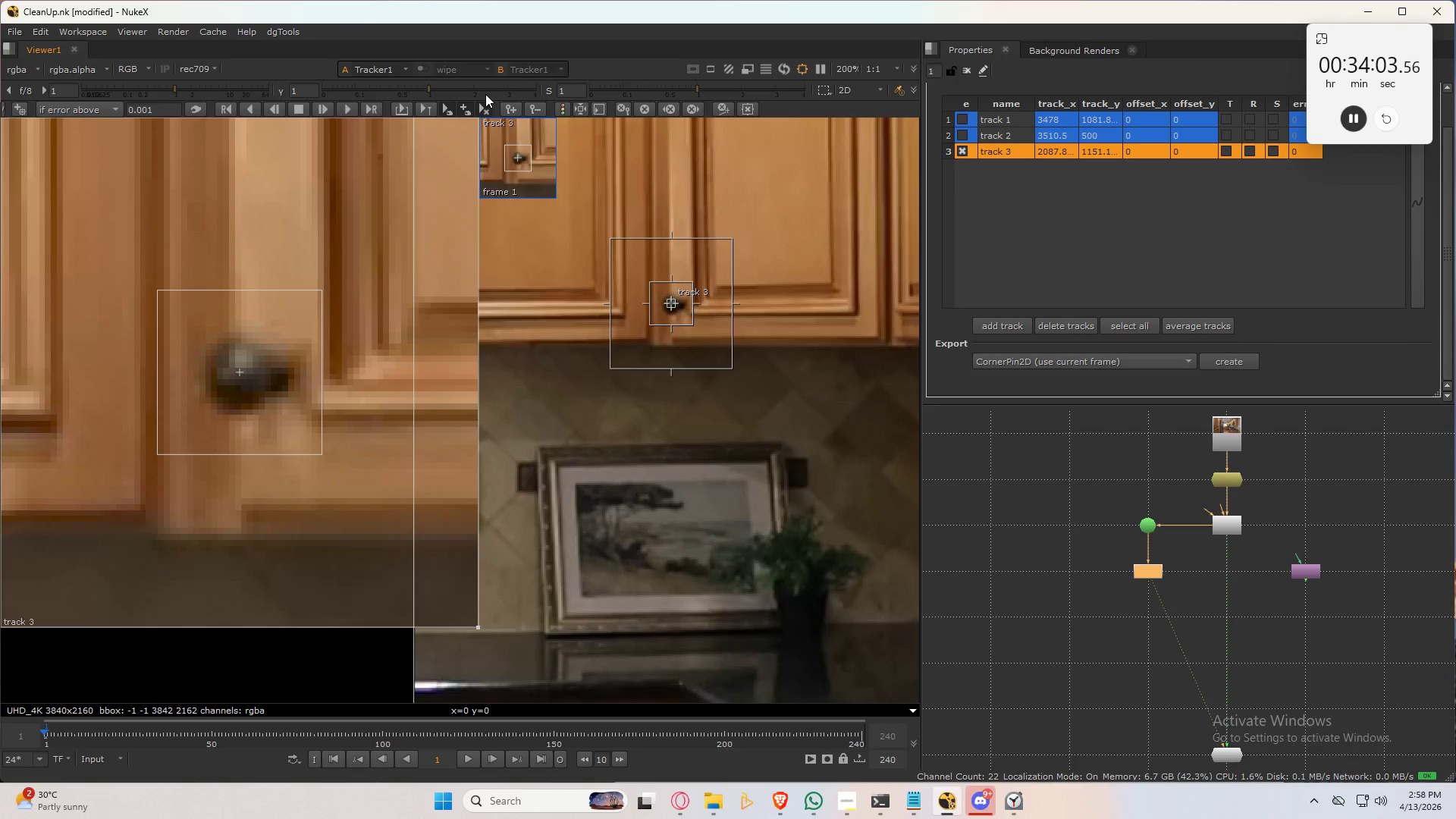 
left_click([323, 109])
 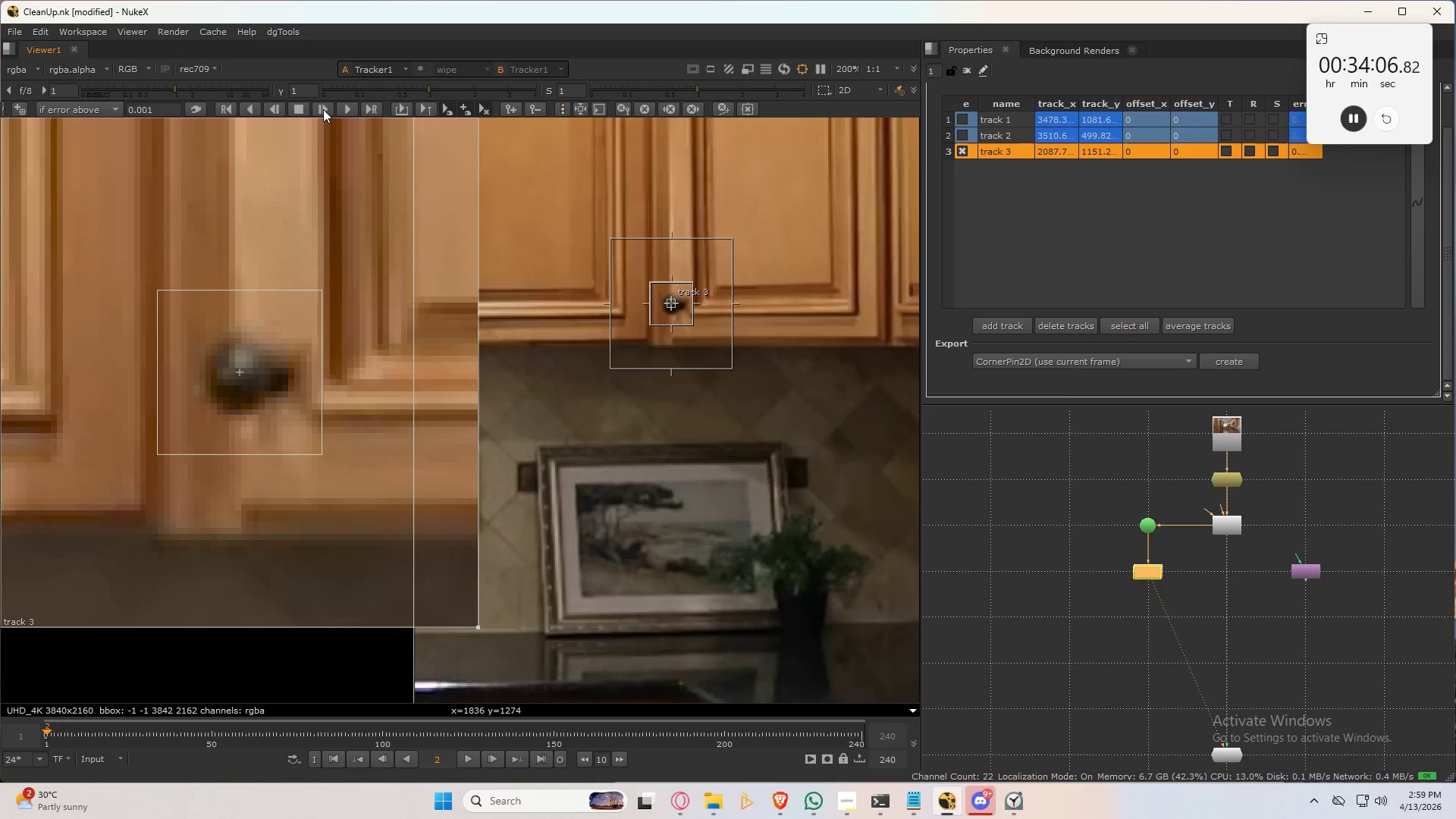 
left_click([323, 109])
 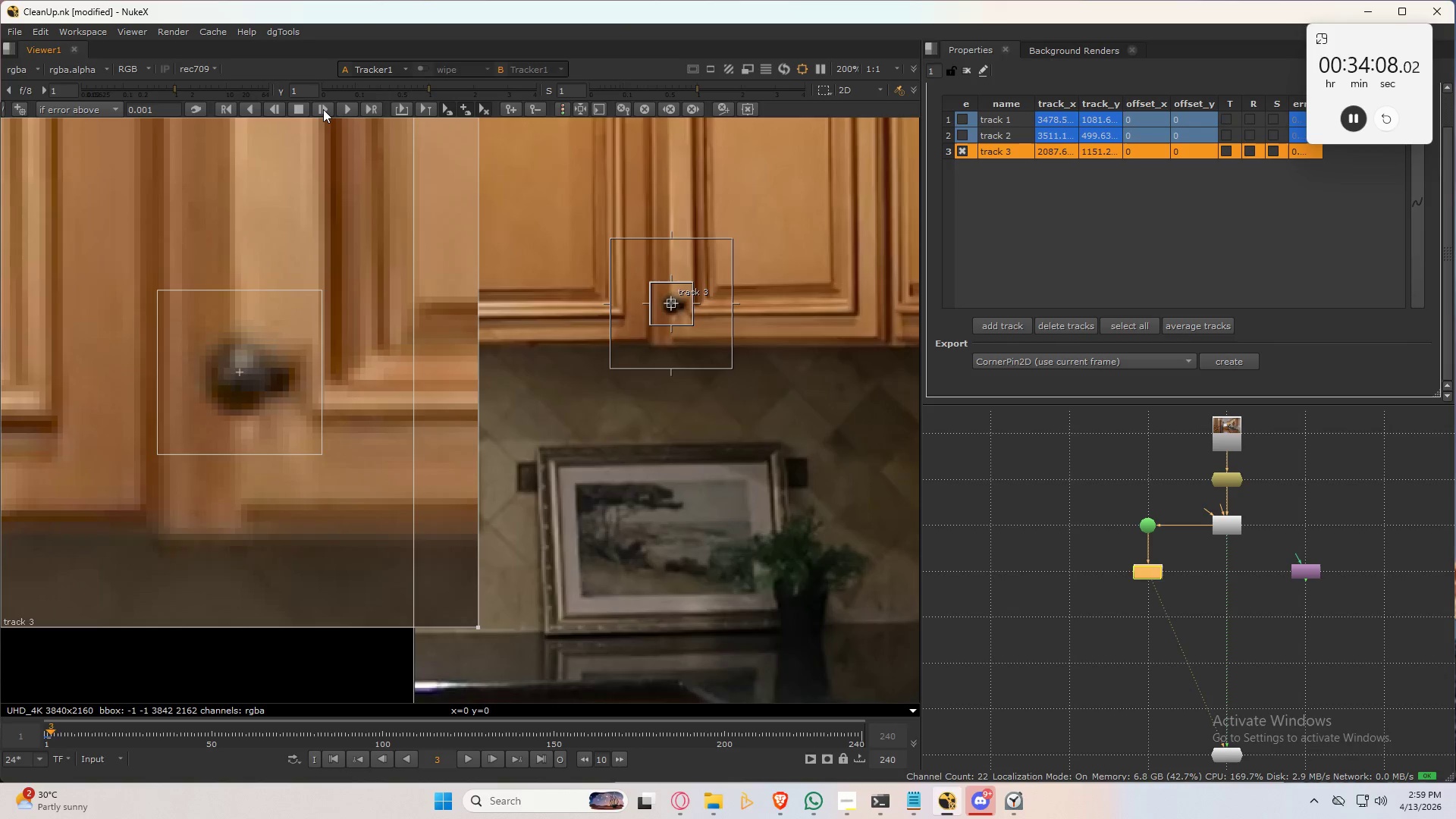 
left_click([323, 109])
 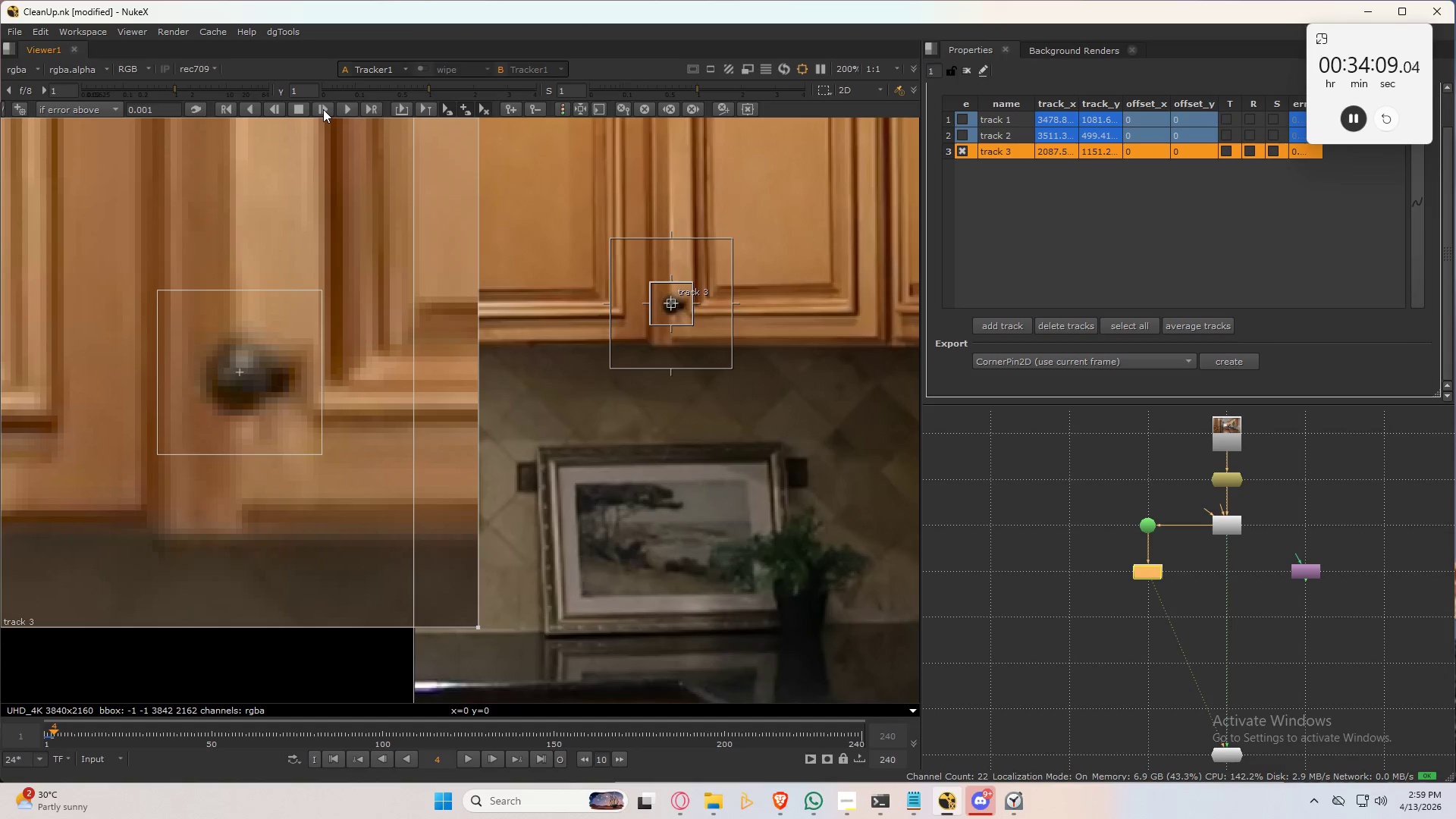 
left_click([323, 109])
 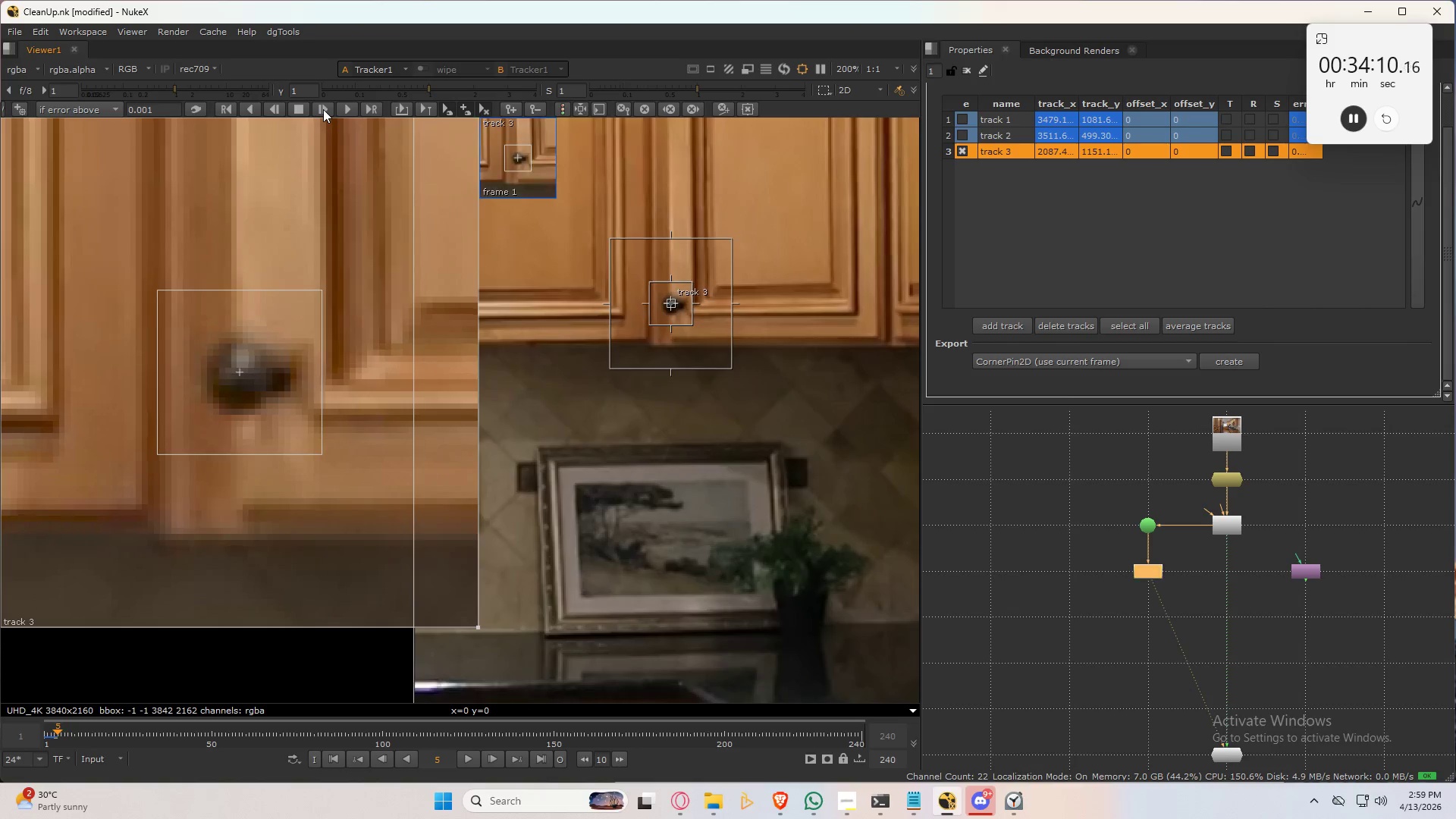 
left_click([323, 109])
 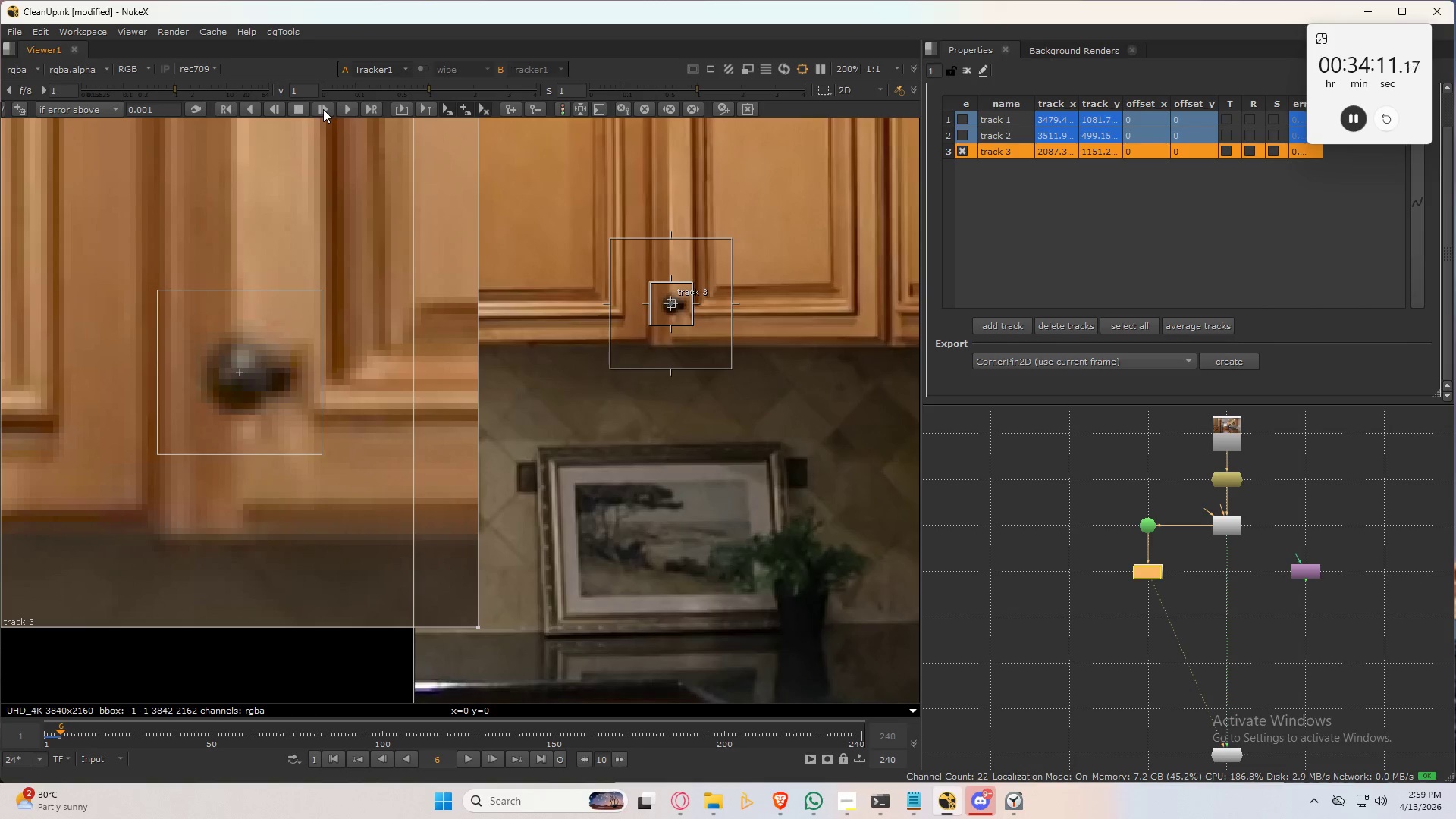 
left_click([323, 109])
 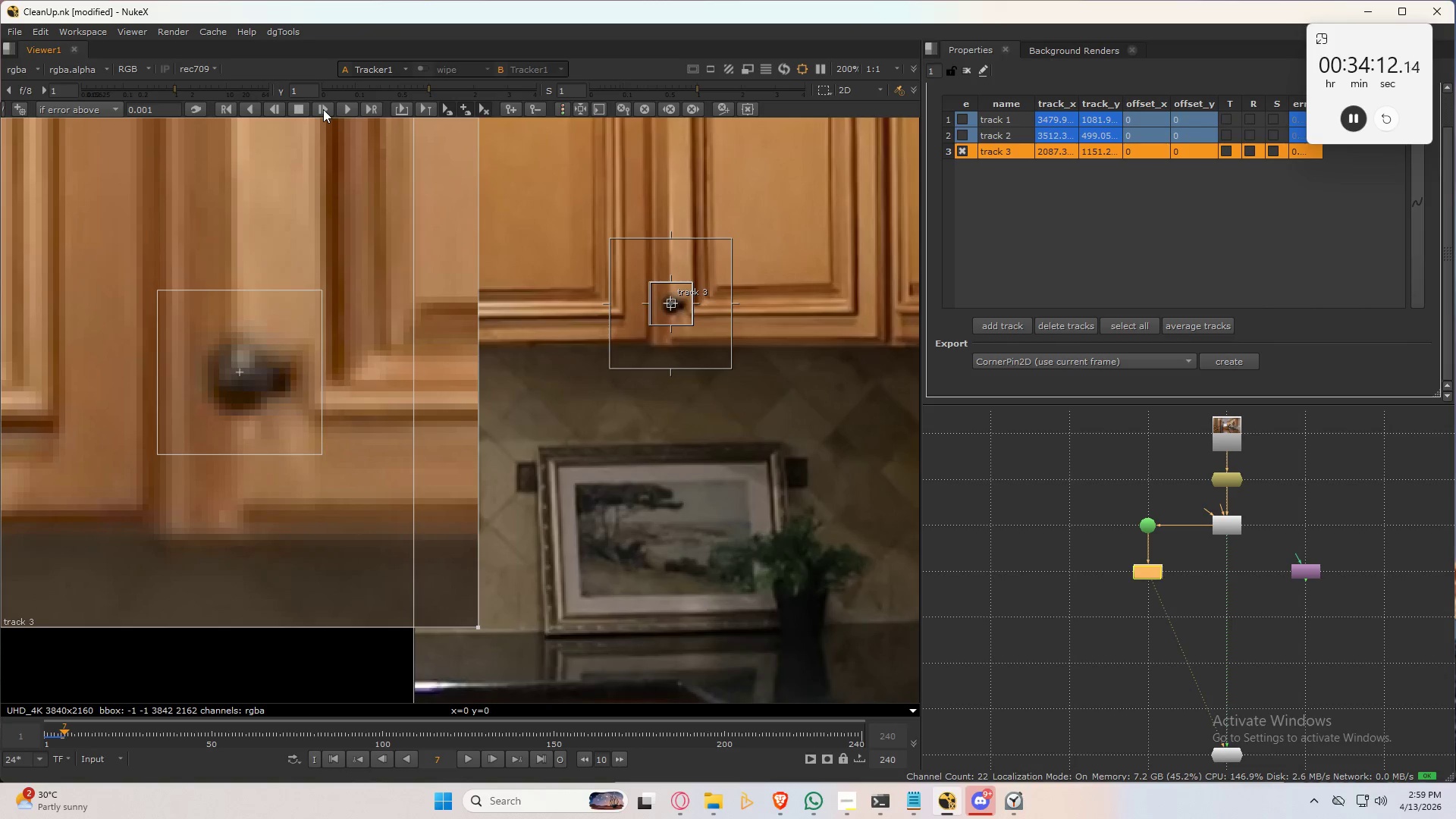 
left_click([323, 109])
 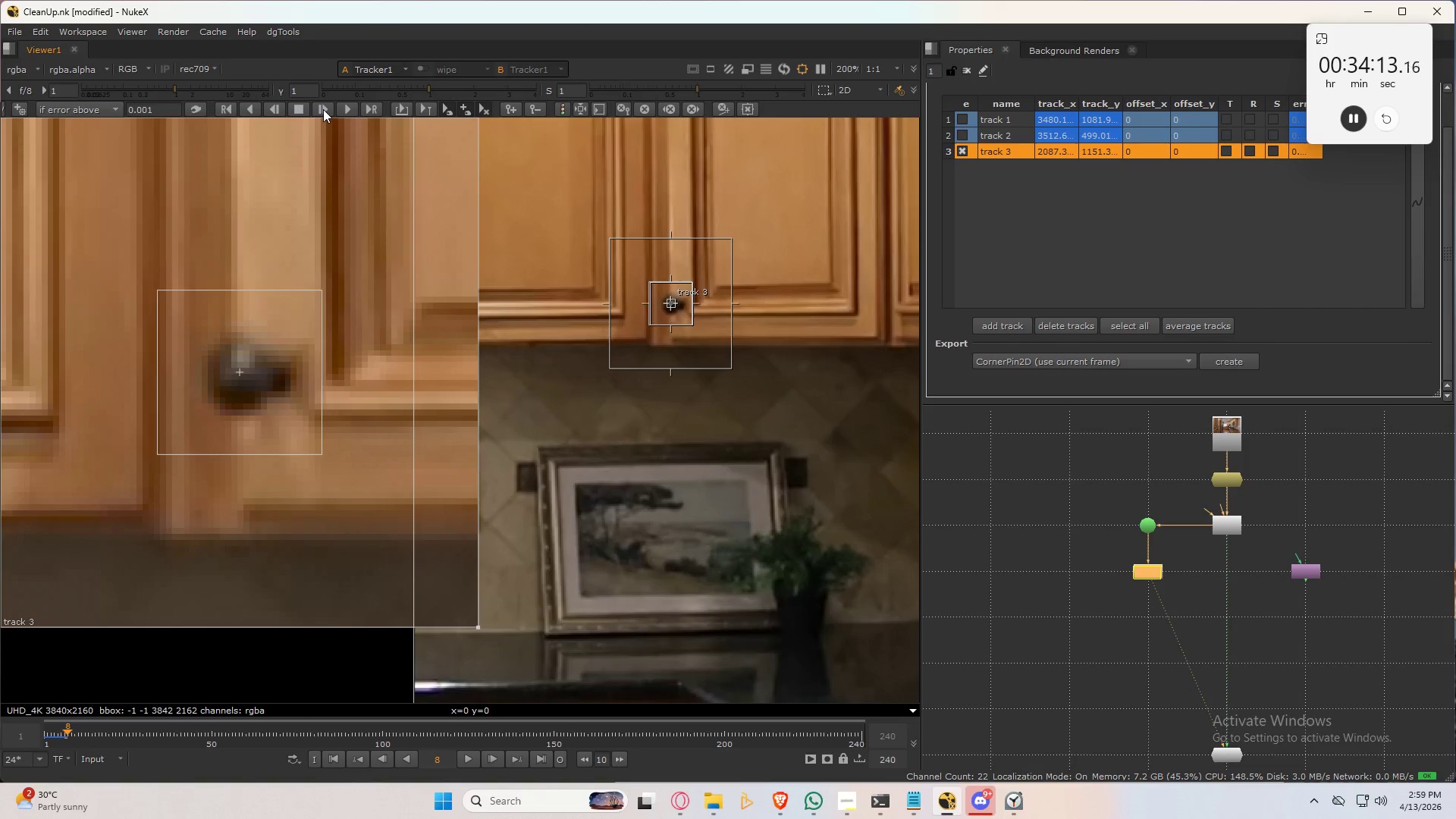 
left_click([323, 109])
 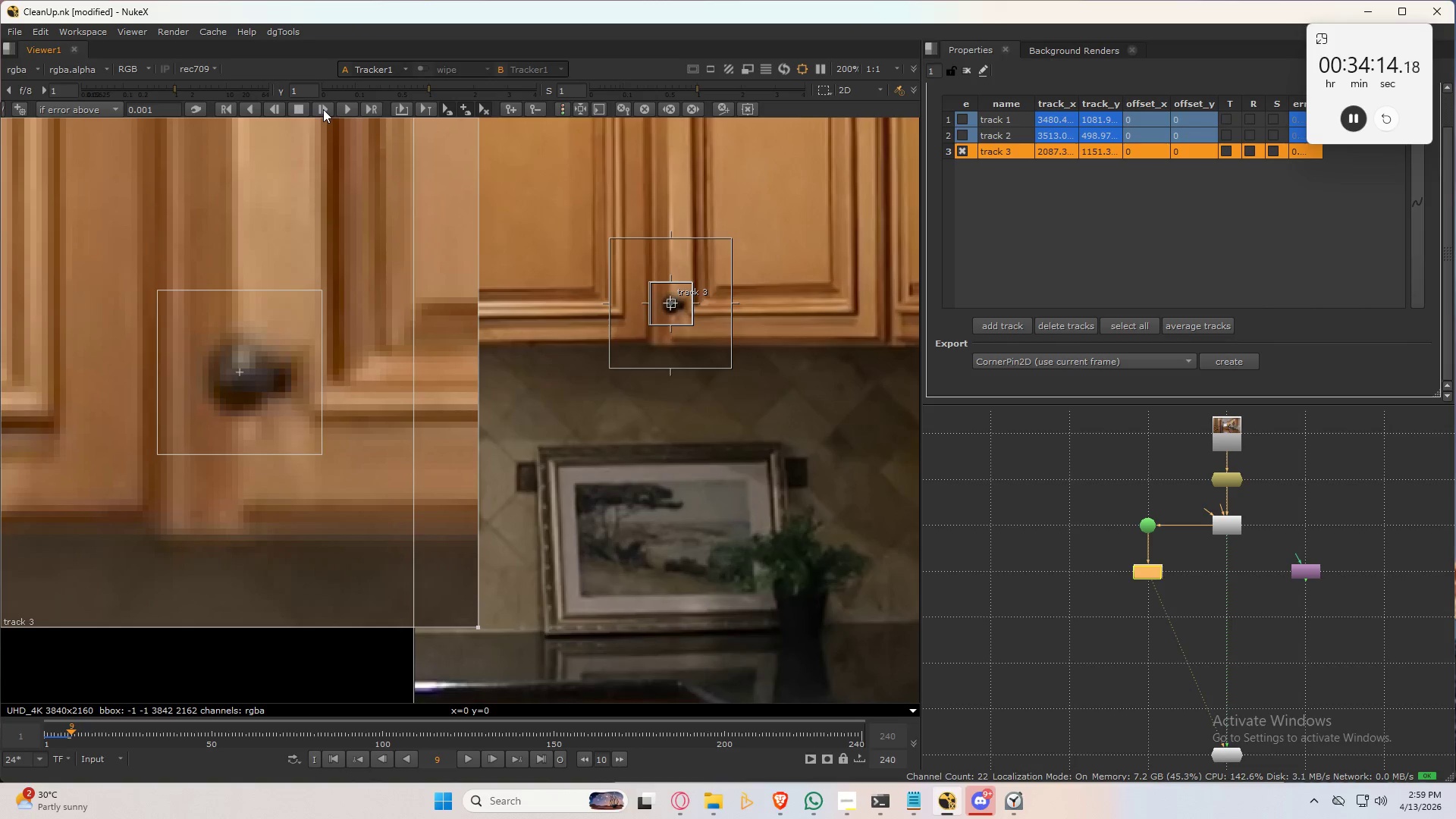 
left_click([323, 109])
 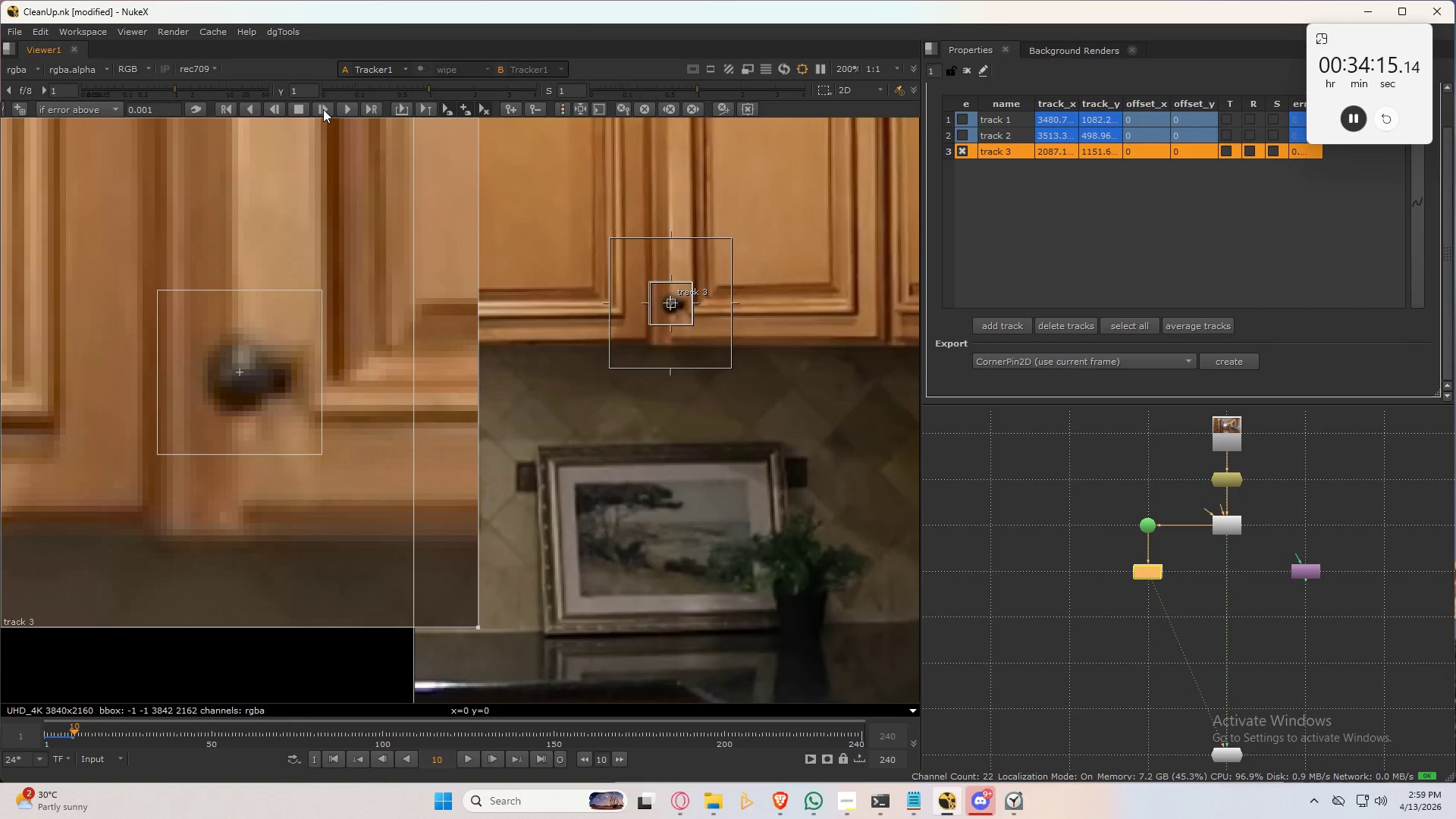 
left_click([323, 109])
 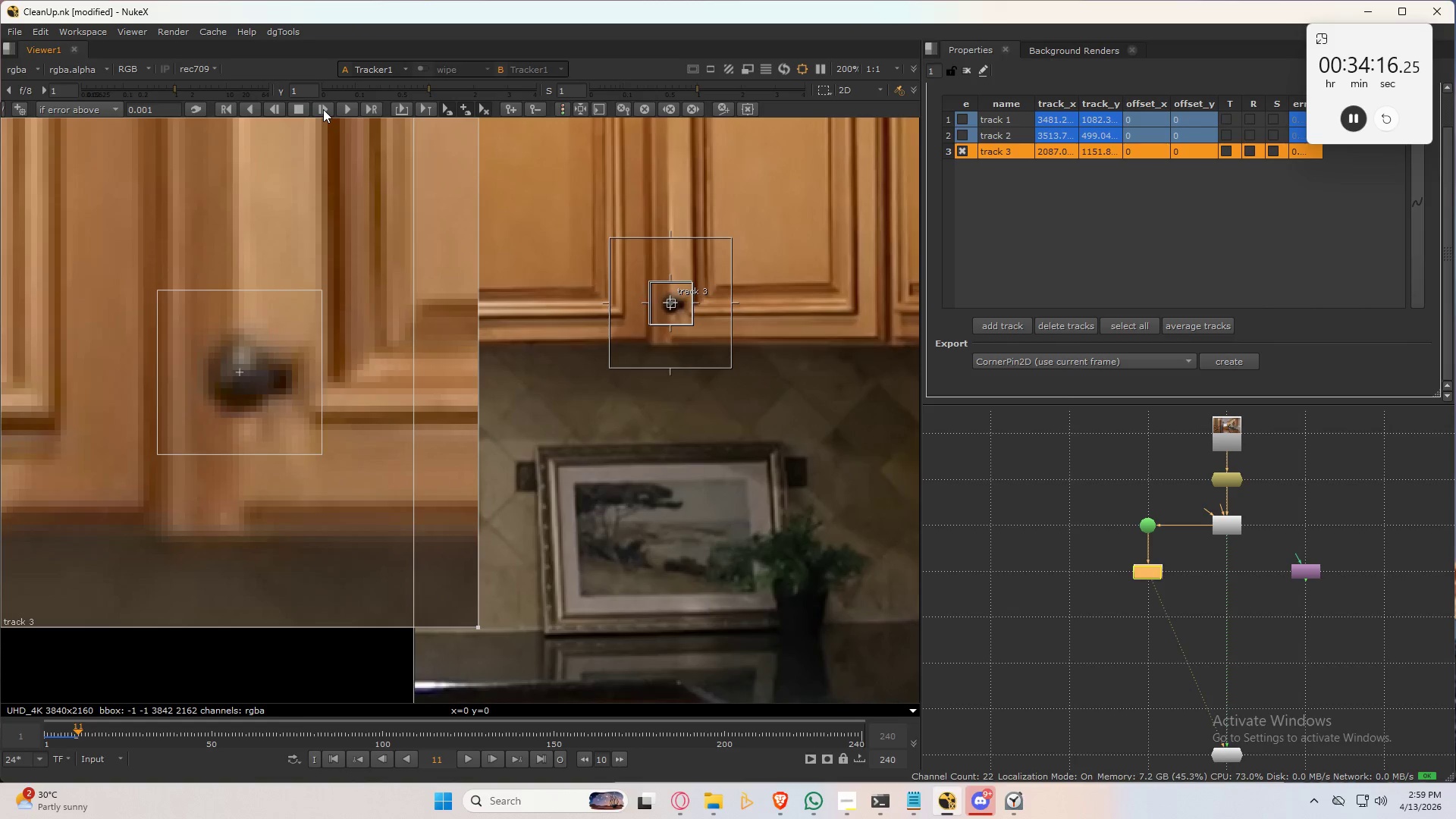 
left_click([323, 109])
 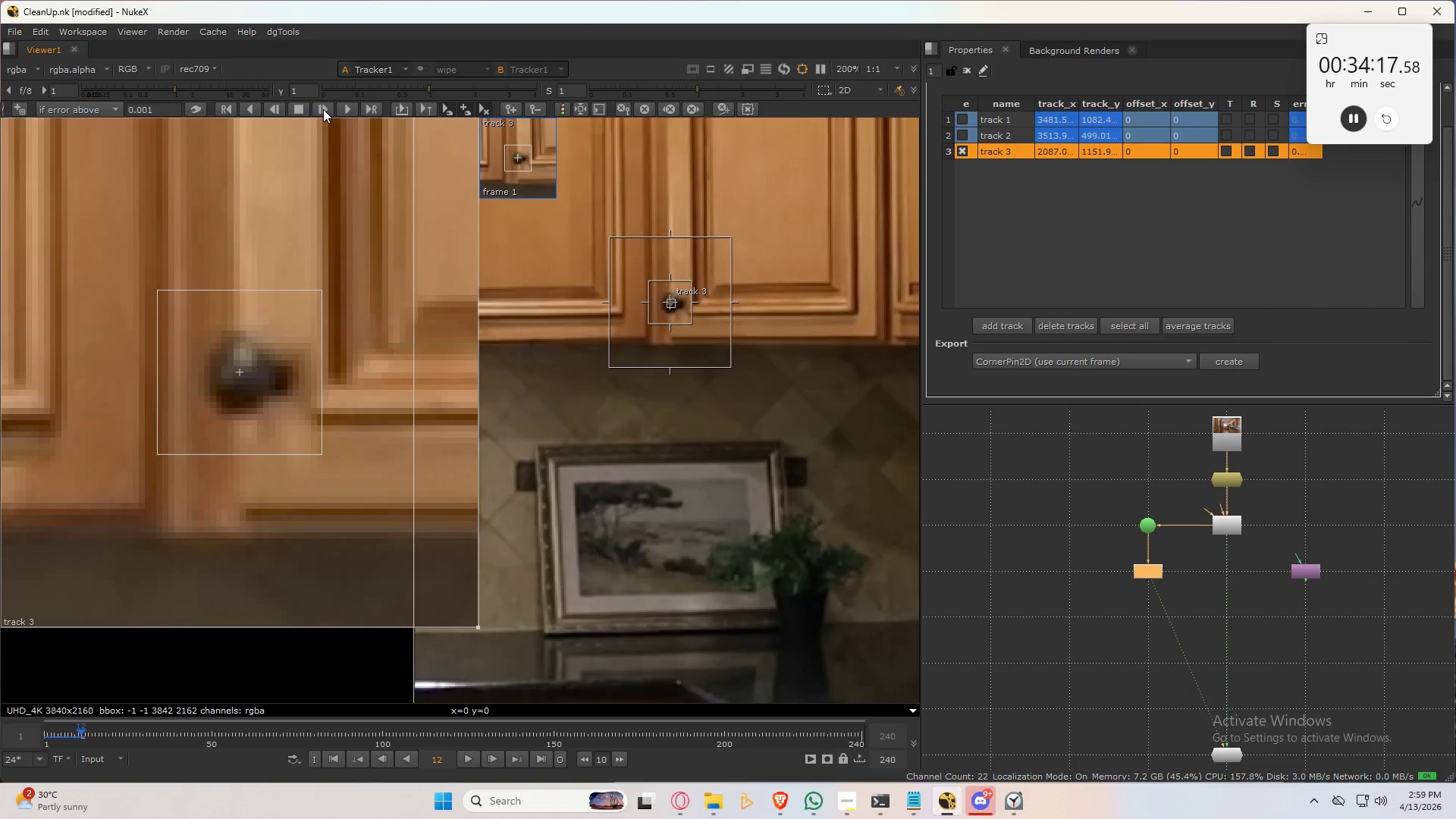 
left_click([323, 109])
 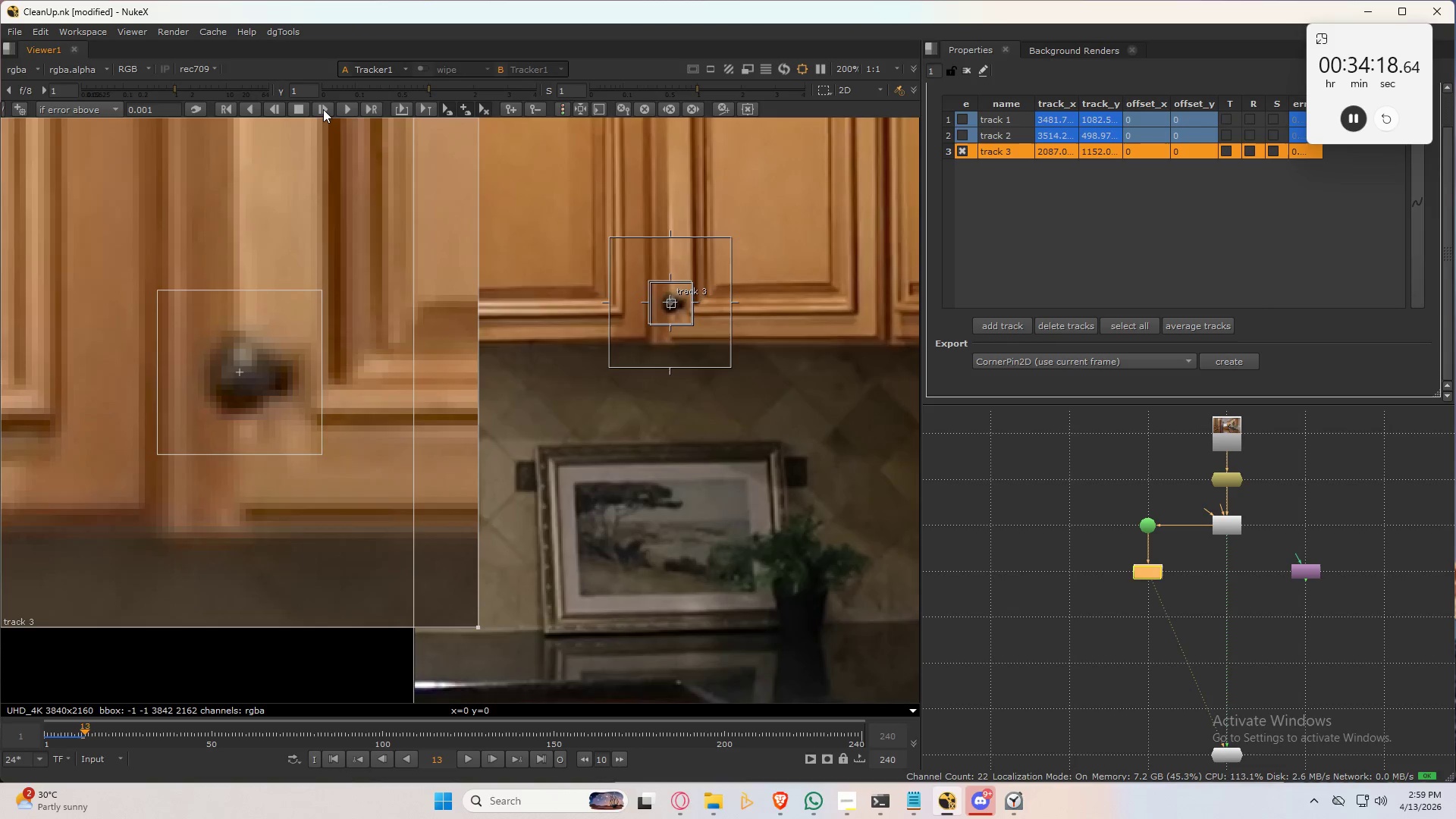 
left_click([323, 109])
 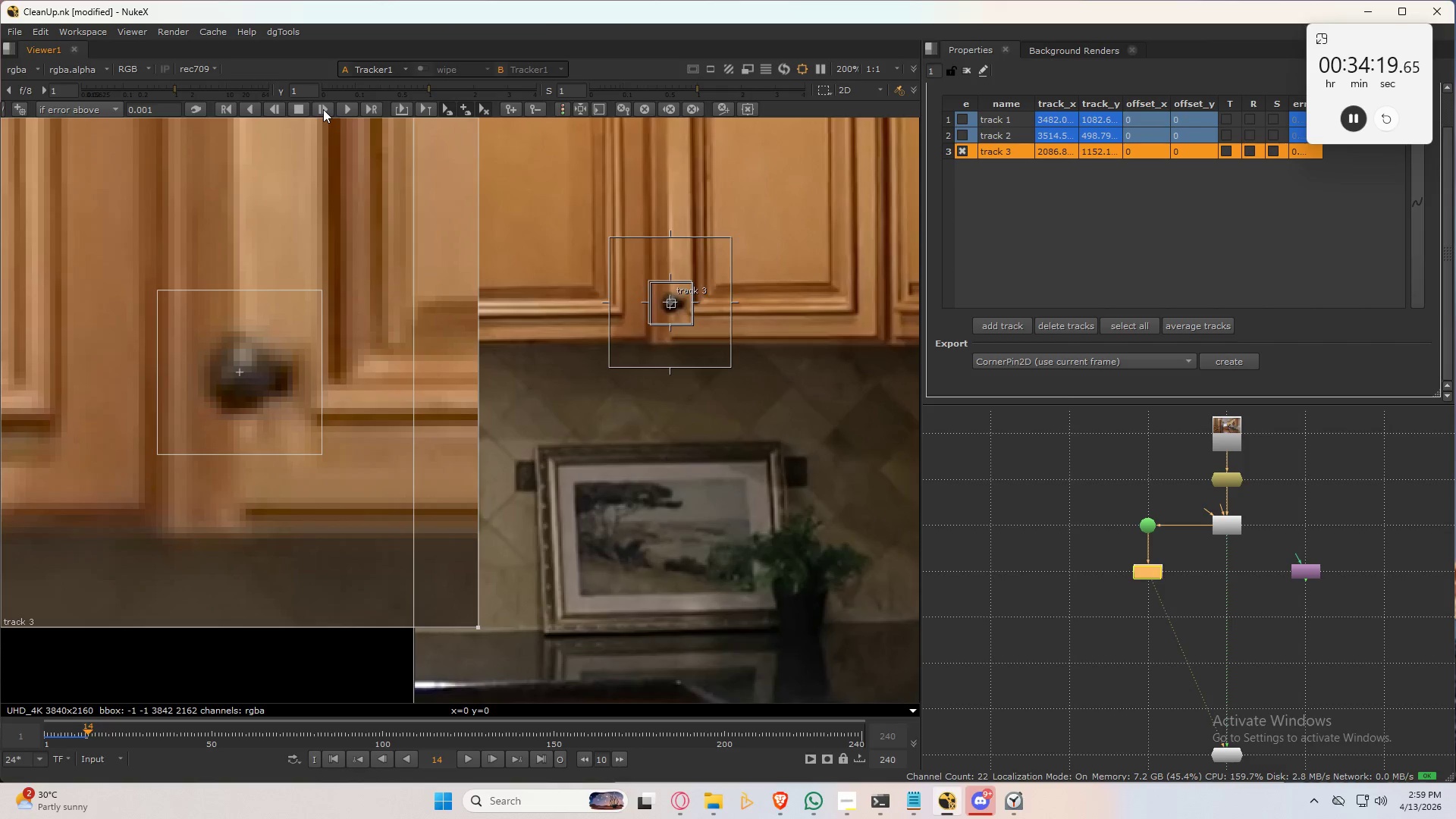 
left_click([323, 109])
 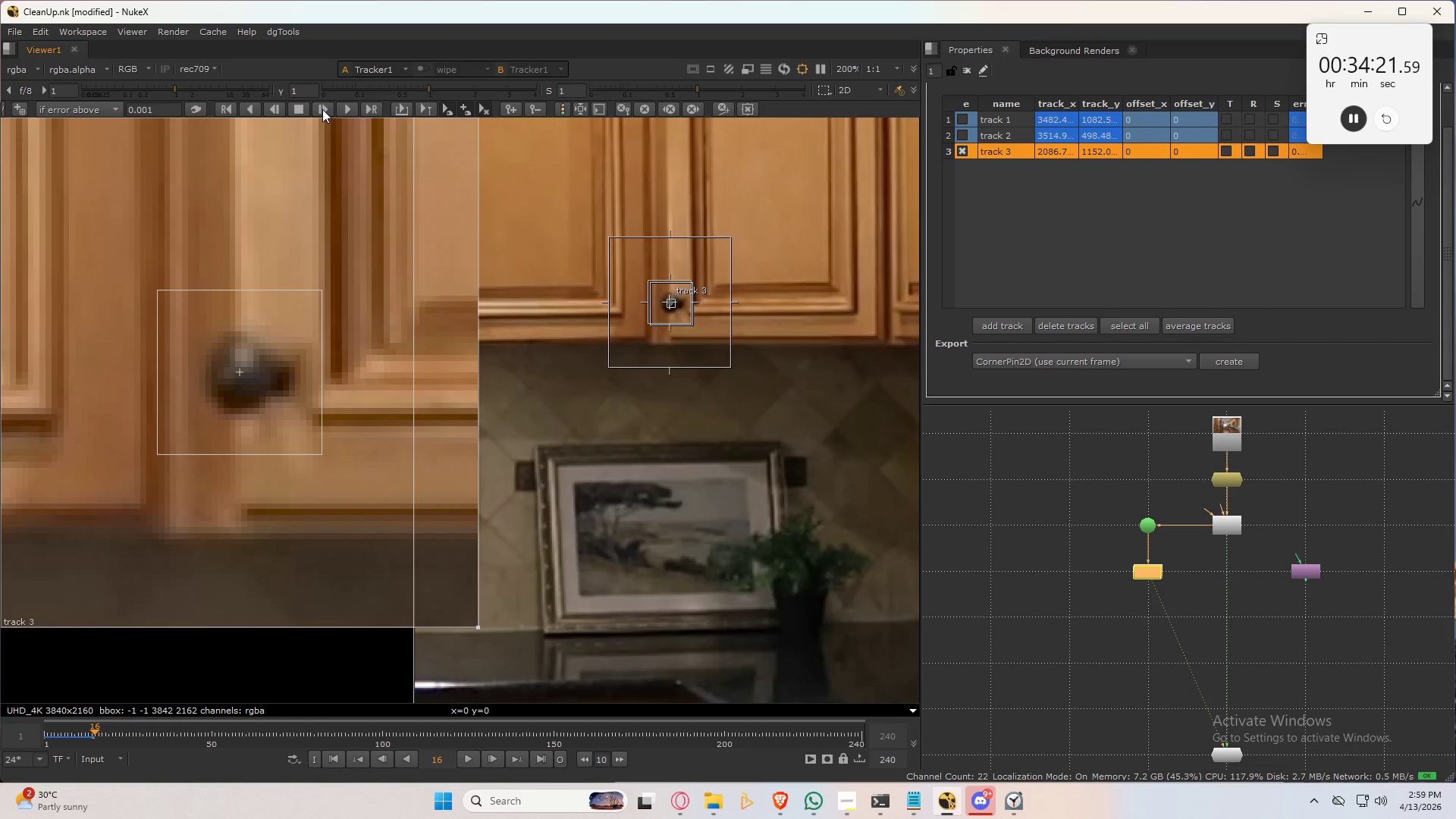 
left_click([322, 109])
 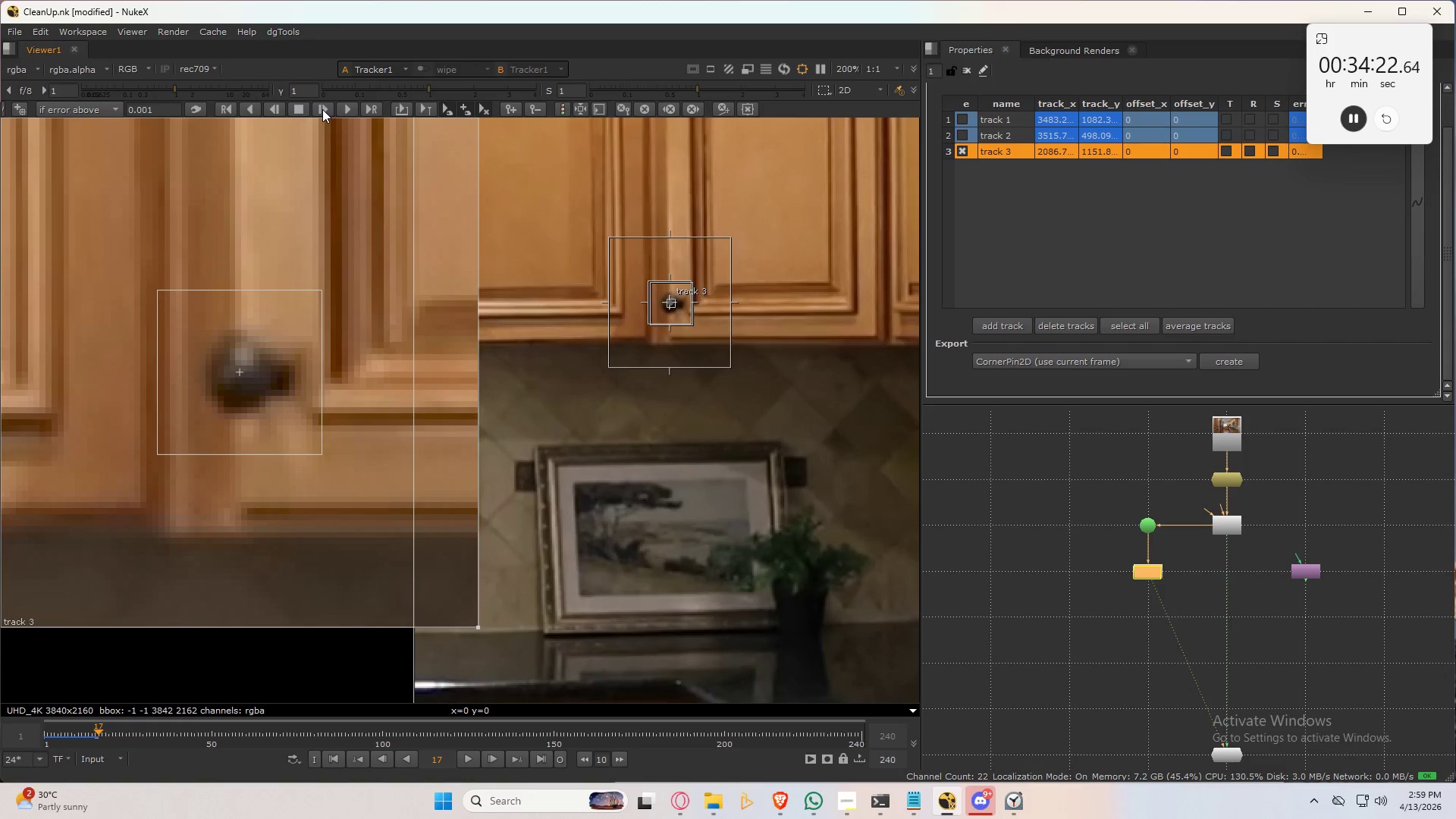 
left_click([322, 109])
 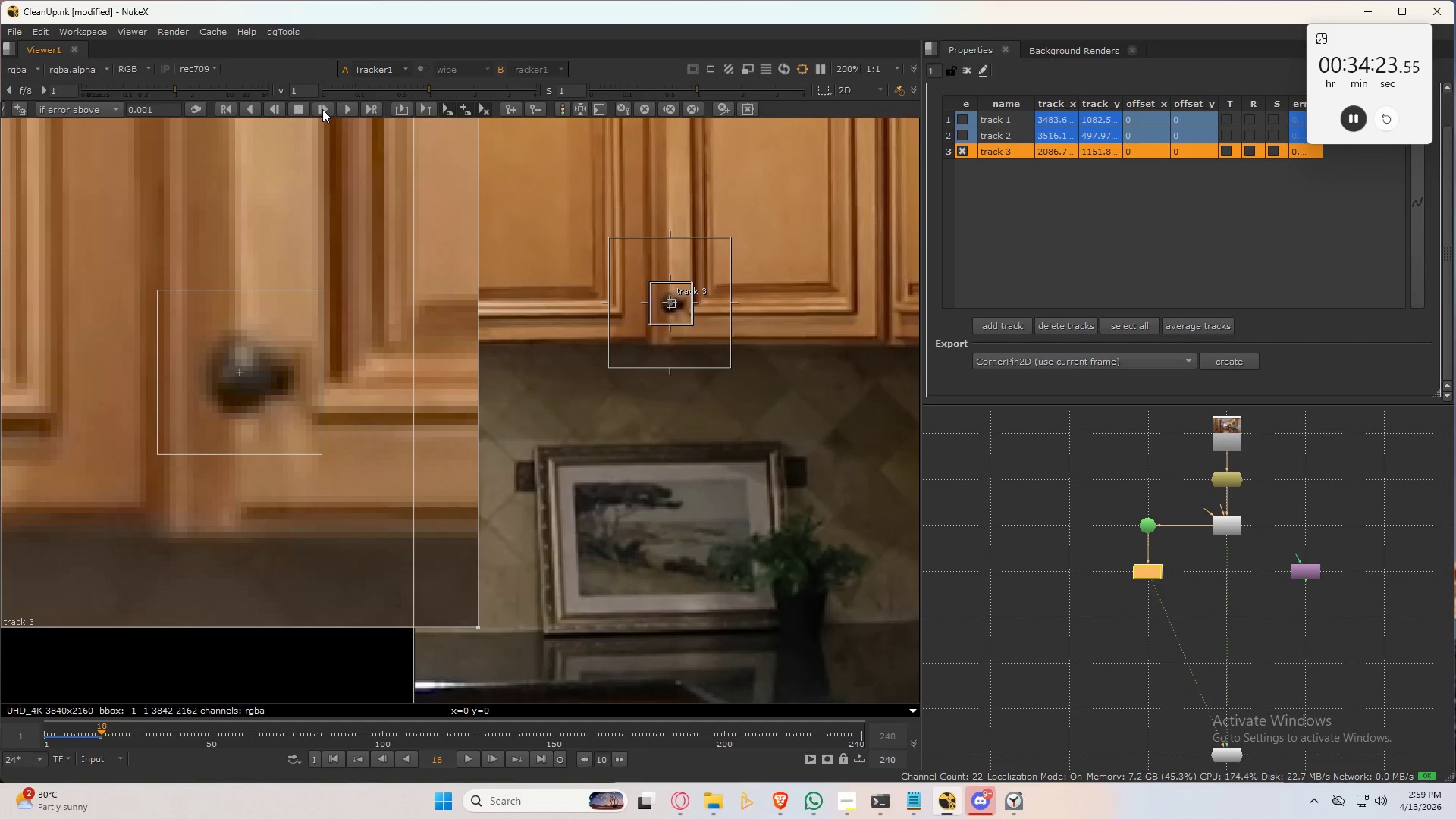 
left_click([322, 109])
 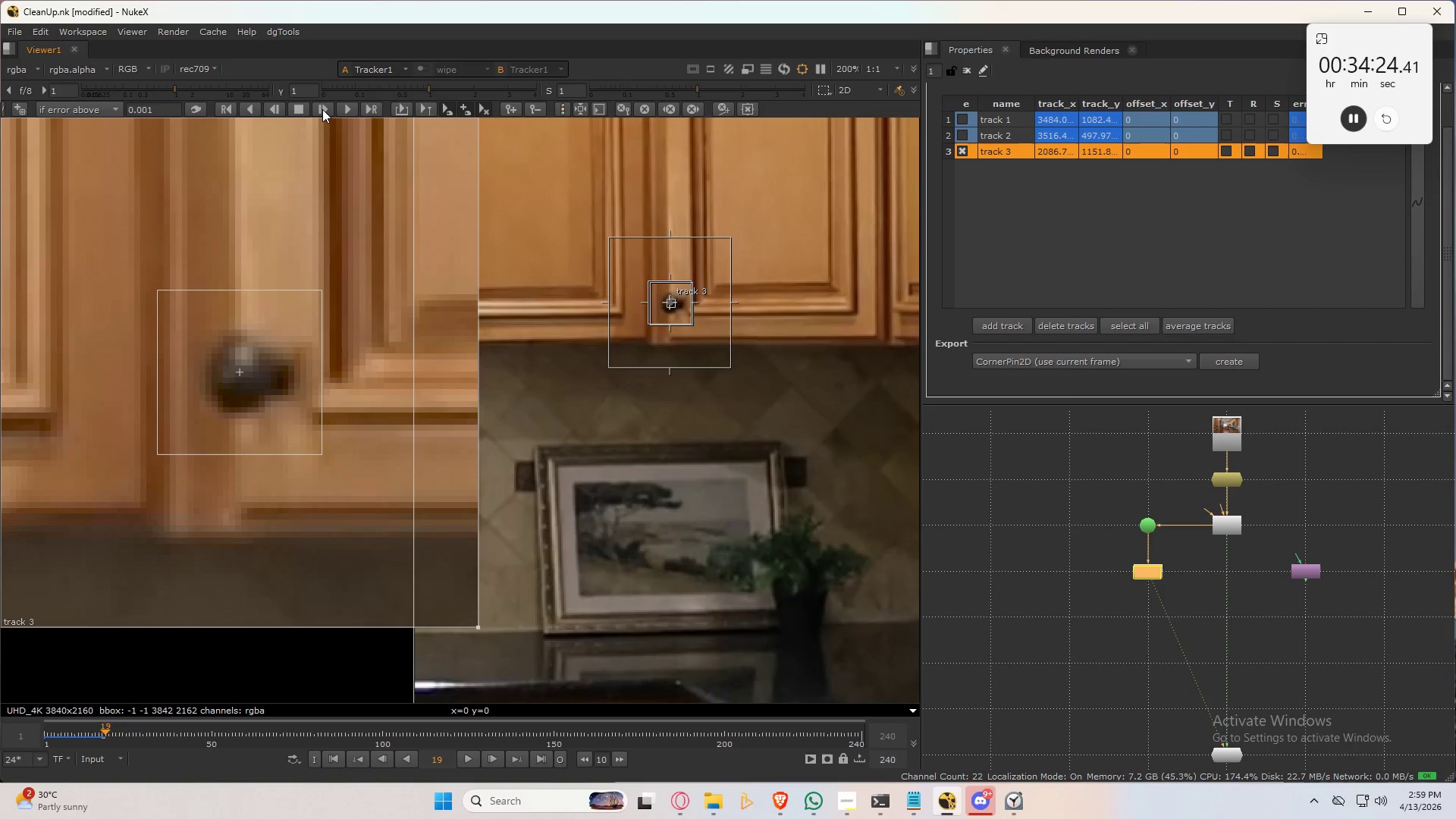 
left_click([322, 109])
 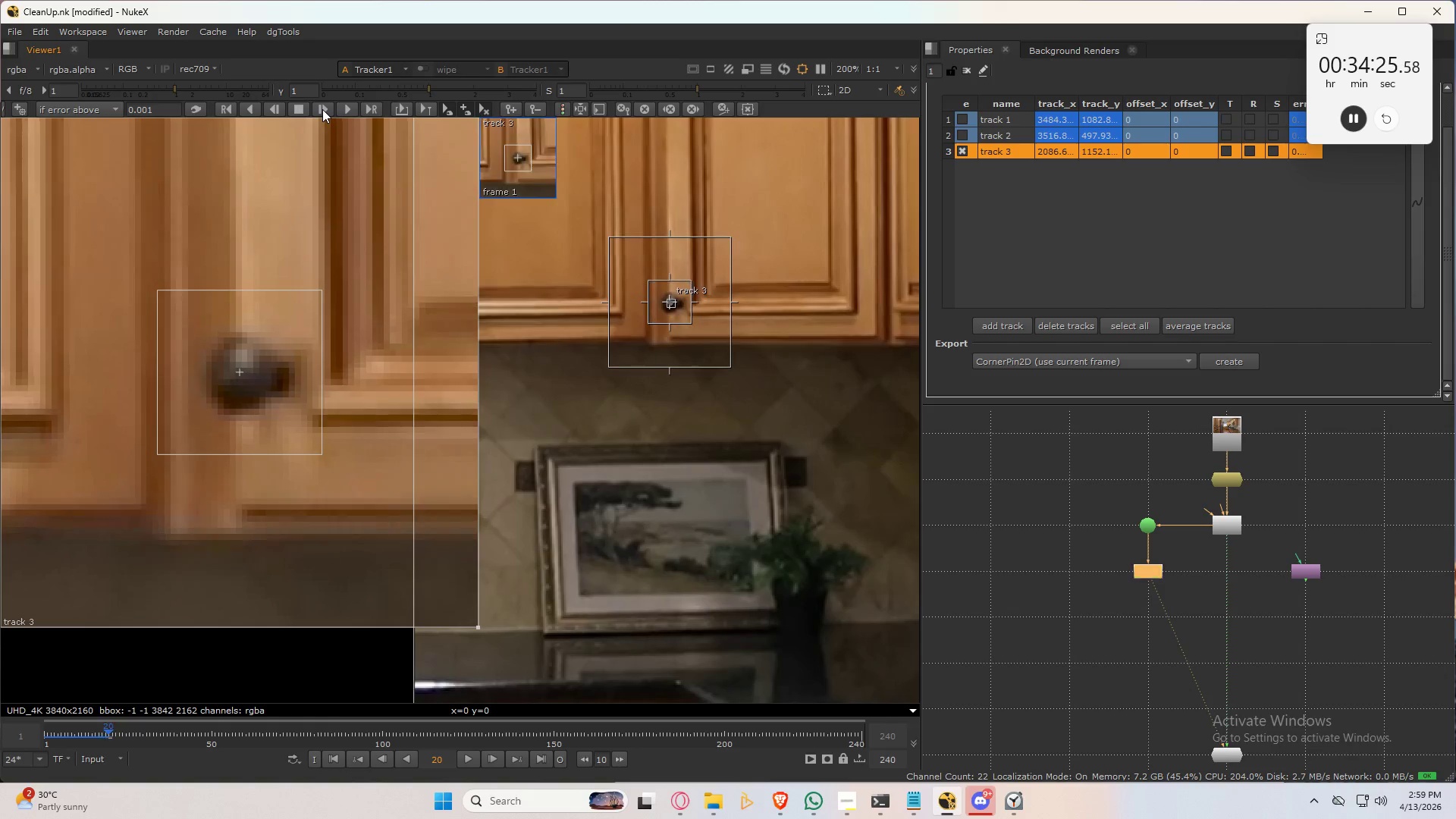 
left_click([322, 109])
 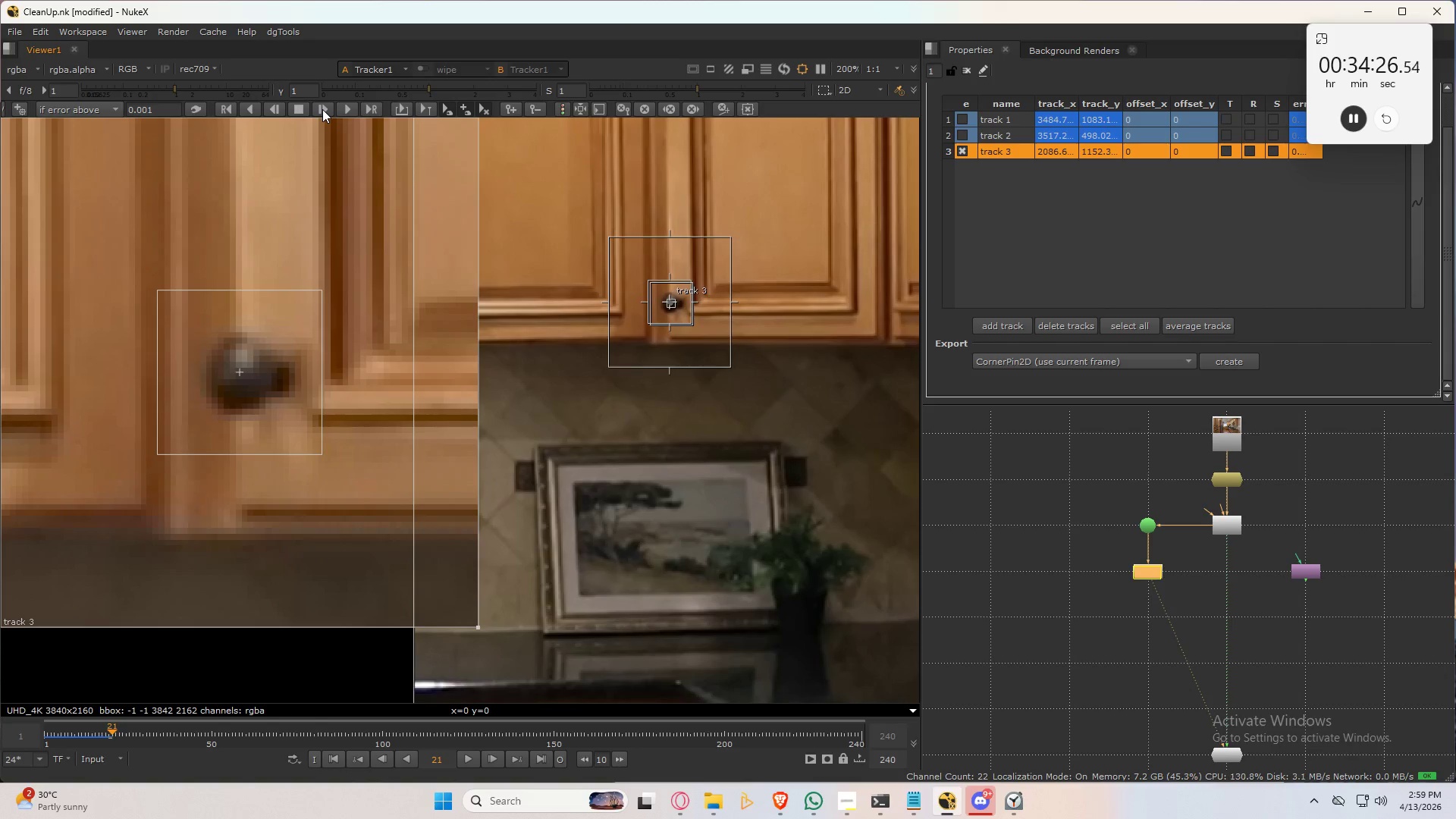 
left_click([322, 109])
 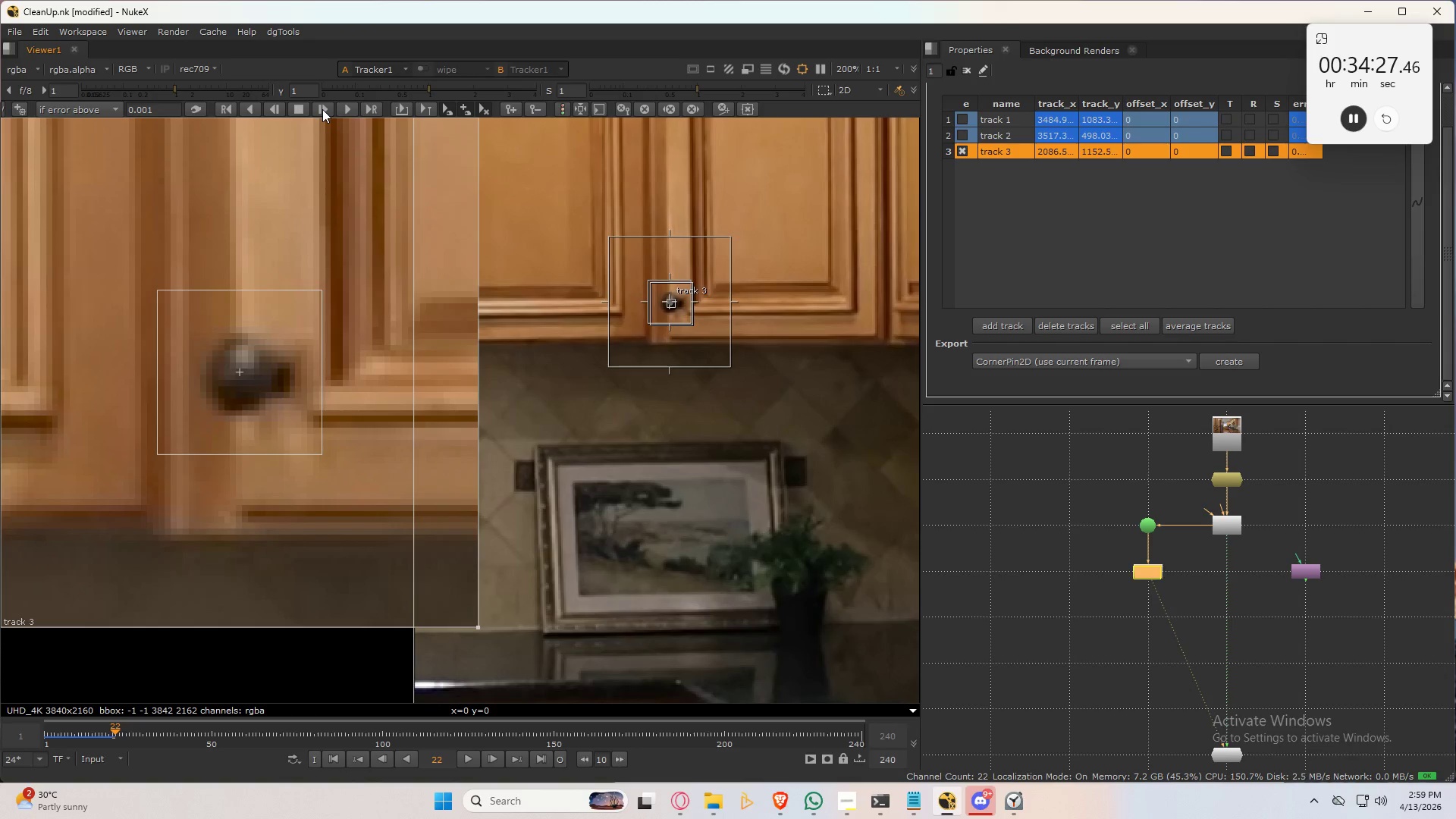 
left_click([322, 109])
 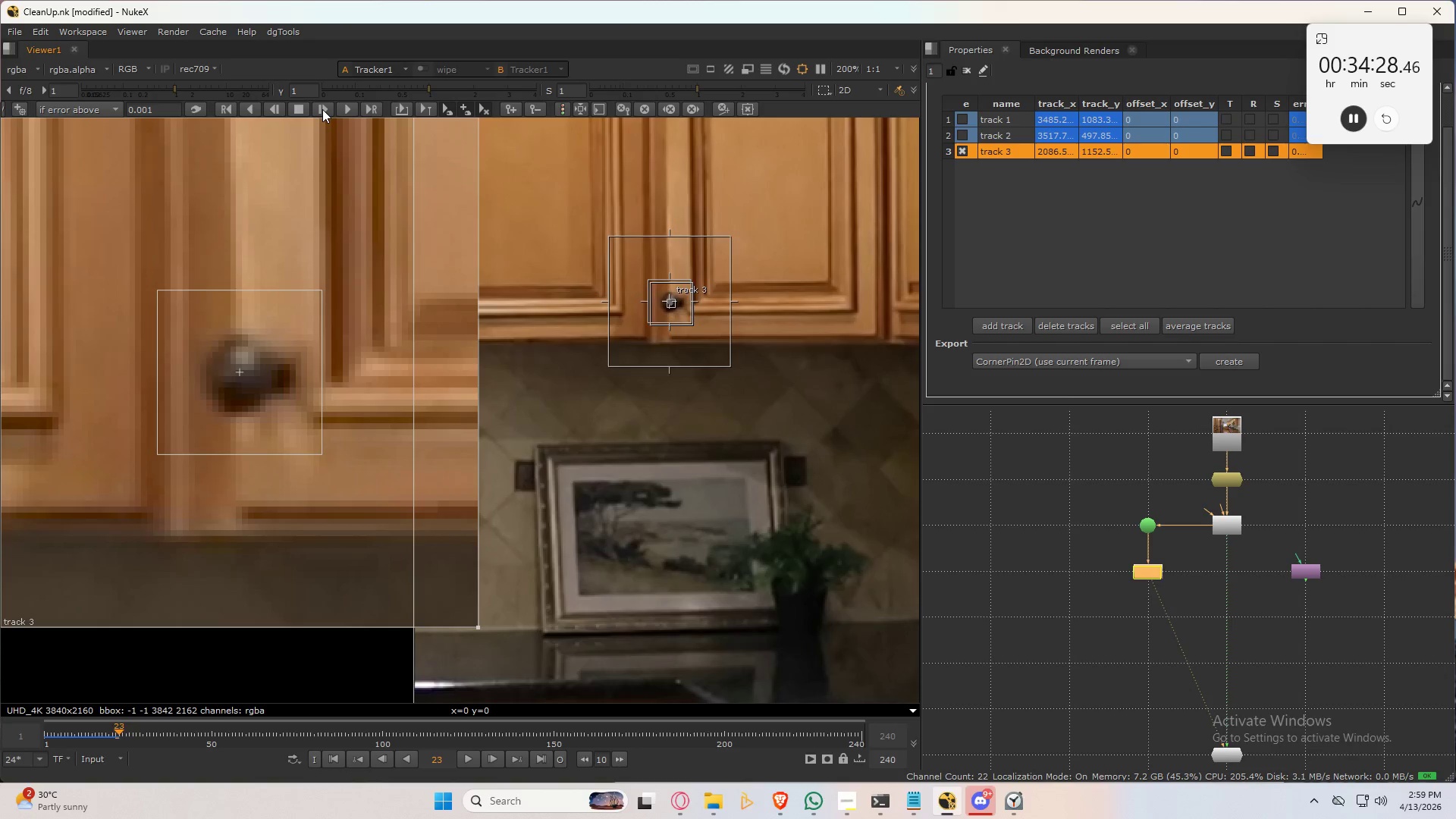 
left_click([322, 109])
 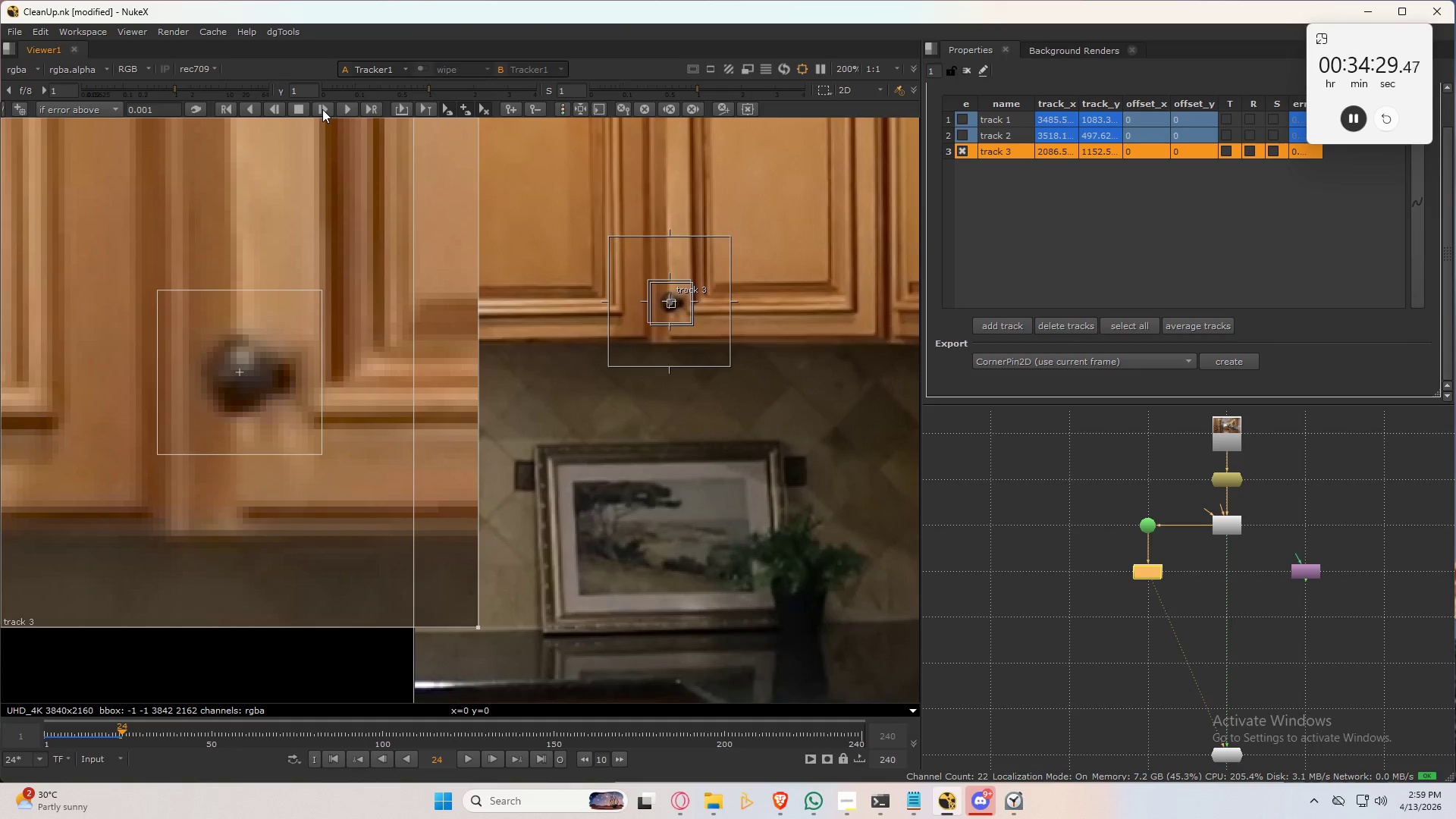 
left_click([322, 109])
 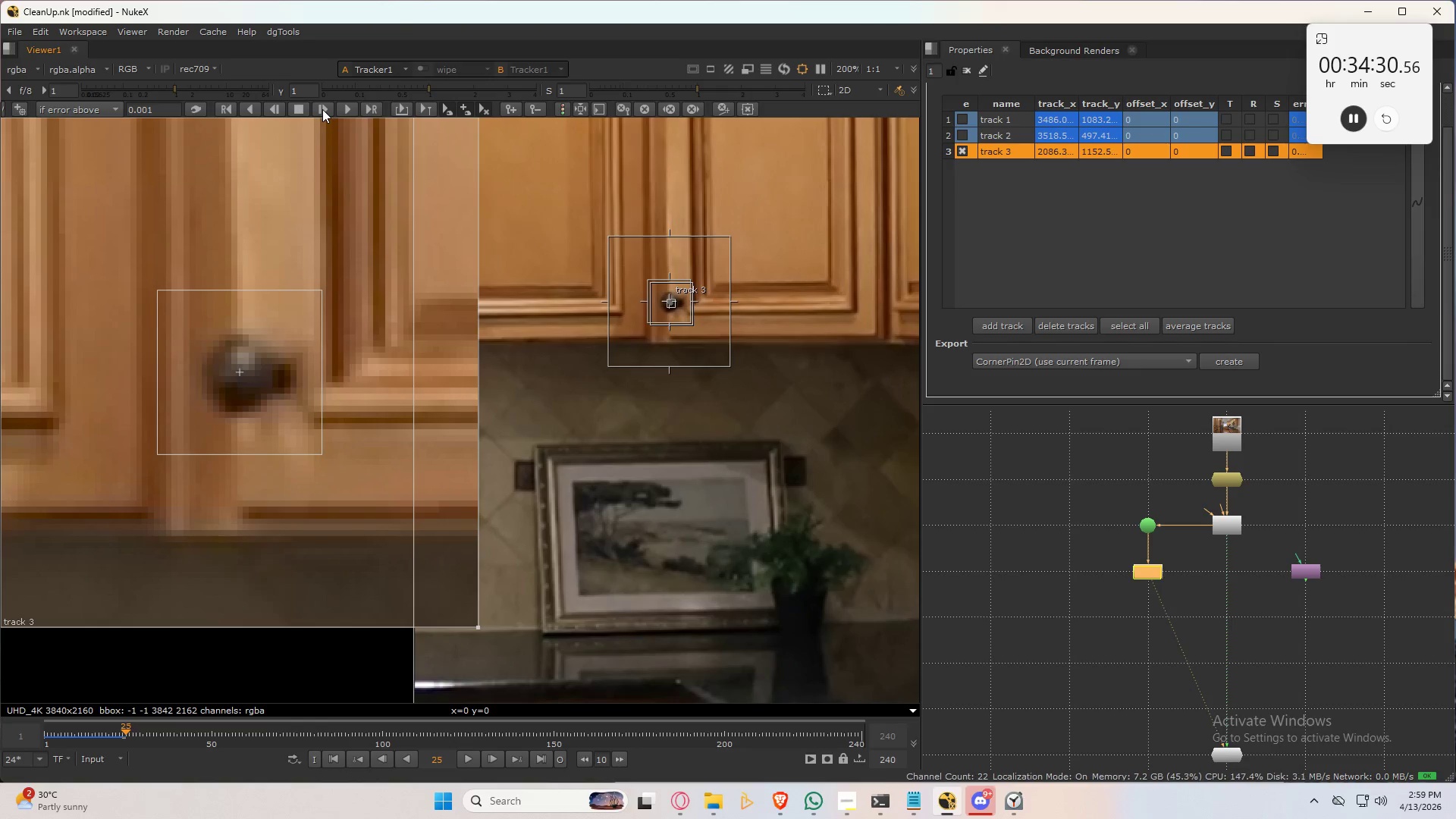 
left_click([322, 109])
 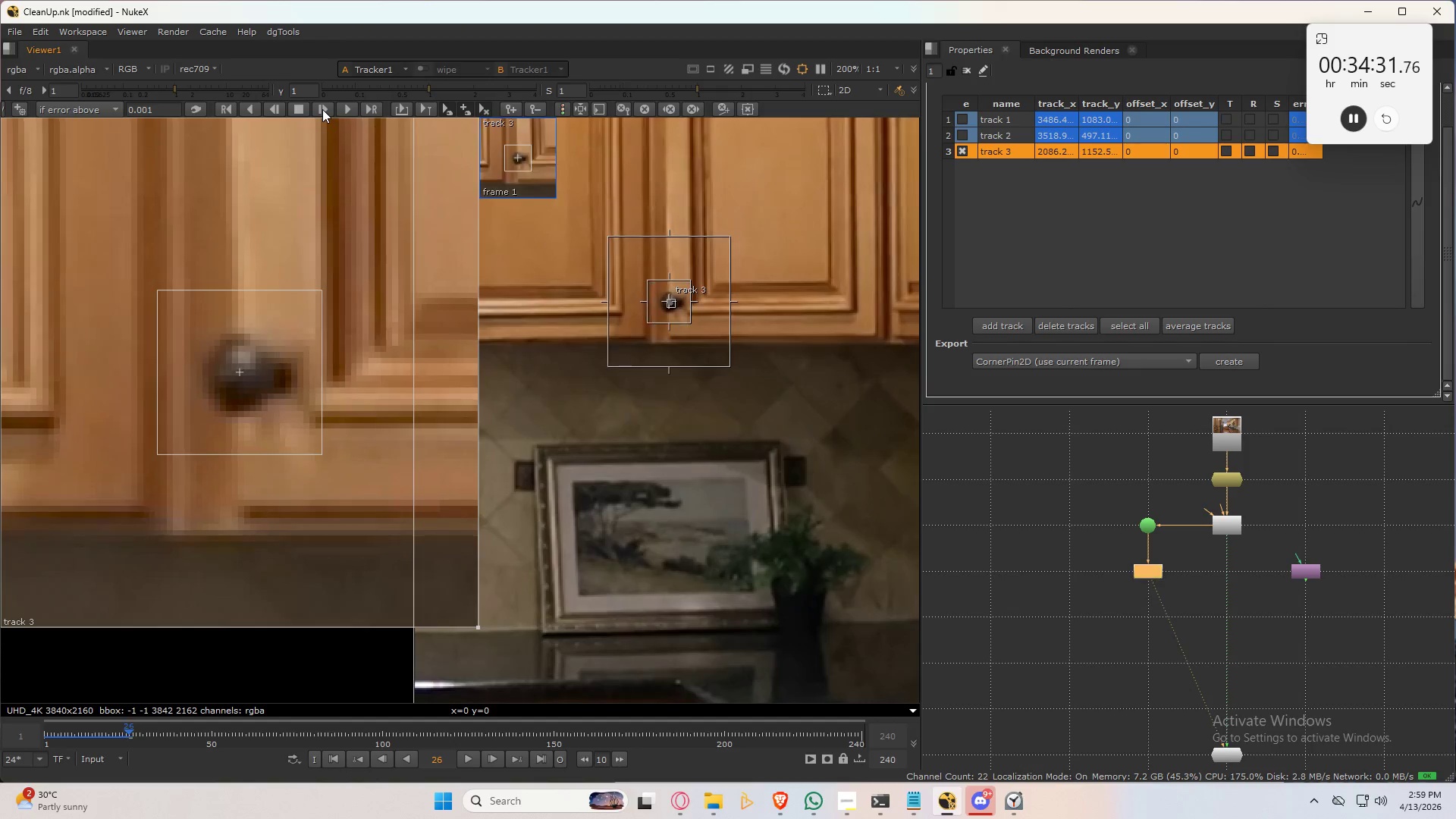 
left_click([322, 109])
 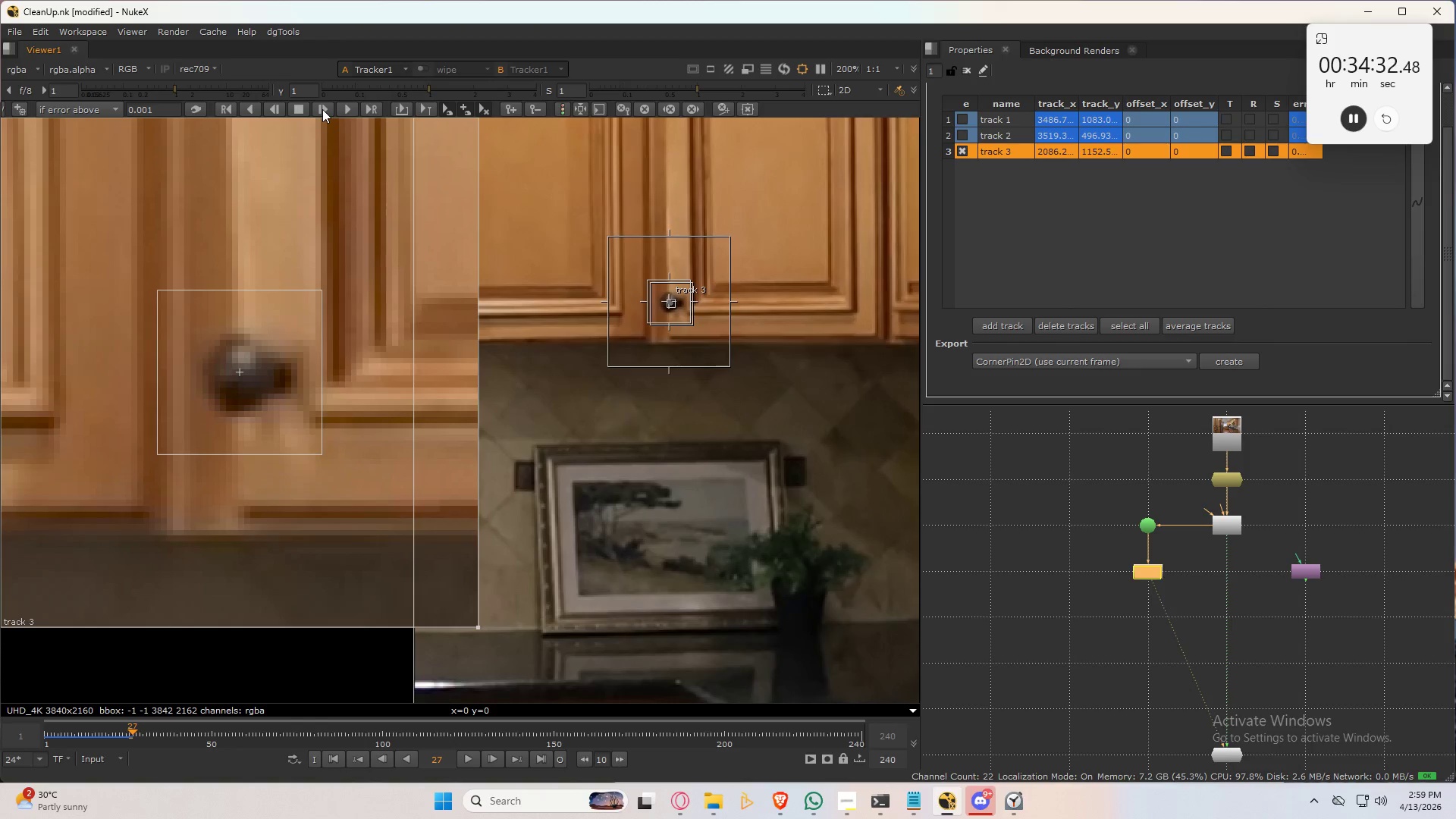 
left_click([322, 109])
 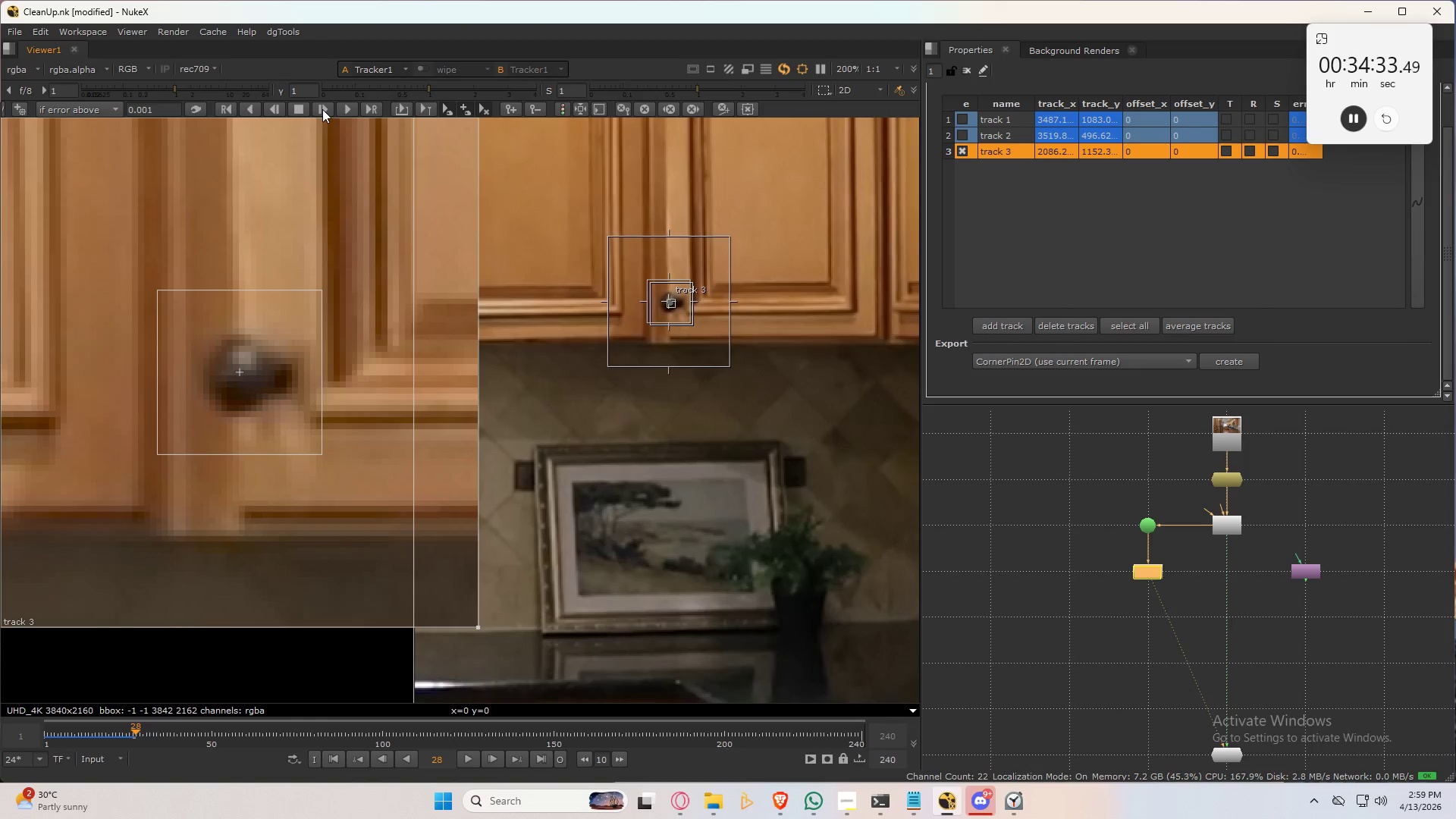 
left_click([322, 109])
 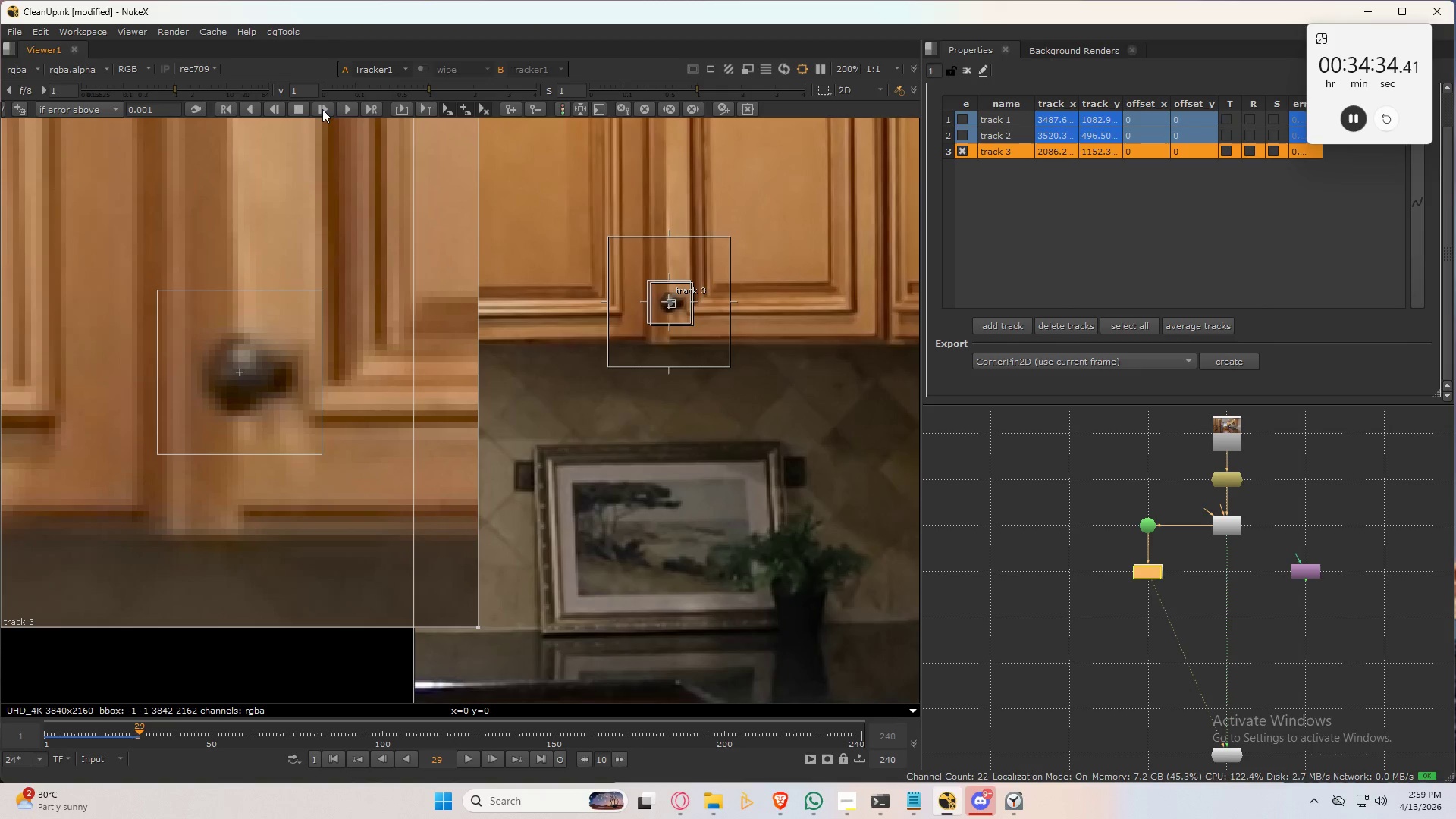 
left_click([322, 109])
 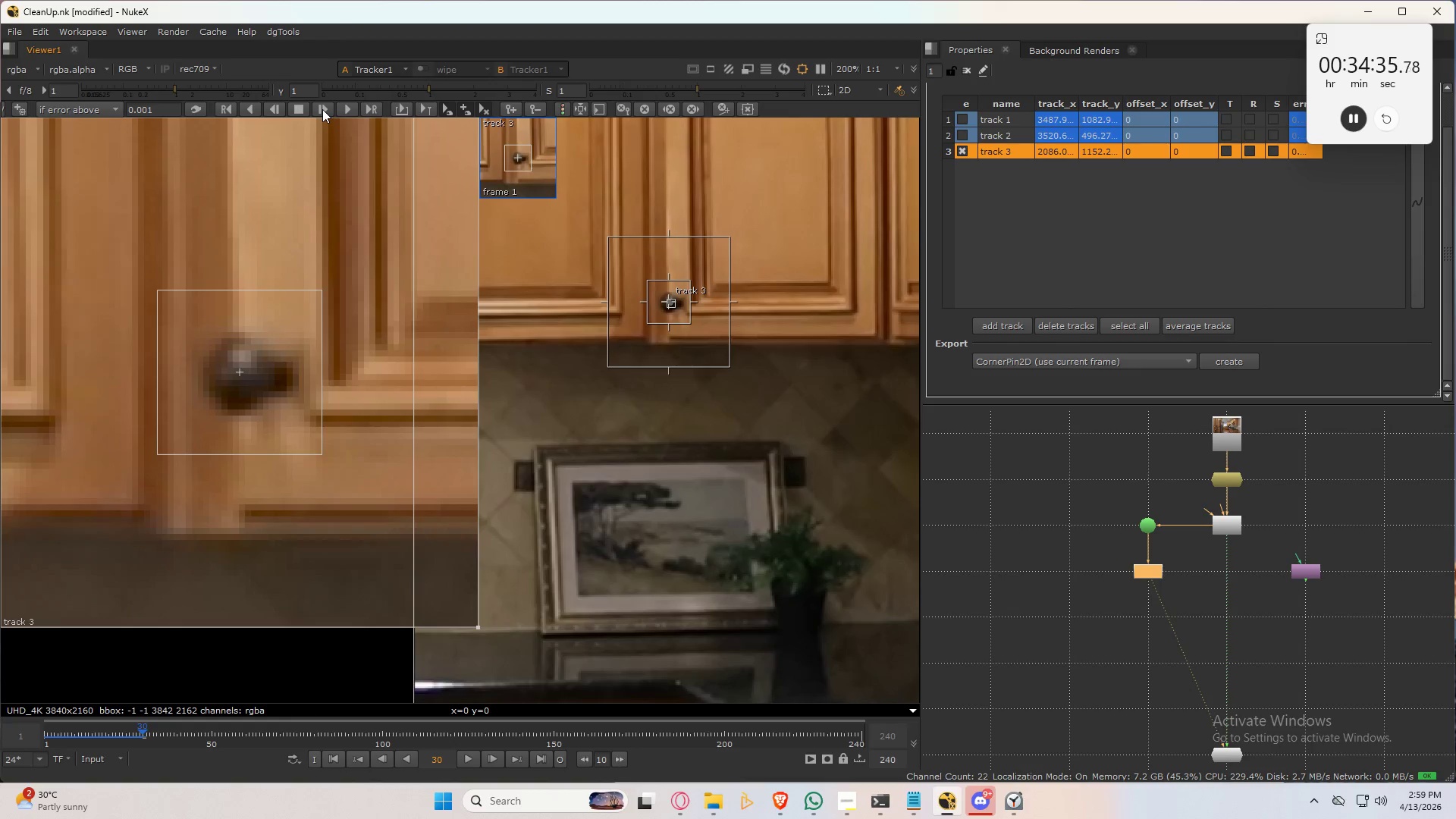 
left_click([322, 109])
 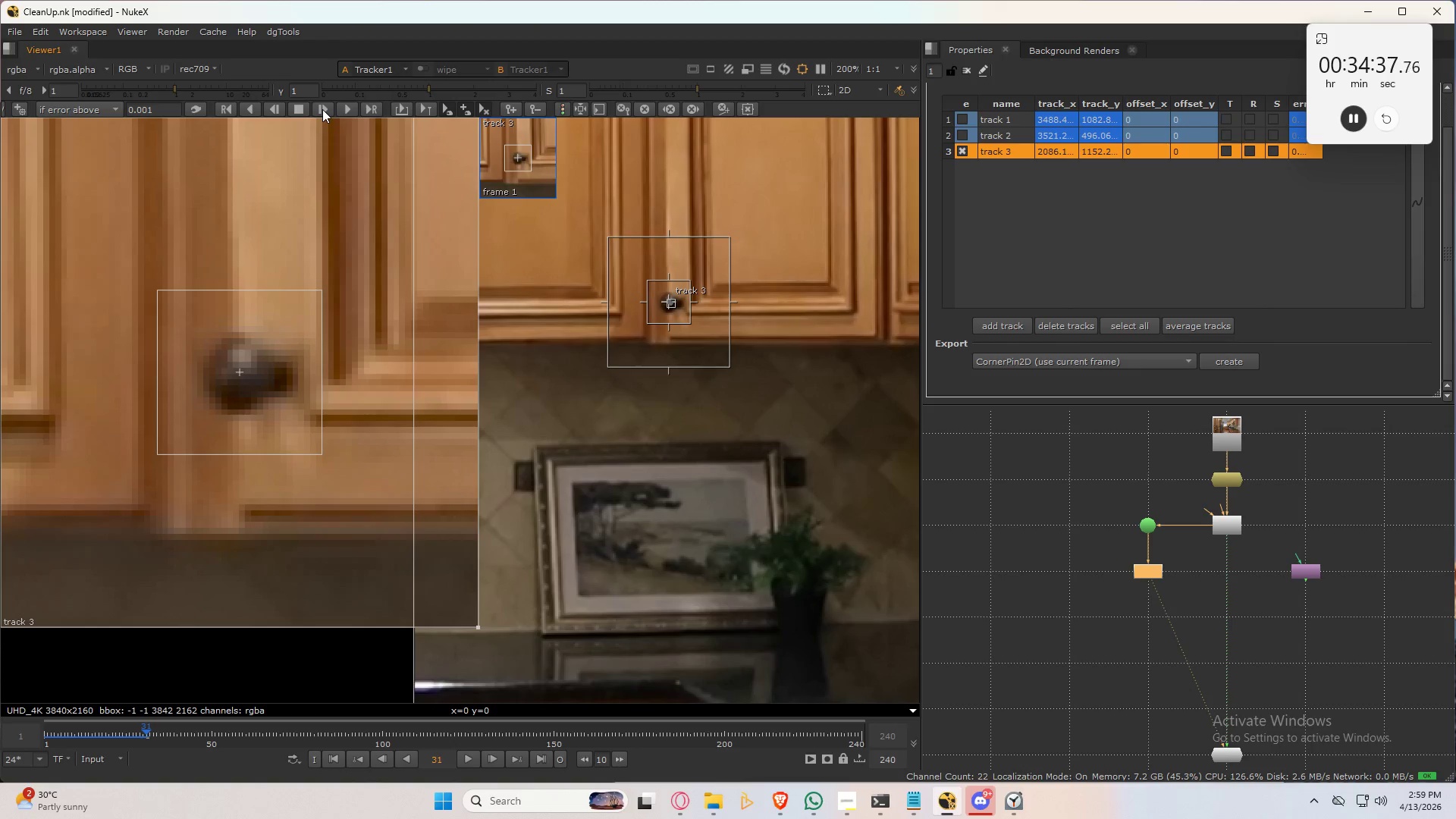 
left_click([322, 109])
 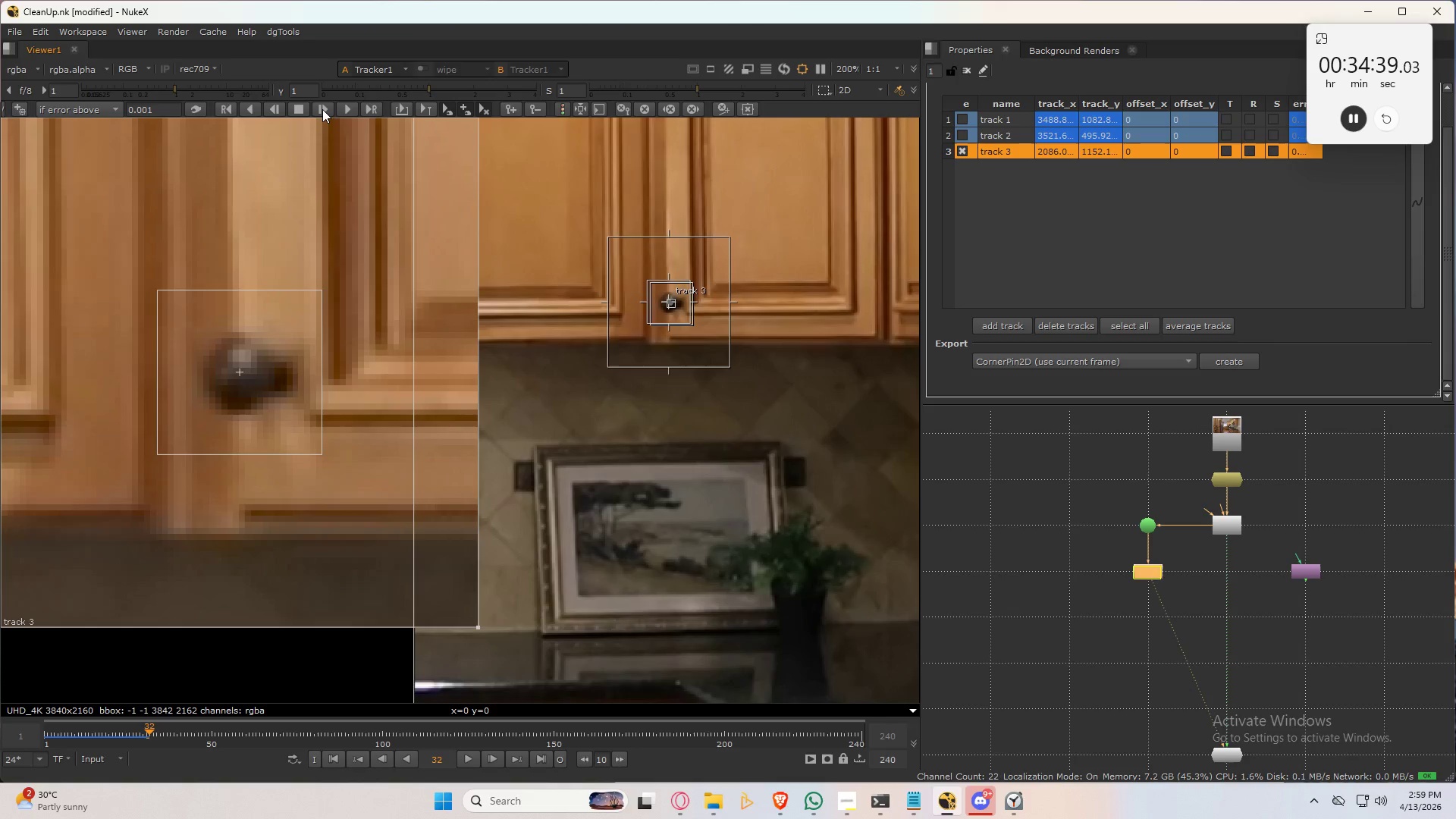 
left_click([322, 109])
 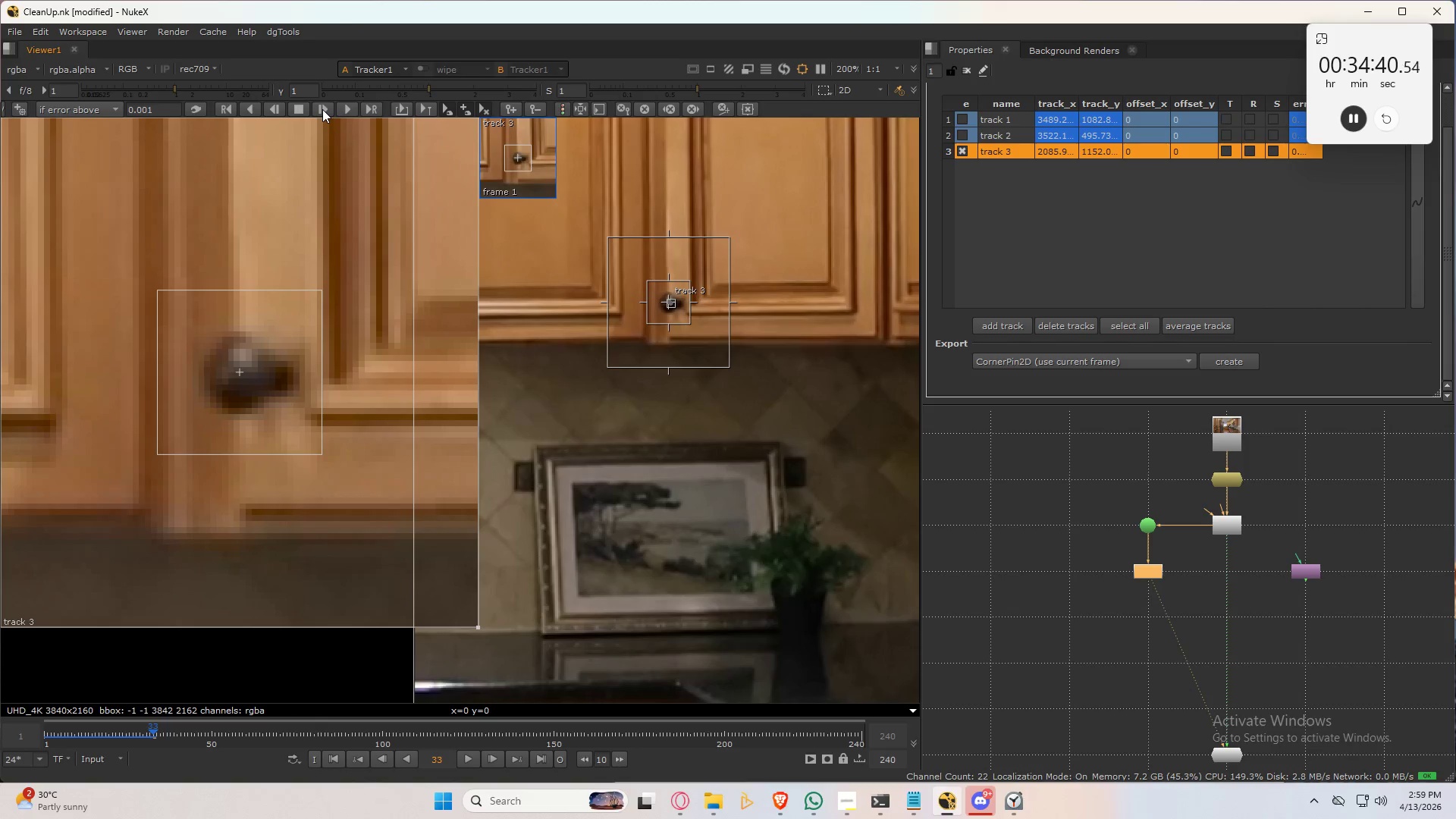 
left_click([322, 109])
 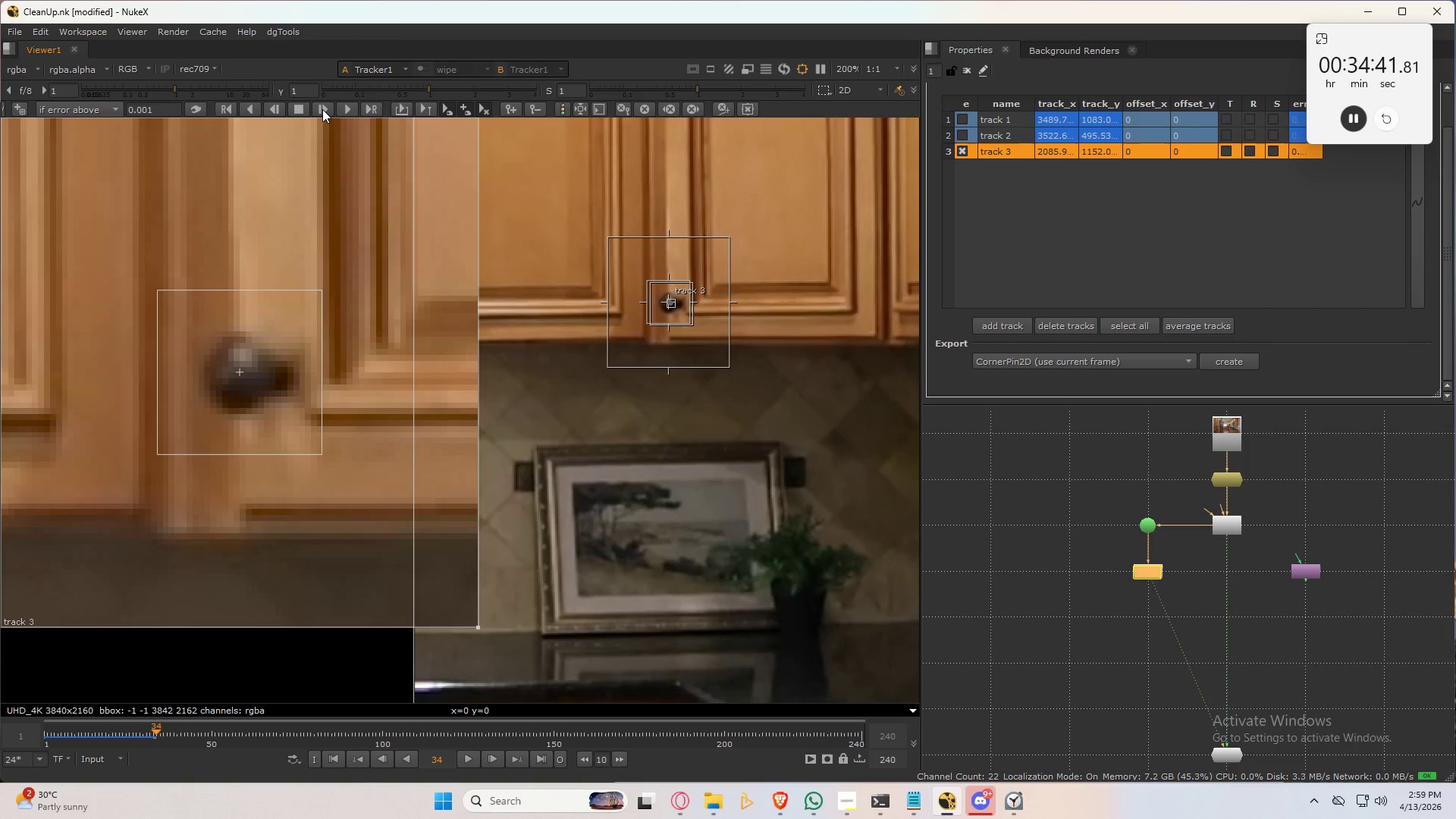 
left_click([322, 109])
 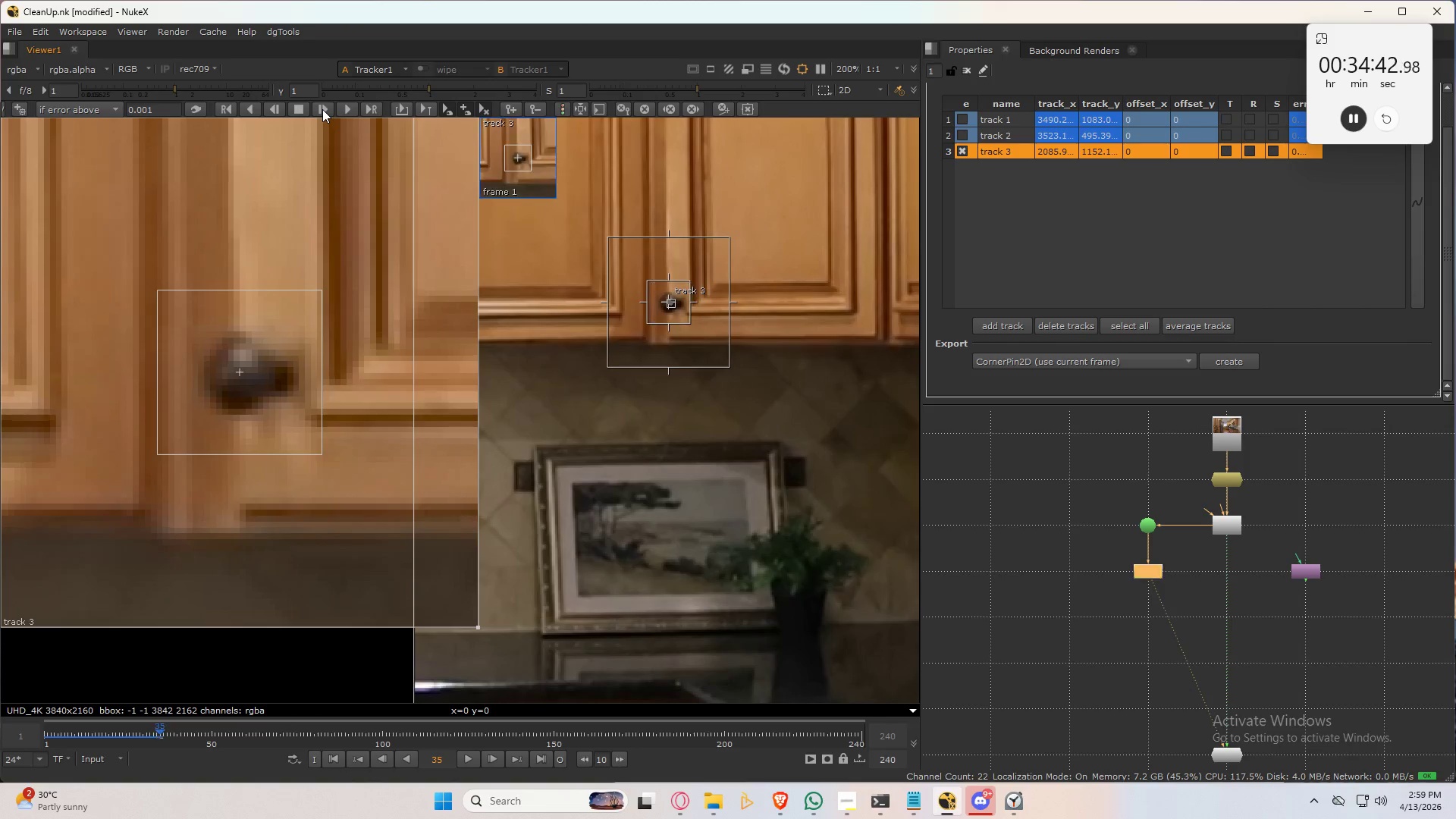 
left_click([322, 109])
 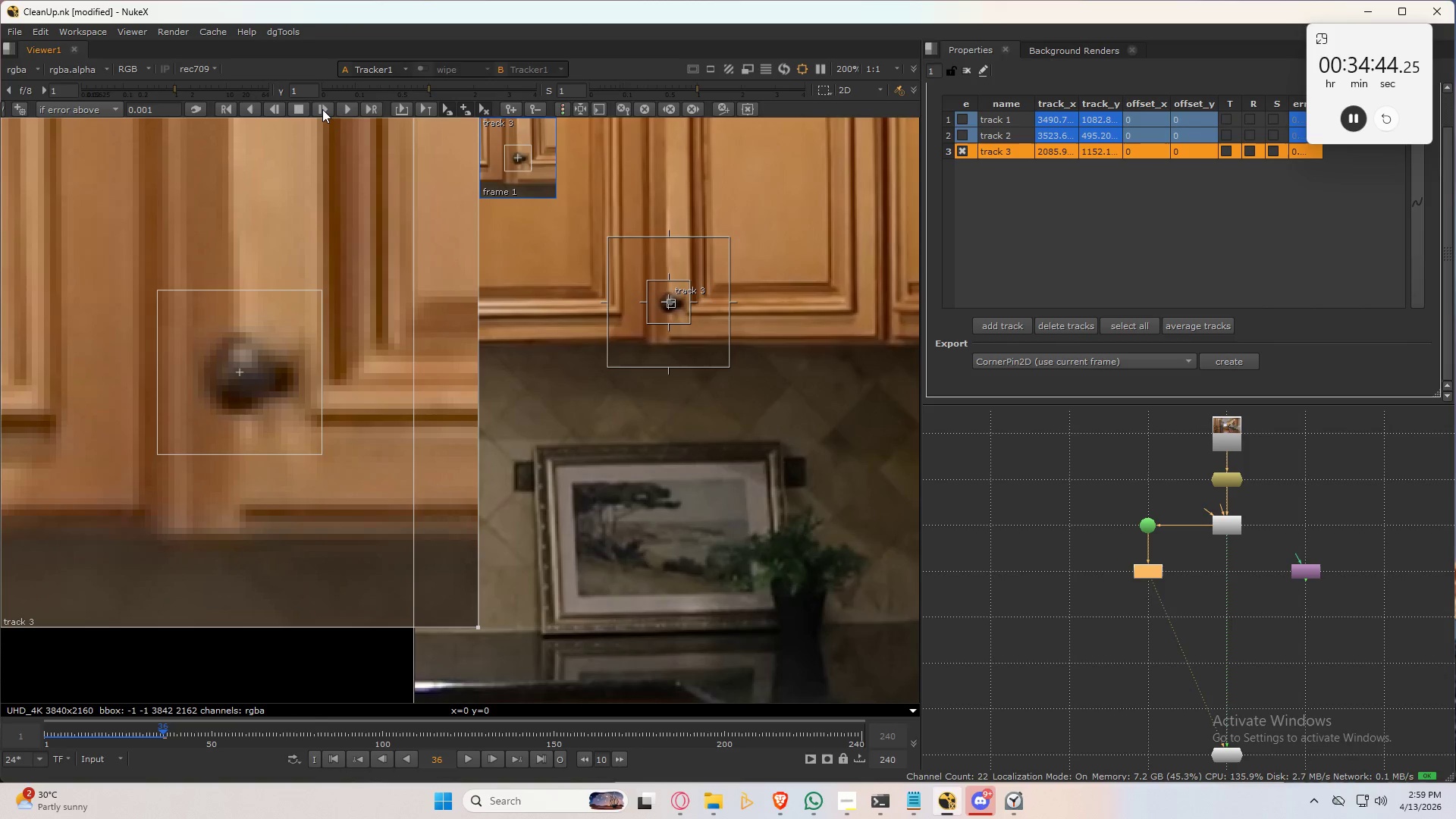 
left_click([322, 109])
 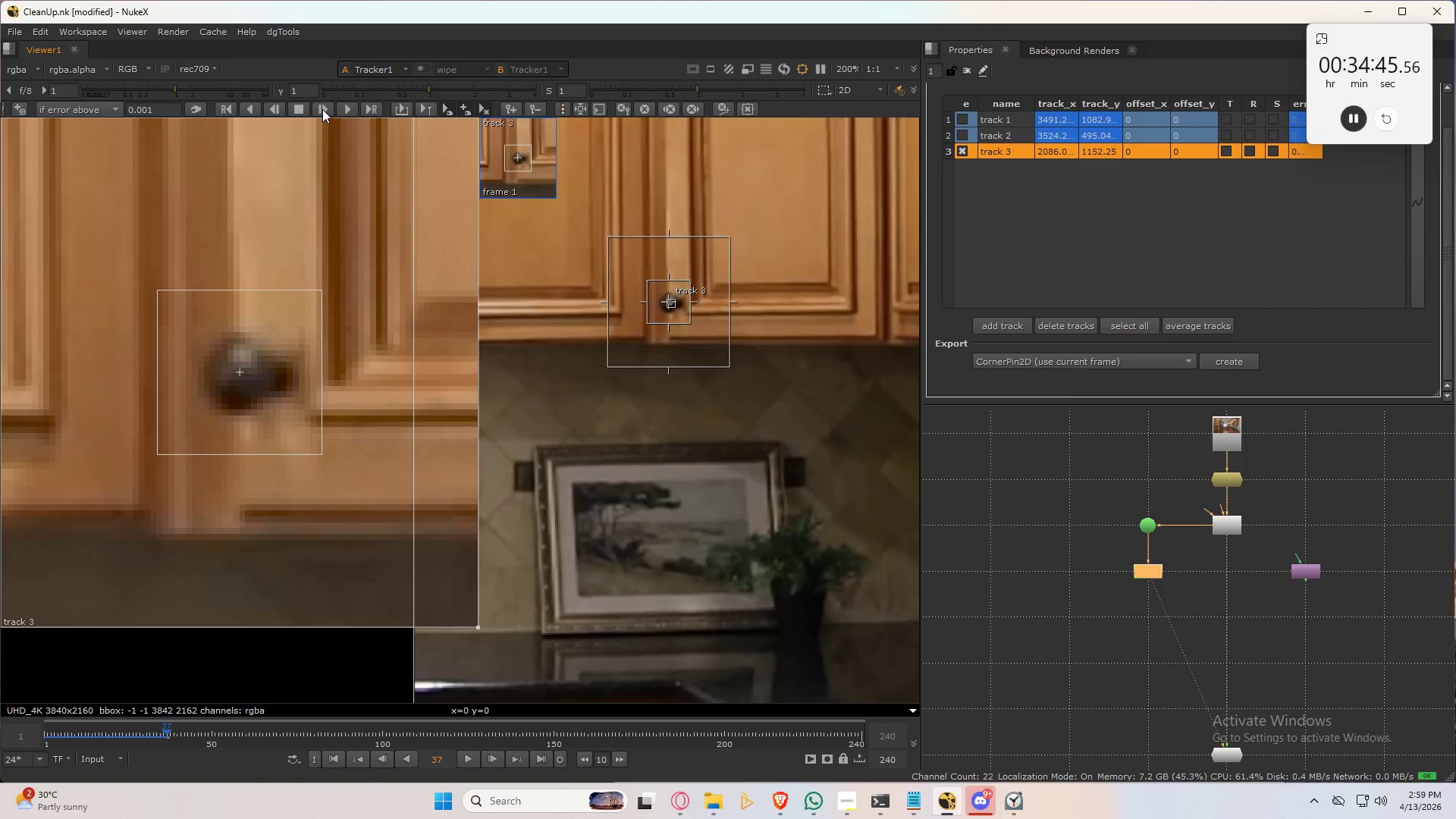 
left_click([322, 110])
 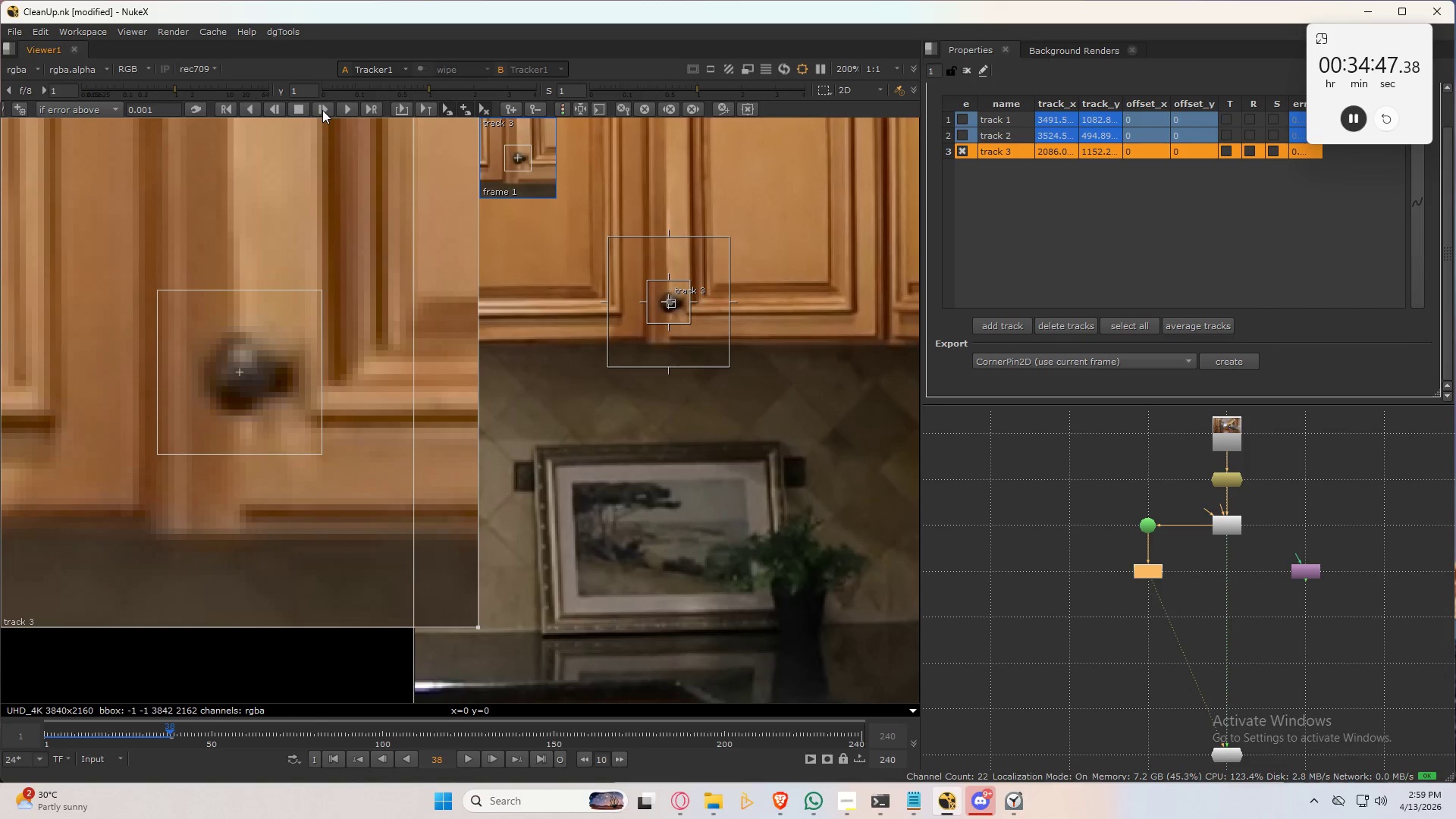 
left_click([322, 118])
 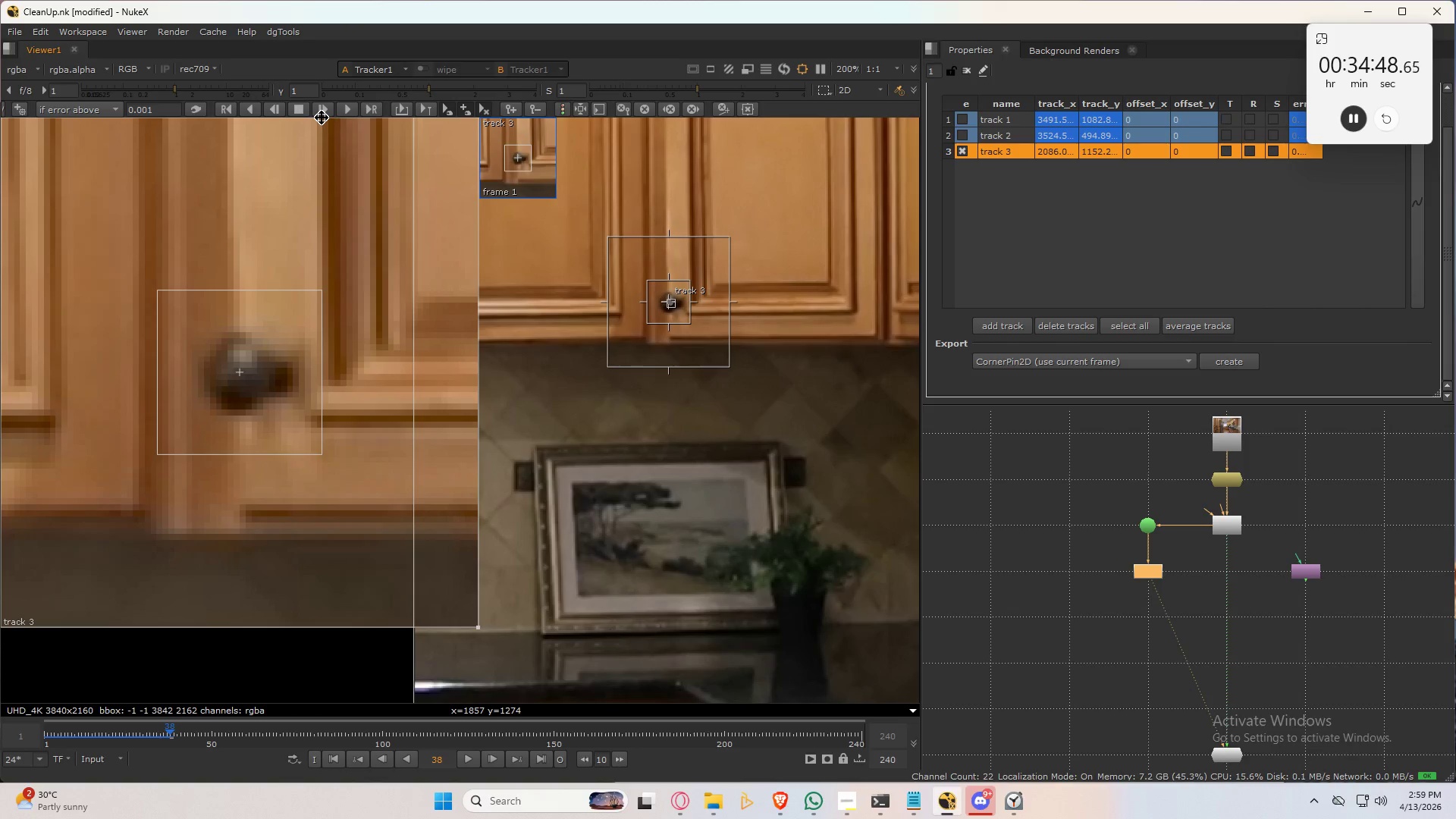 
left_click([322, 118])
 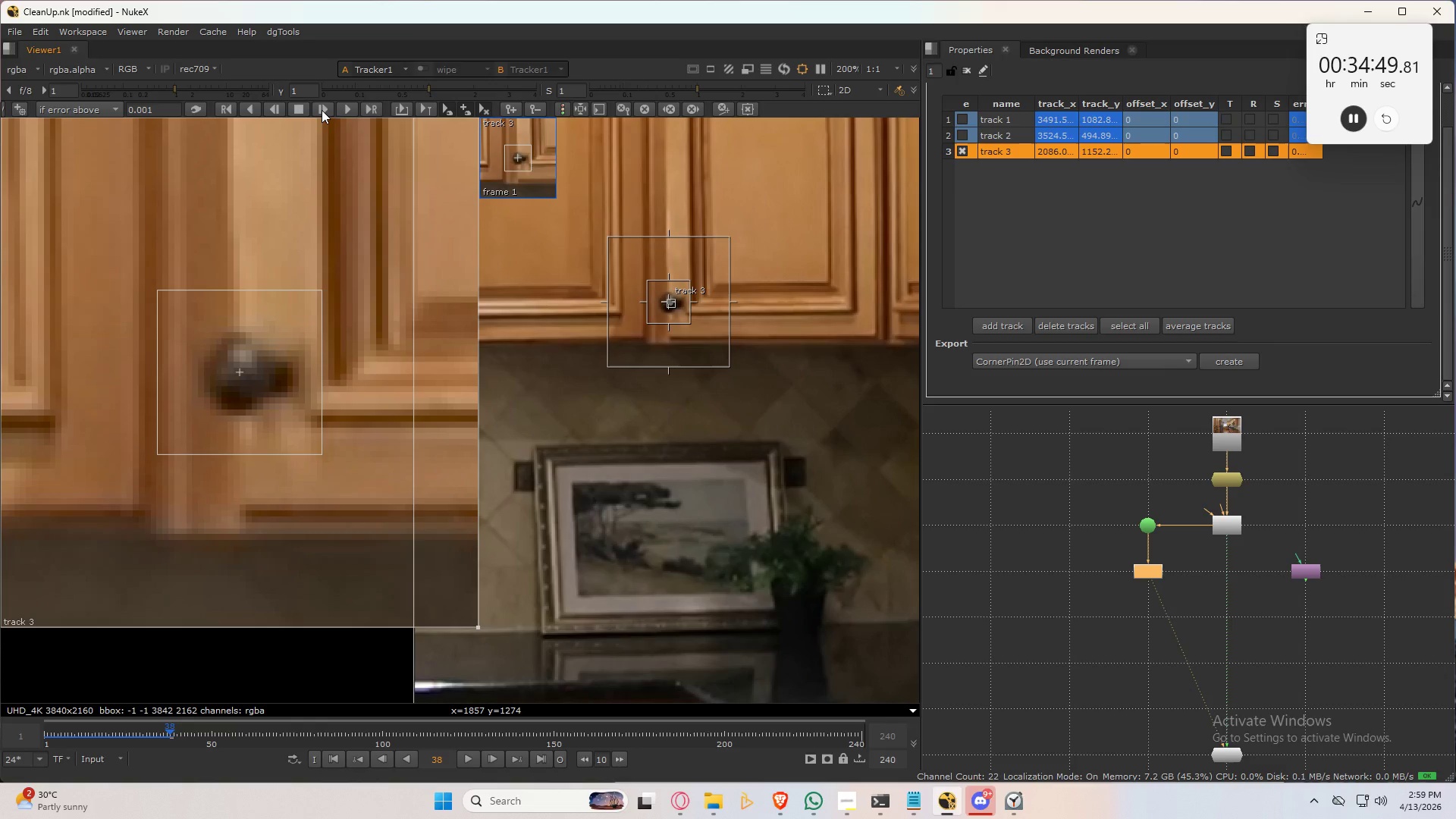 
left_click([322, 106])
 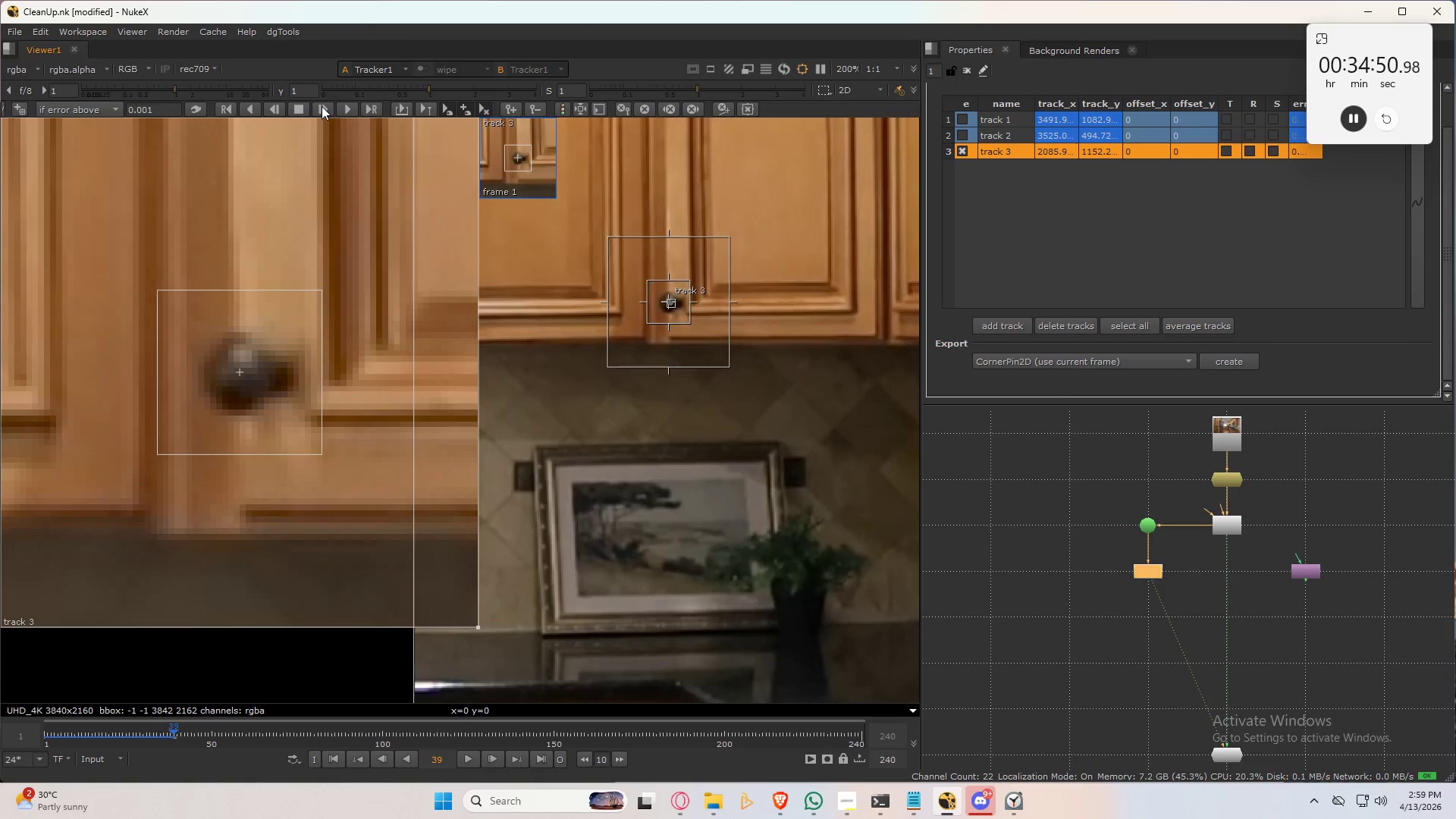 
left_click([322, 106])
 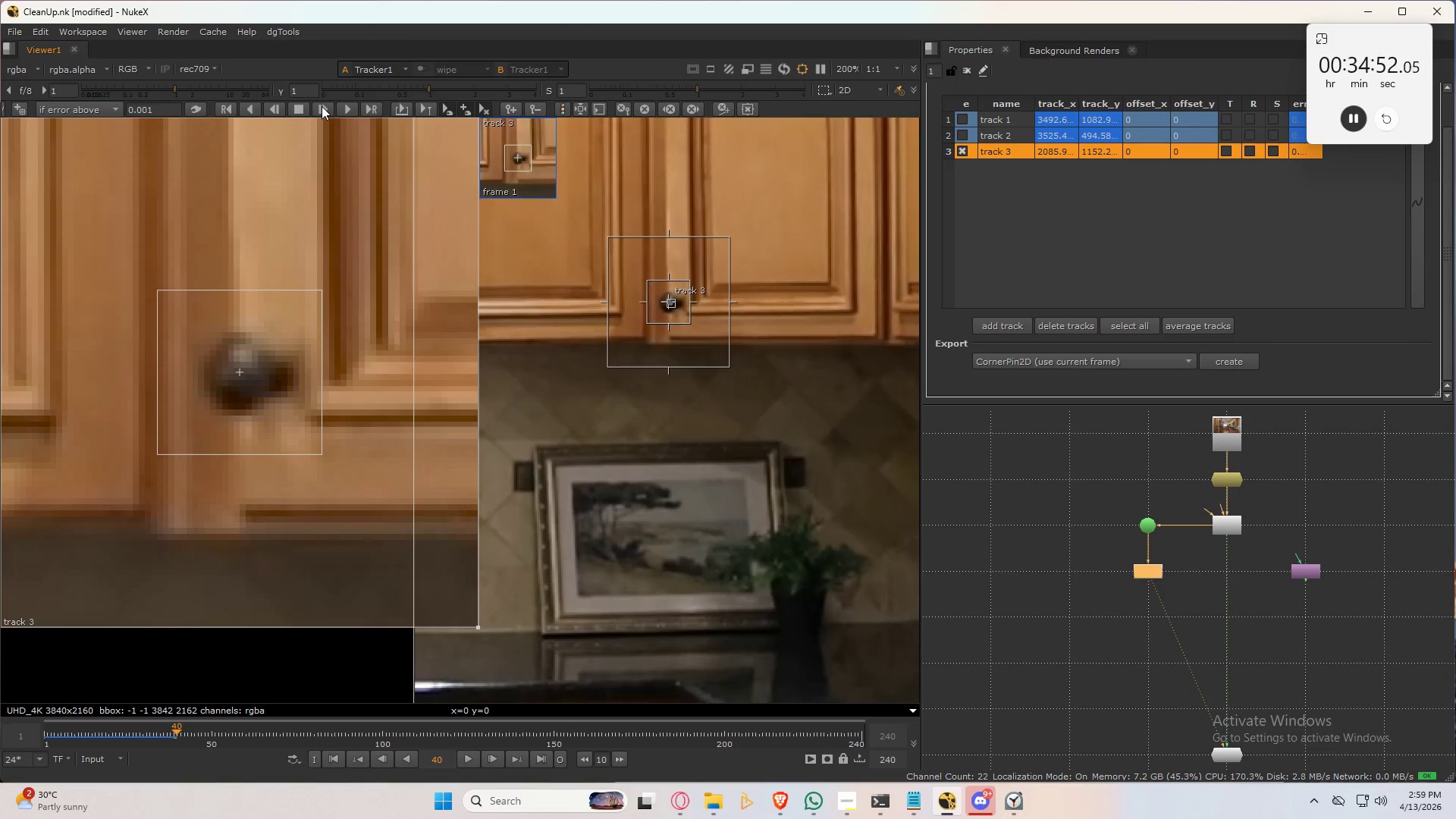 
left_click([322, 106])
 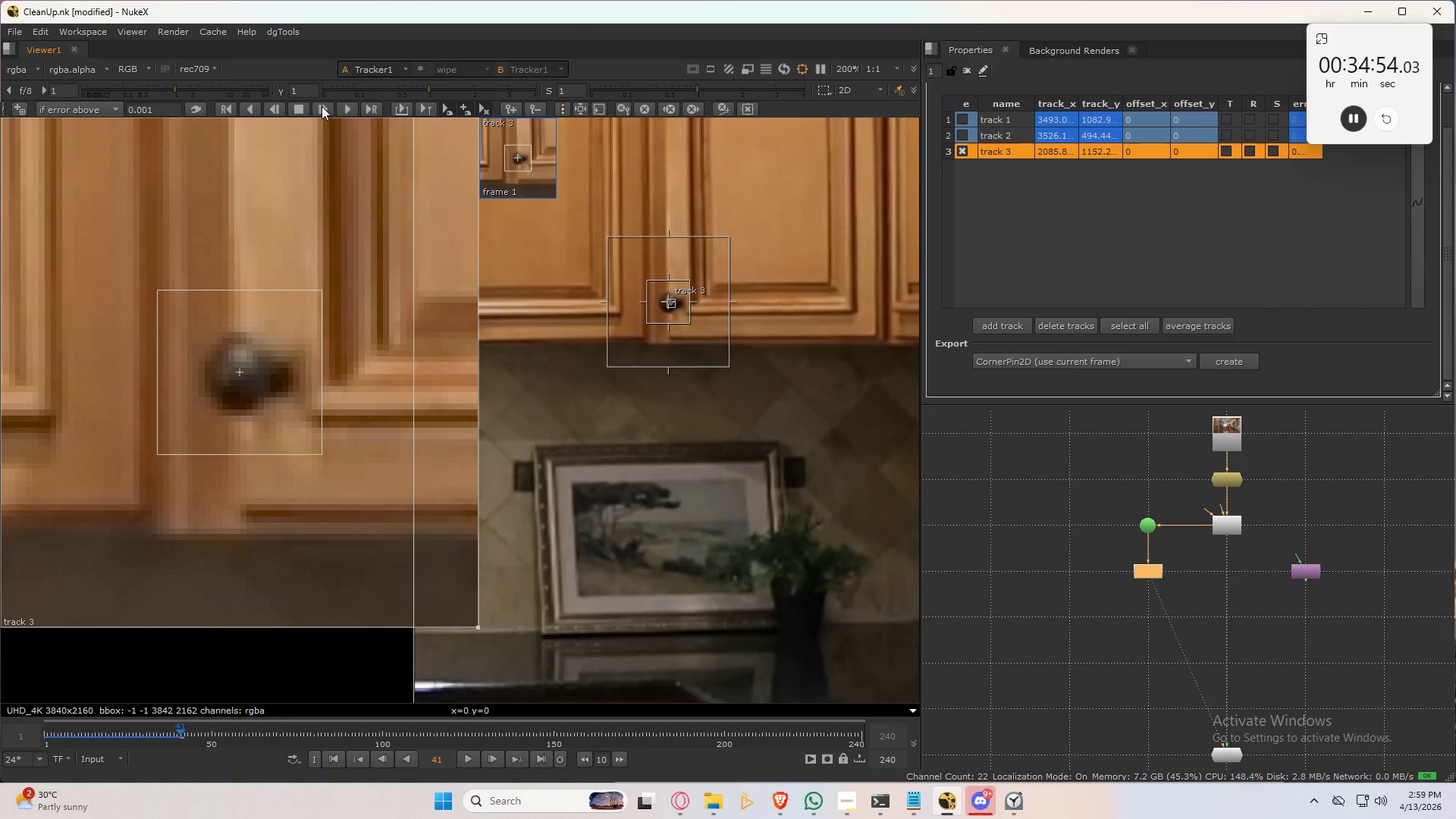 
left_click([322, 106])
 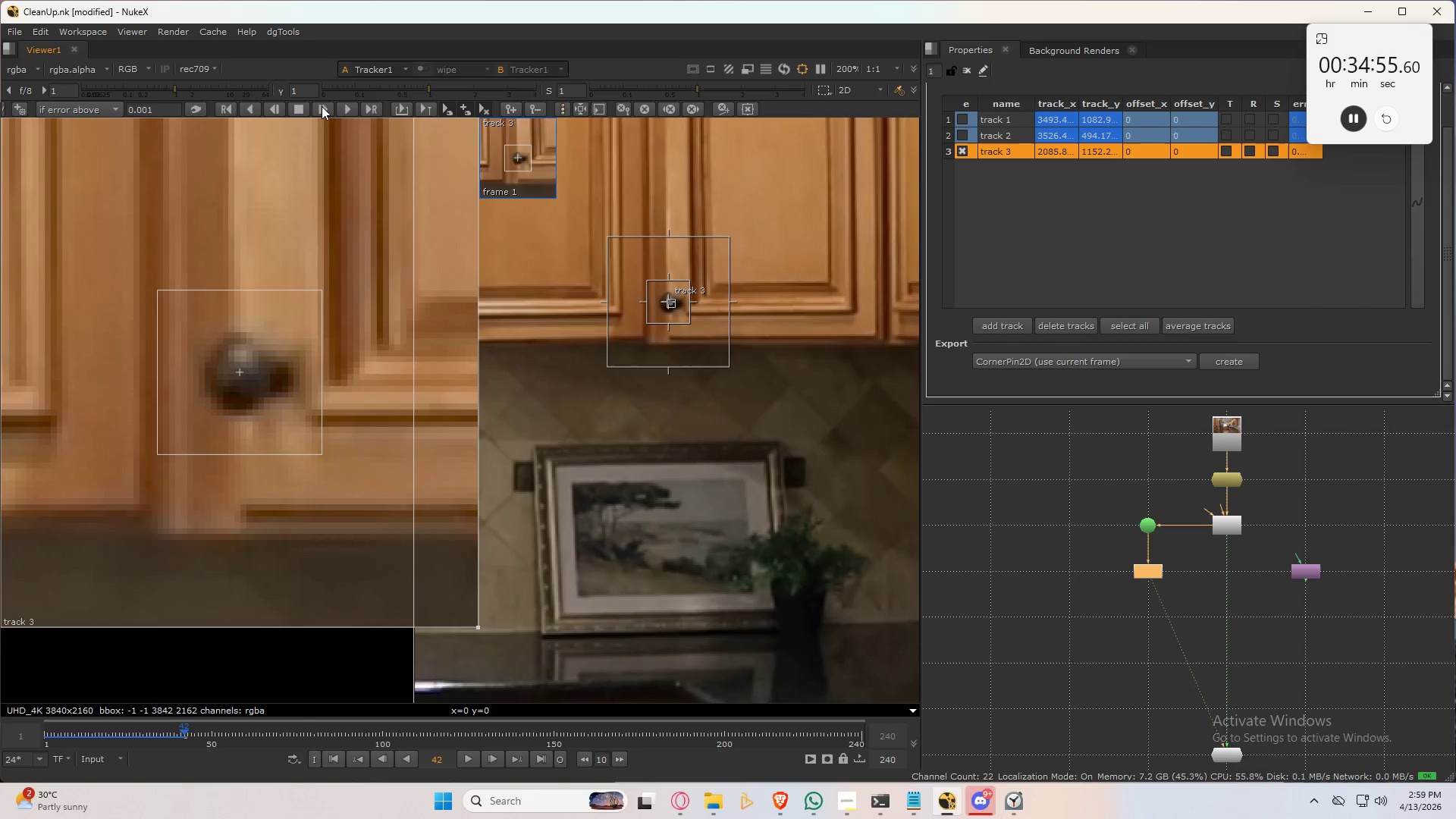 
left_click([322, 106])
 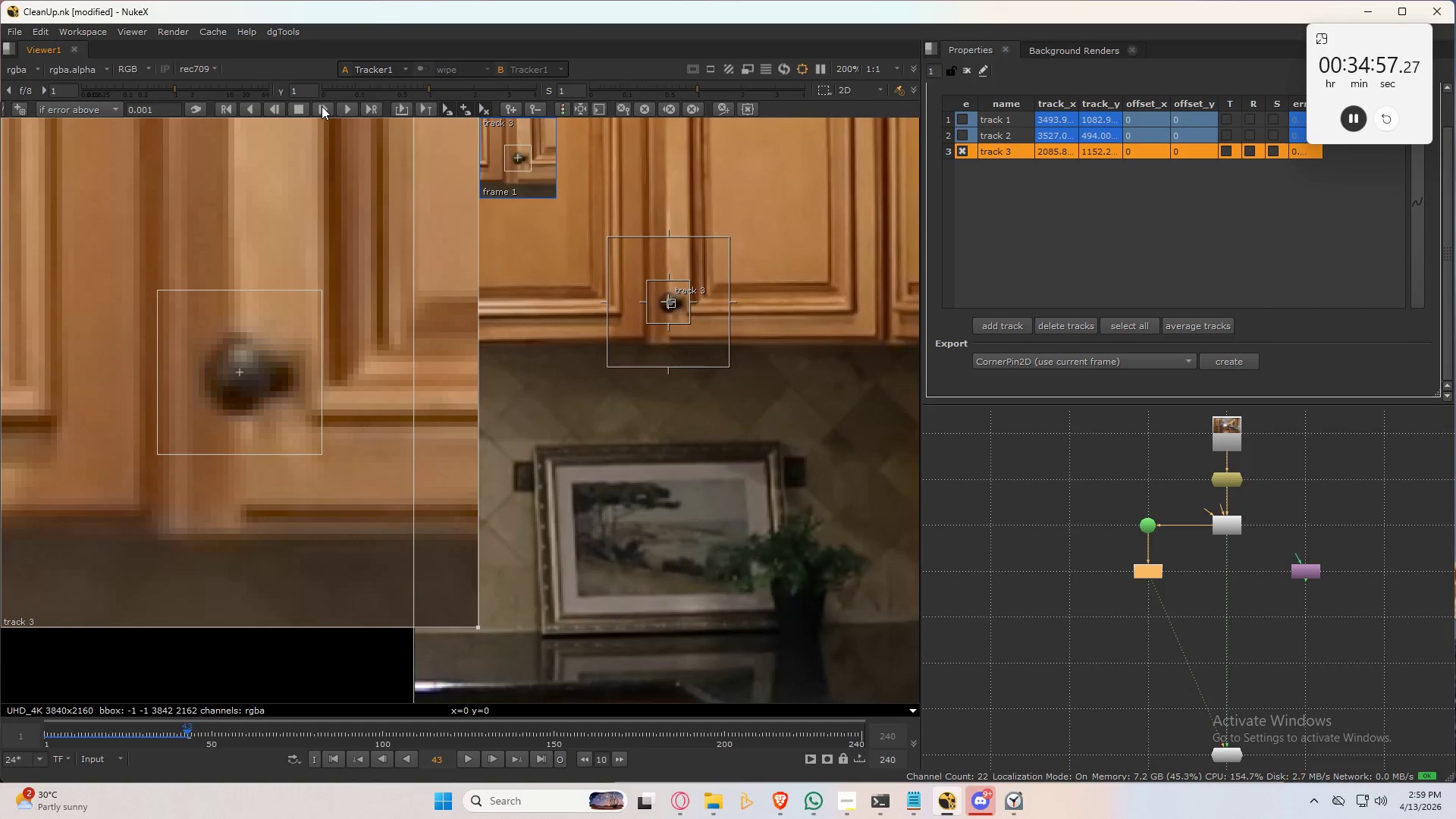 
left_click([322, 106])
 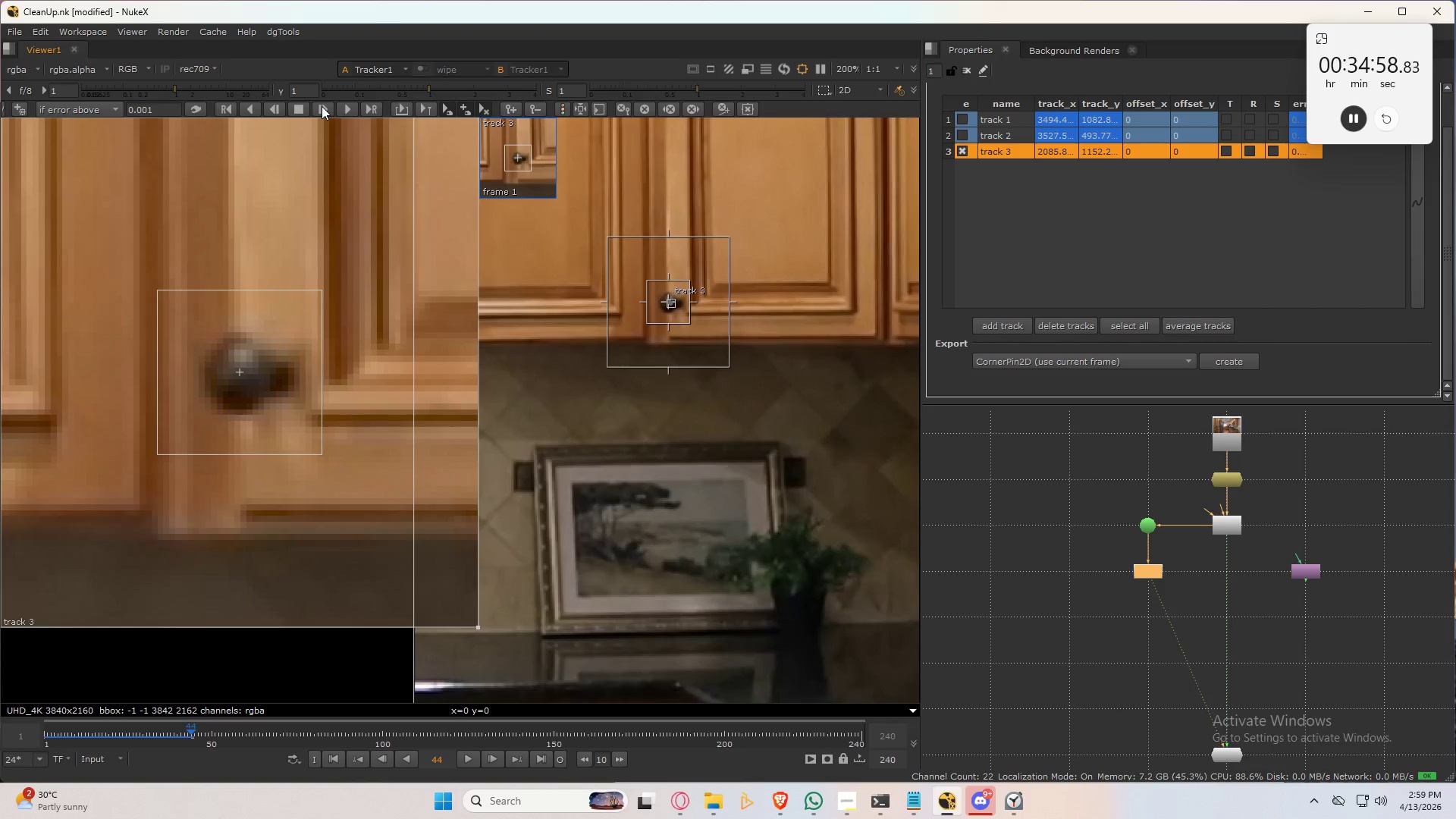 
left_click([322, 106])
 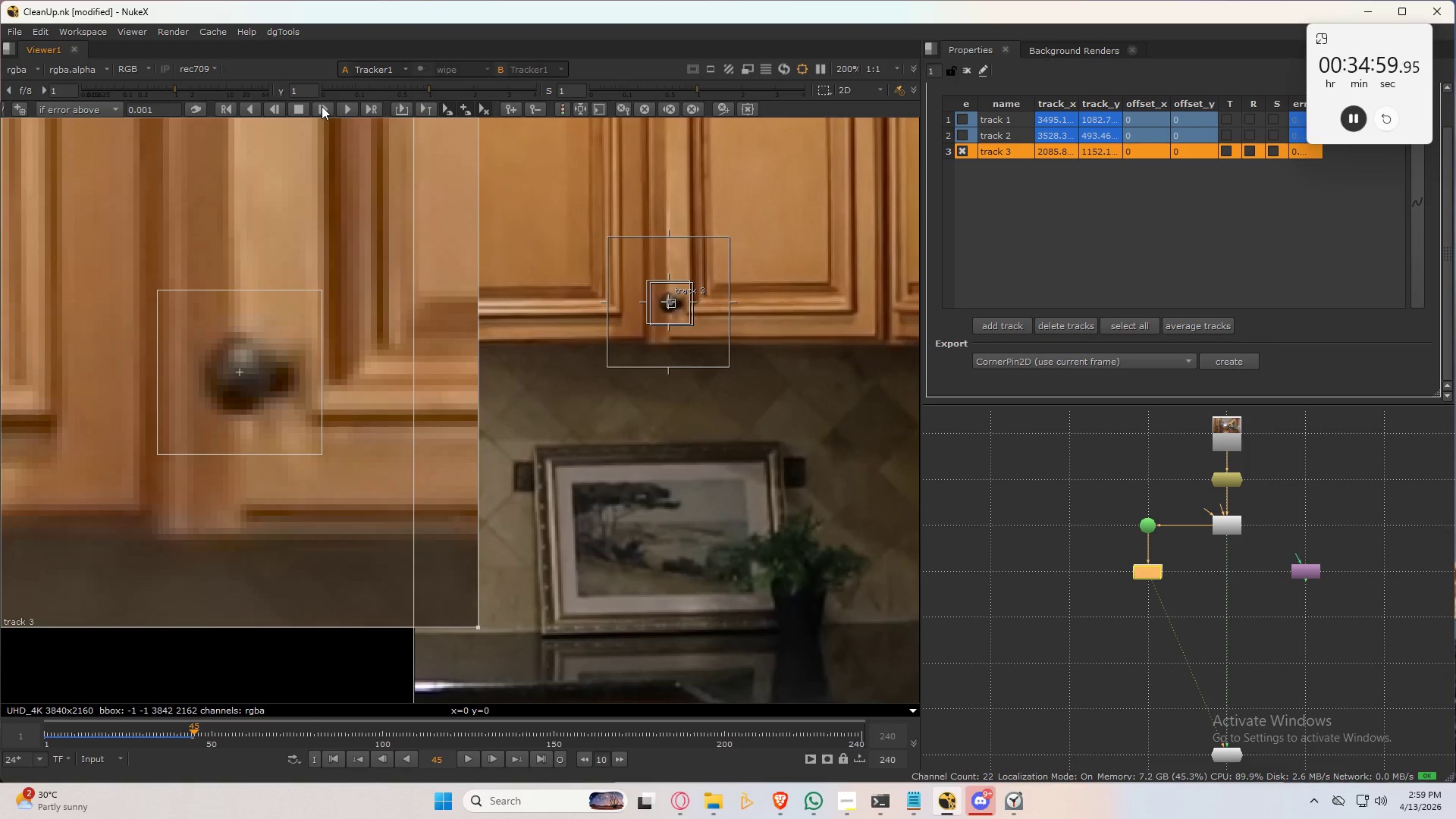 
left_click([322, 106])
 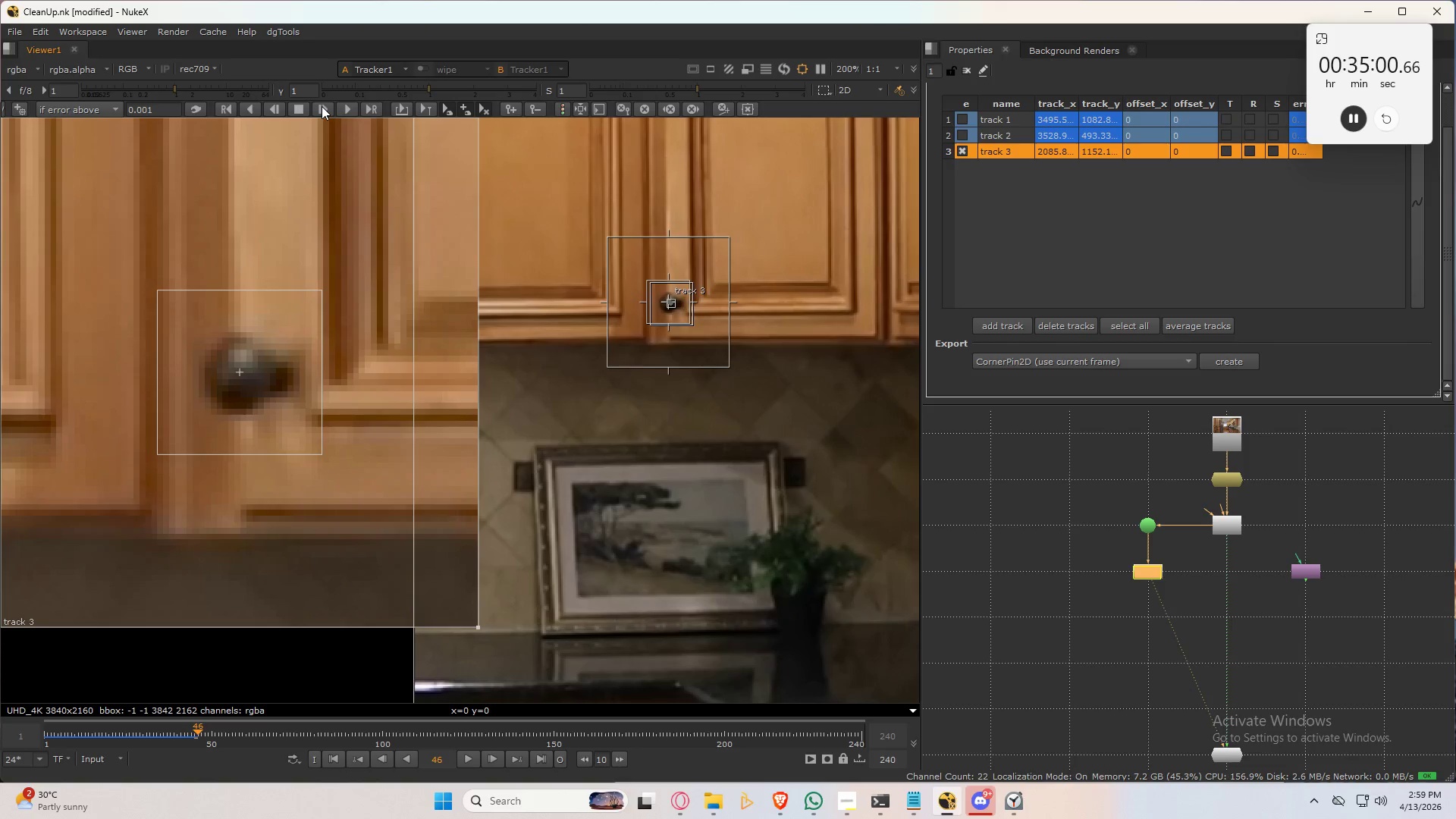 
left_click([322, 106])
 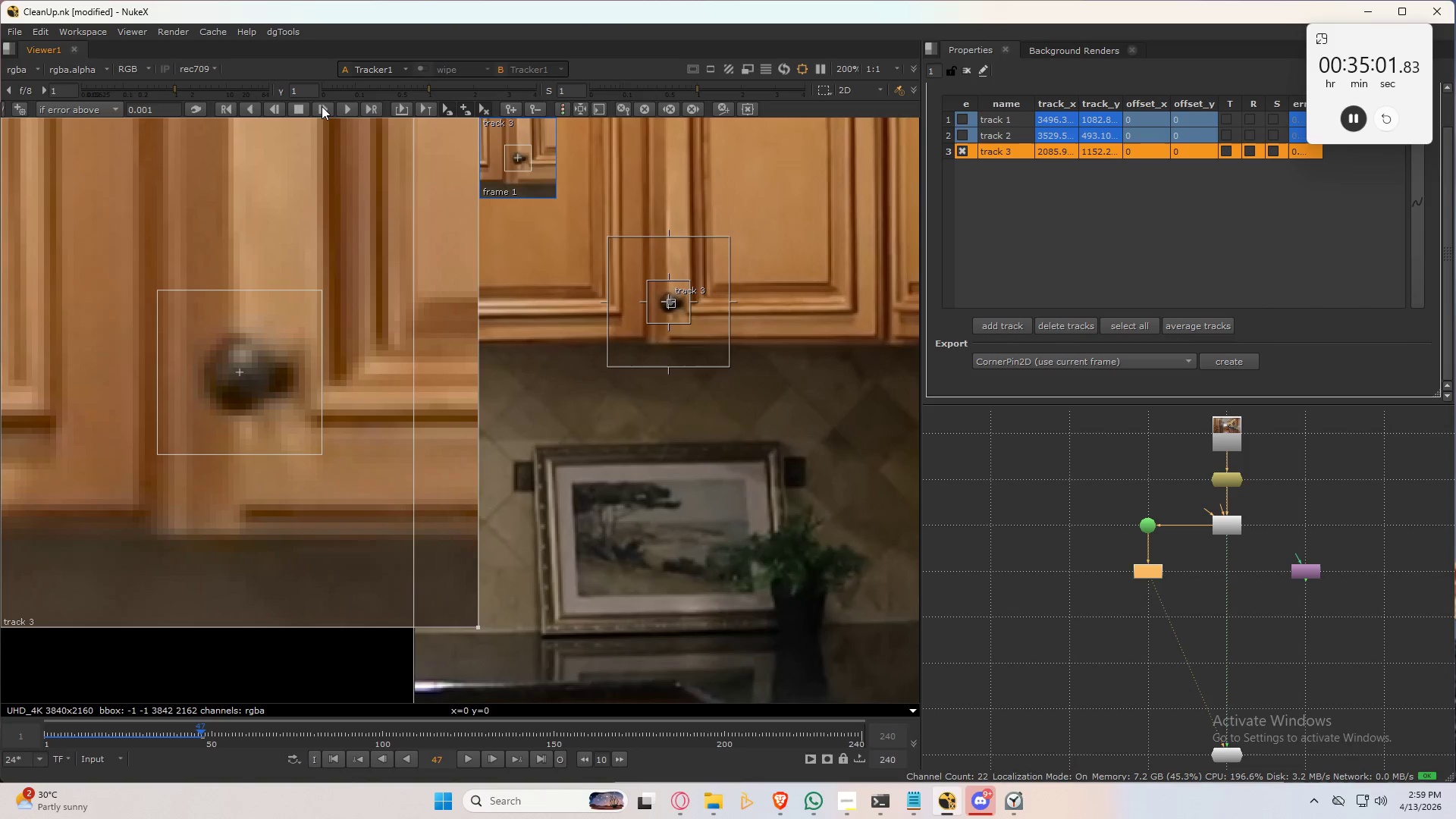 
left_click([322, 106])
 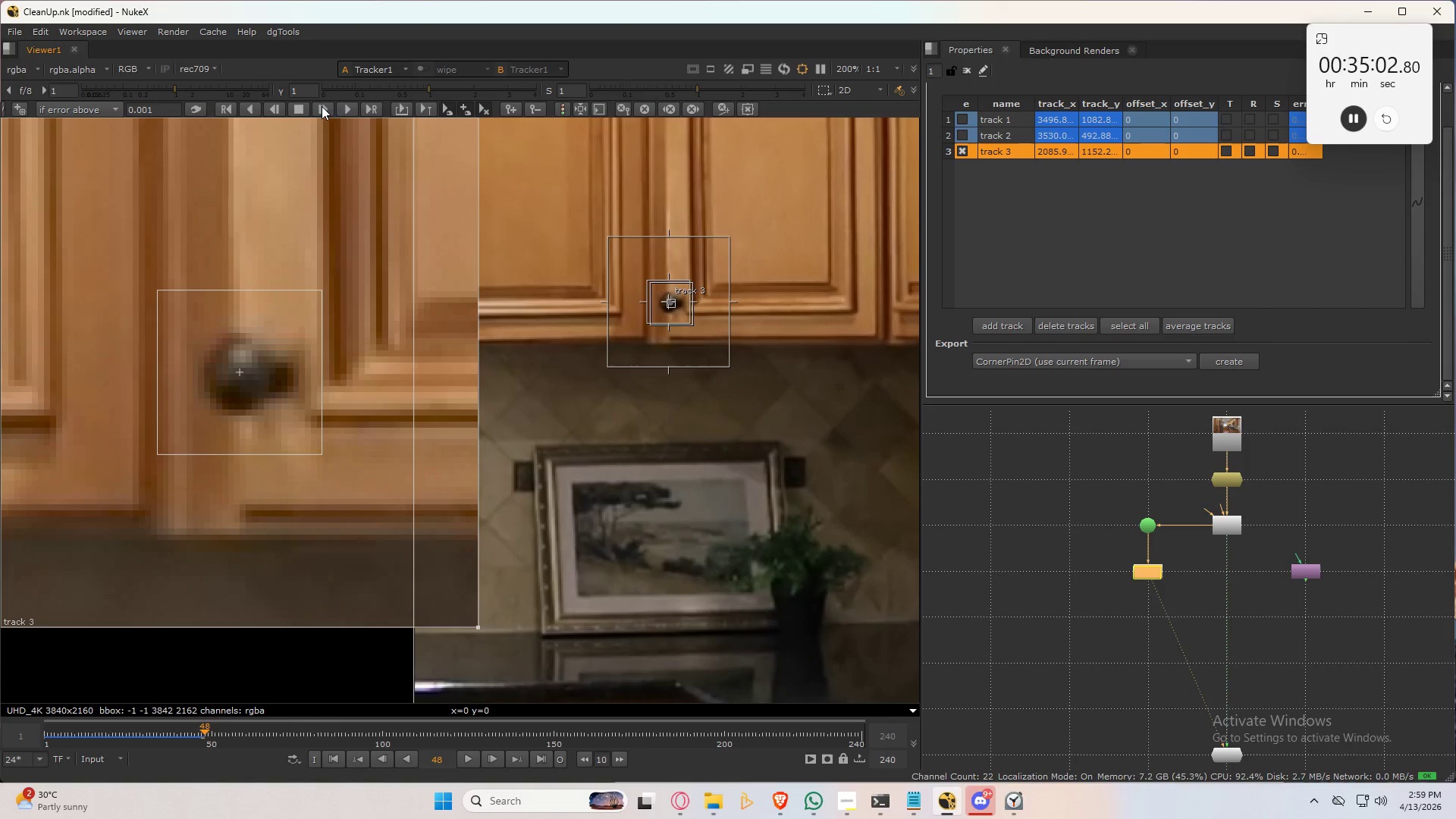 
left_click([322, 106])
 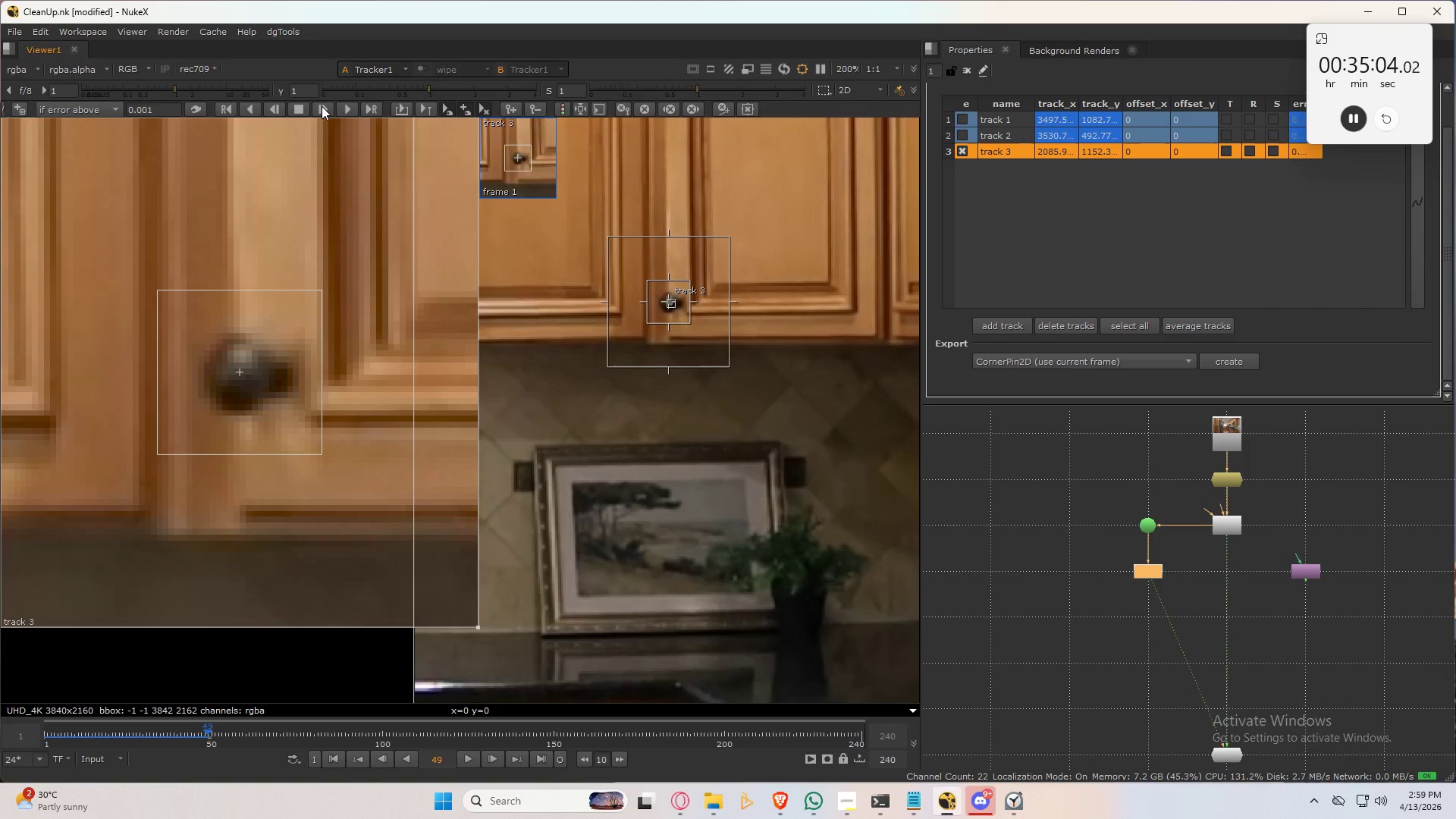 
left_click([322, 106])
 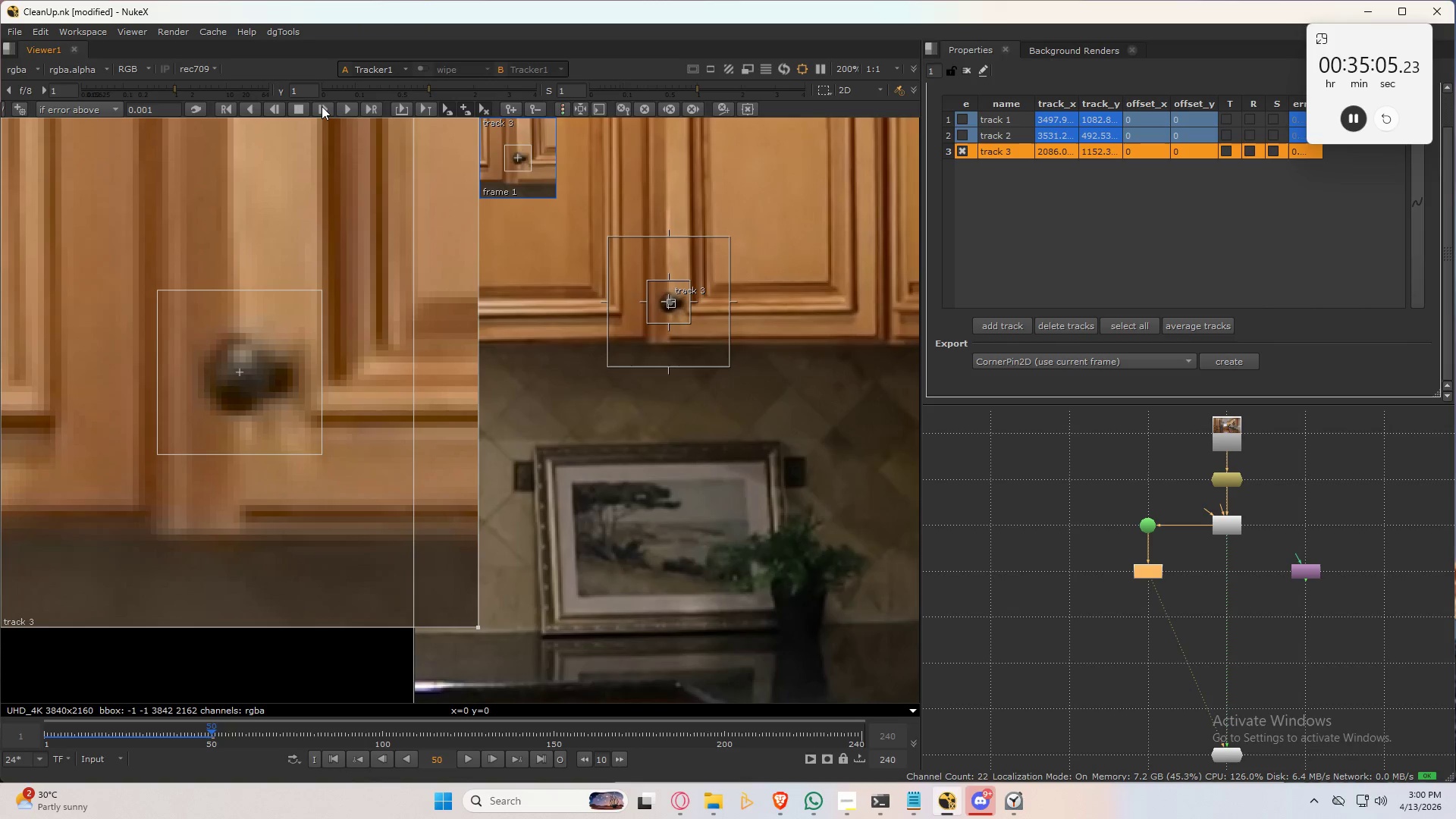 
left_click([322, 106])
 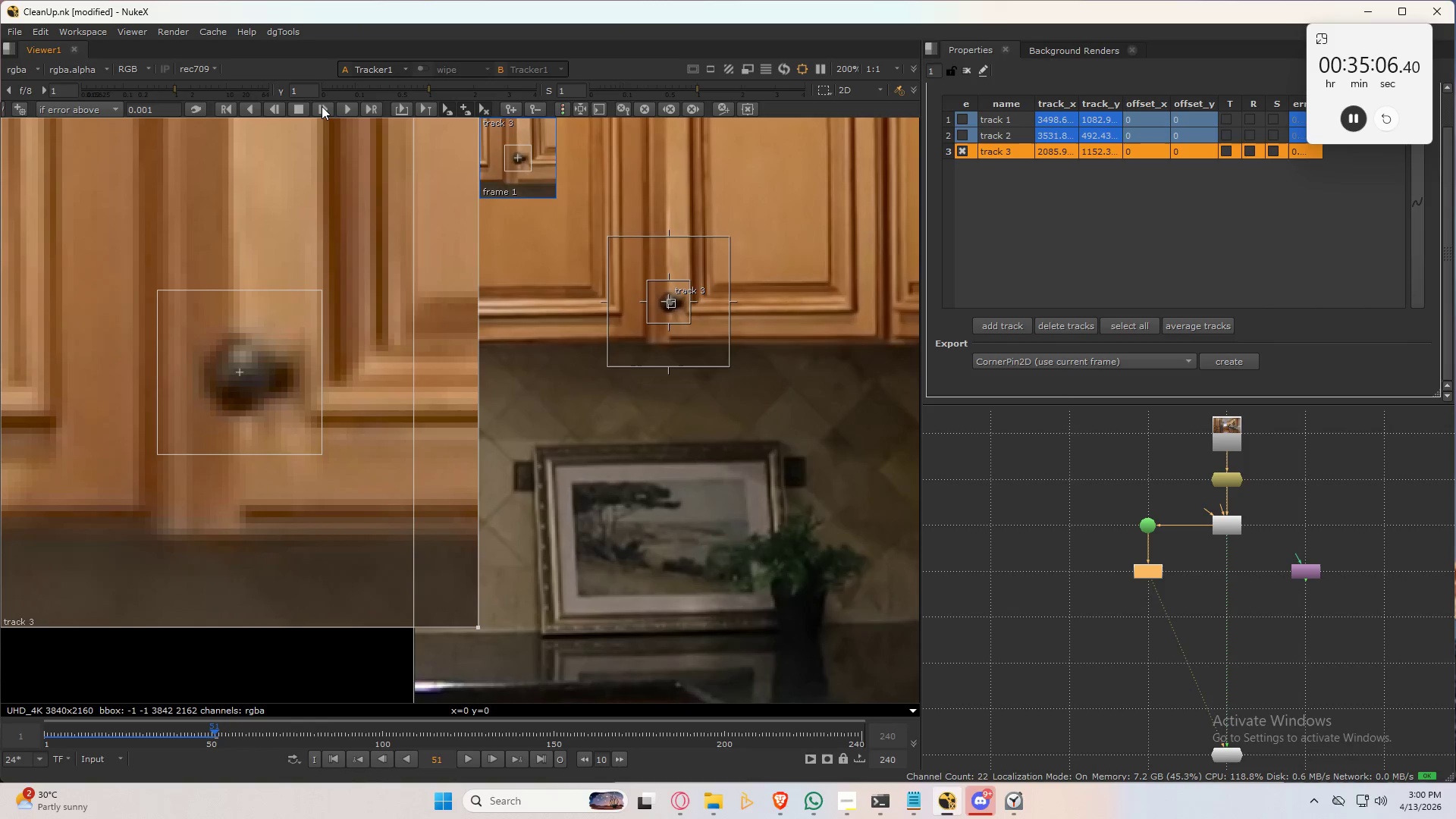 
left_click([322, 106])
 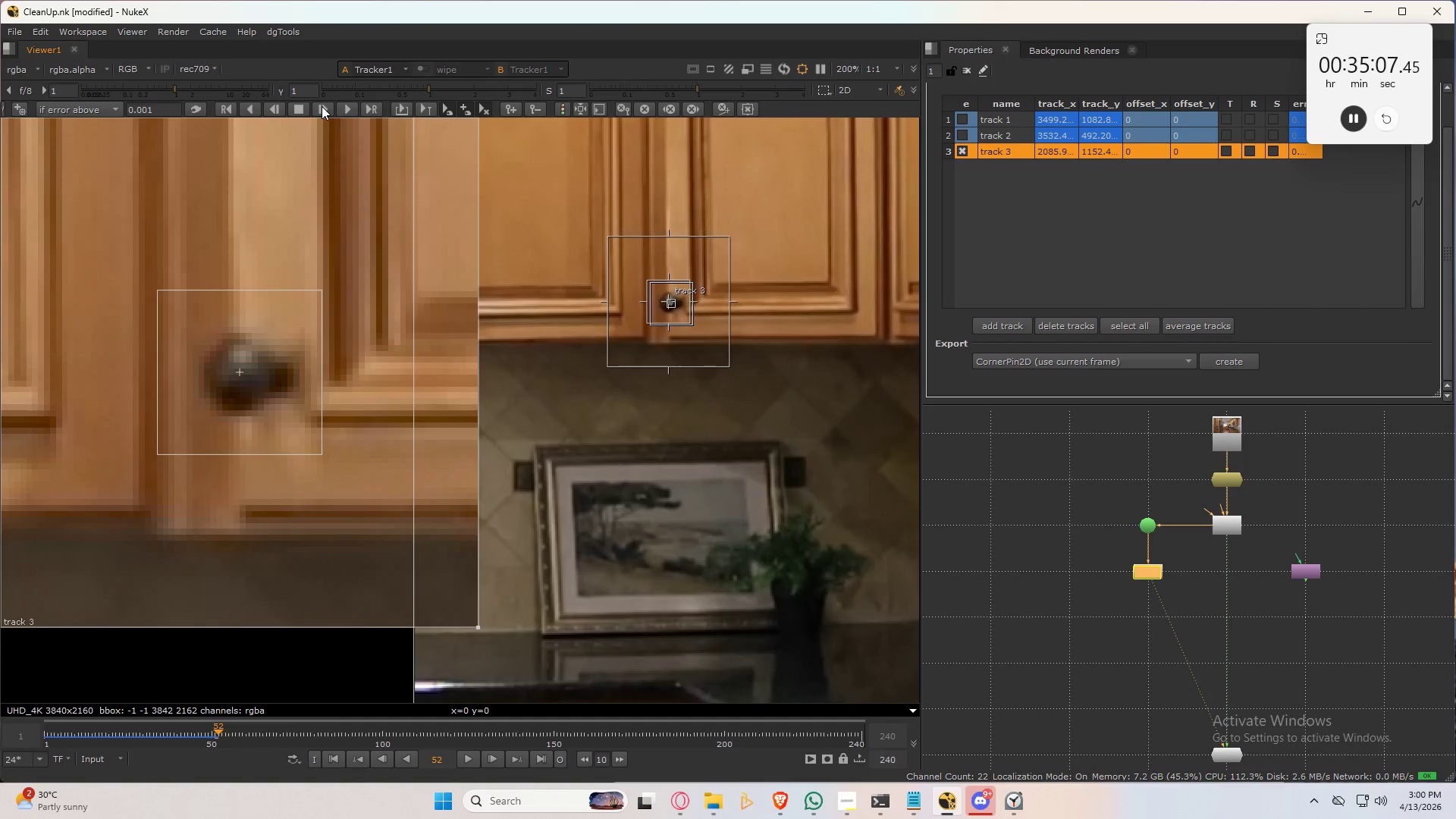 
left_click([322, 106])
 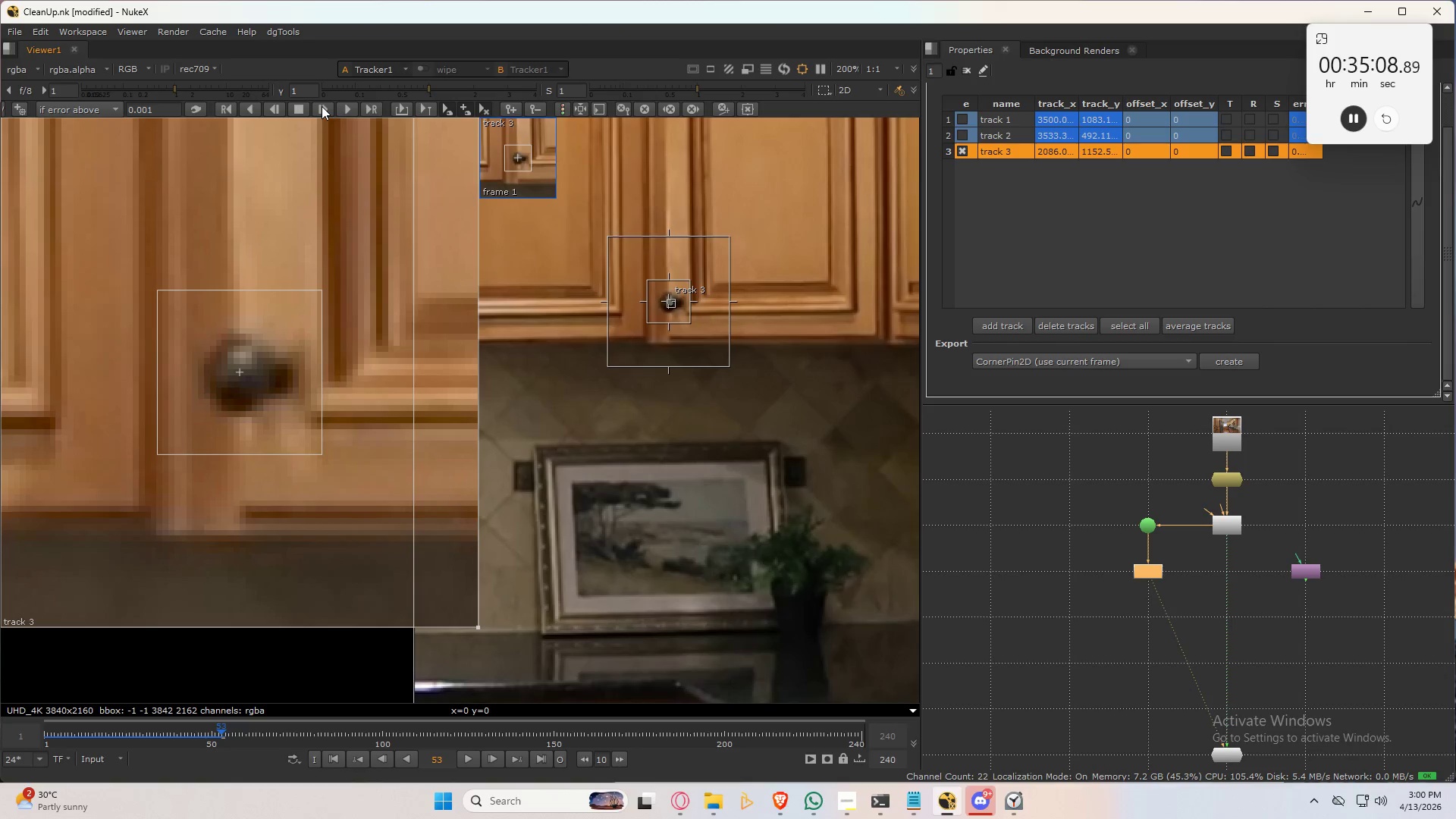 
left_click([322, 106])
 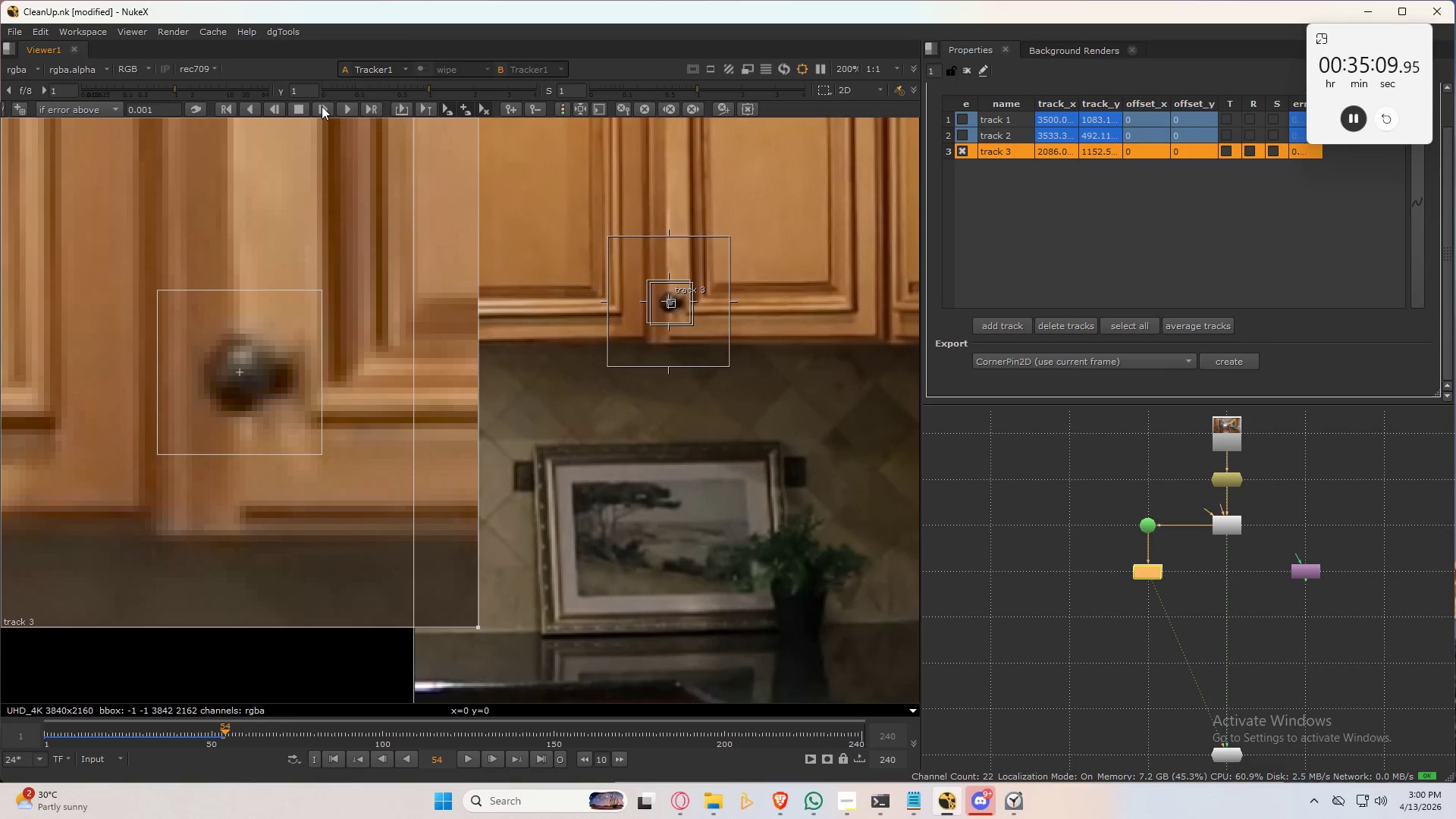 
left_click([322, 106])
 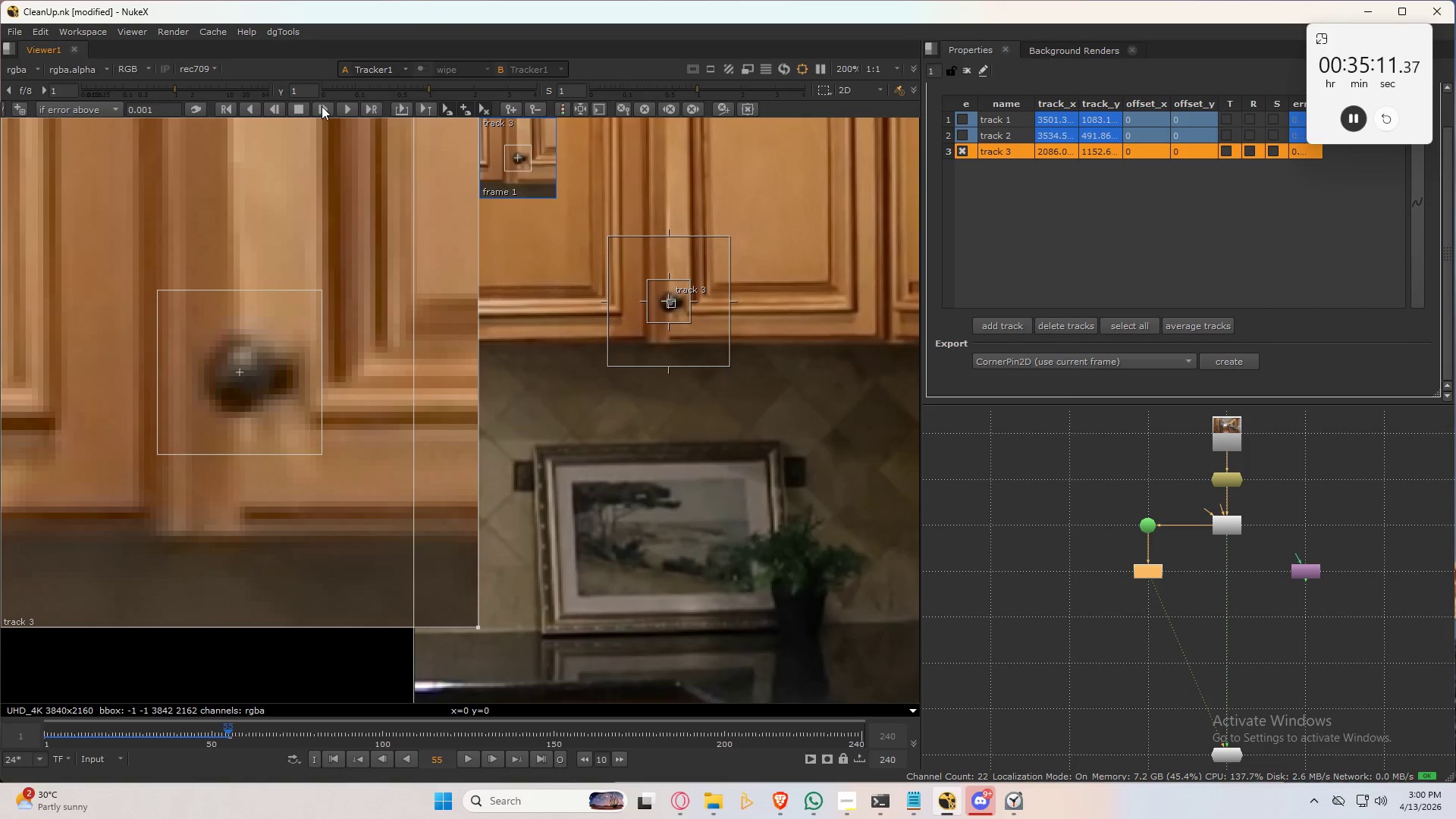 
left_click([322, 106])
 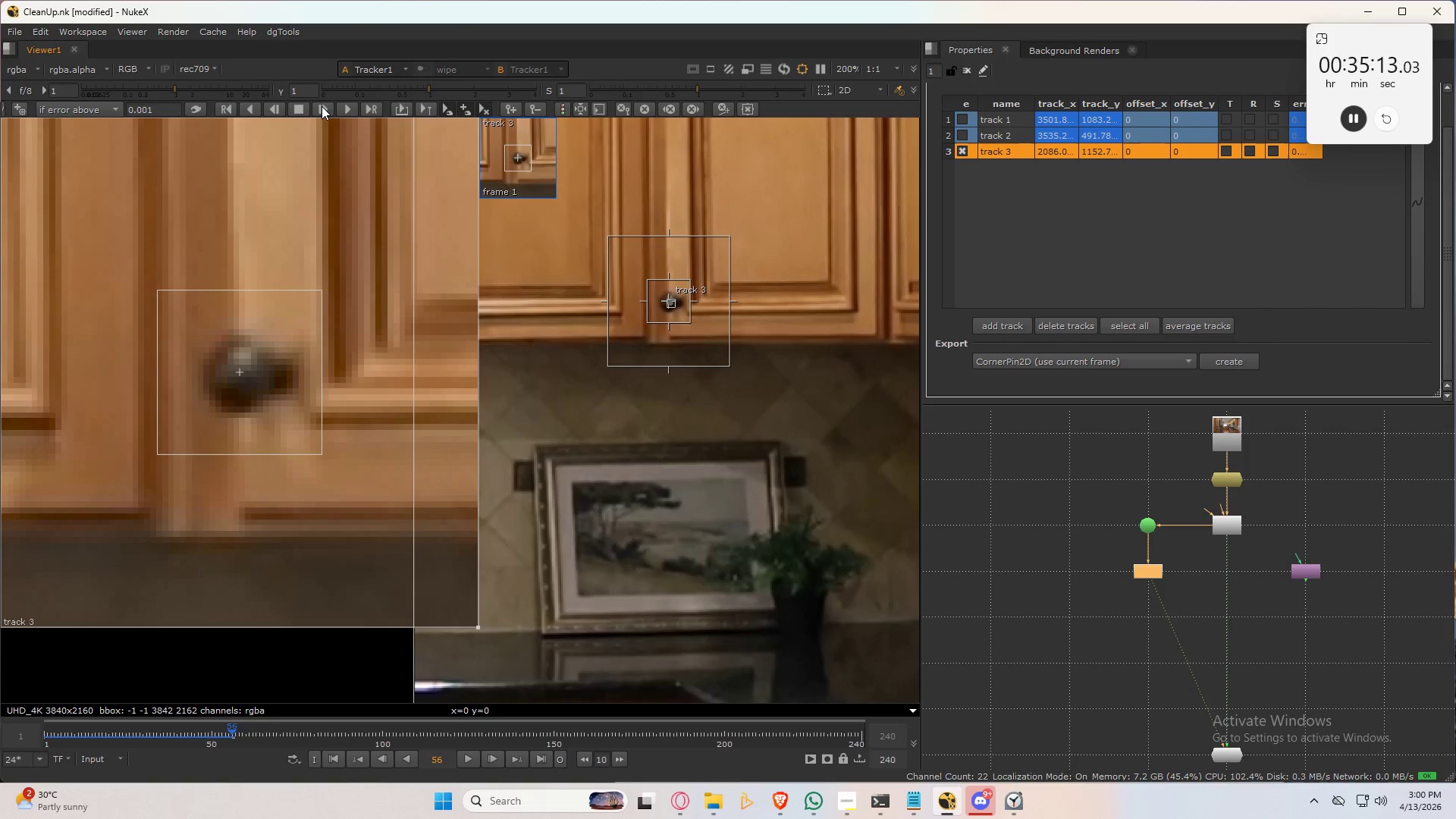 
left_click([322, 106])
 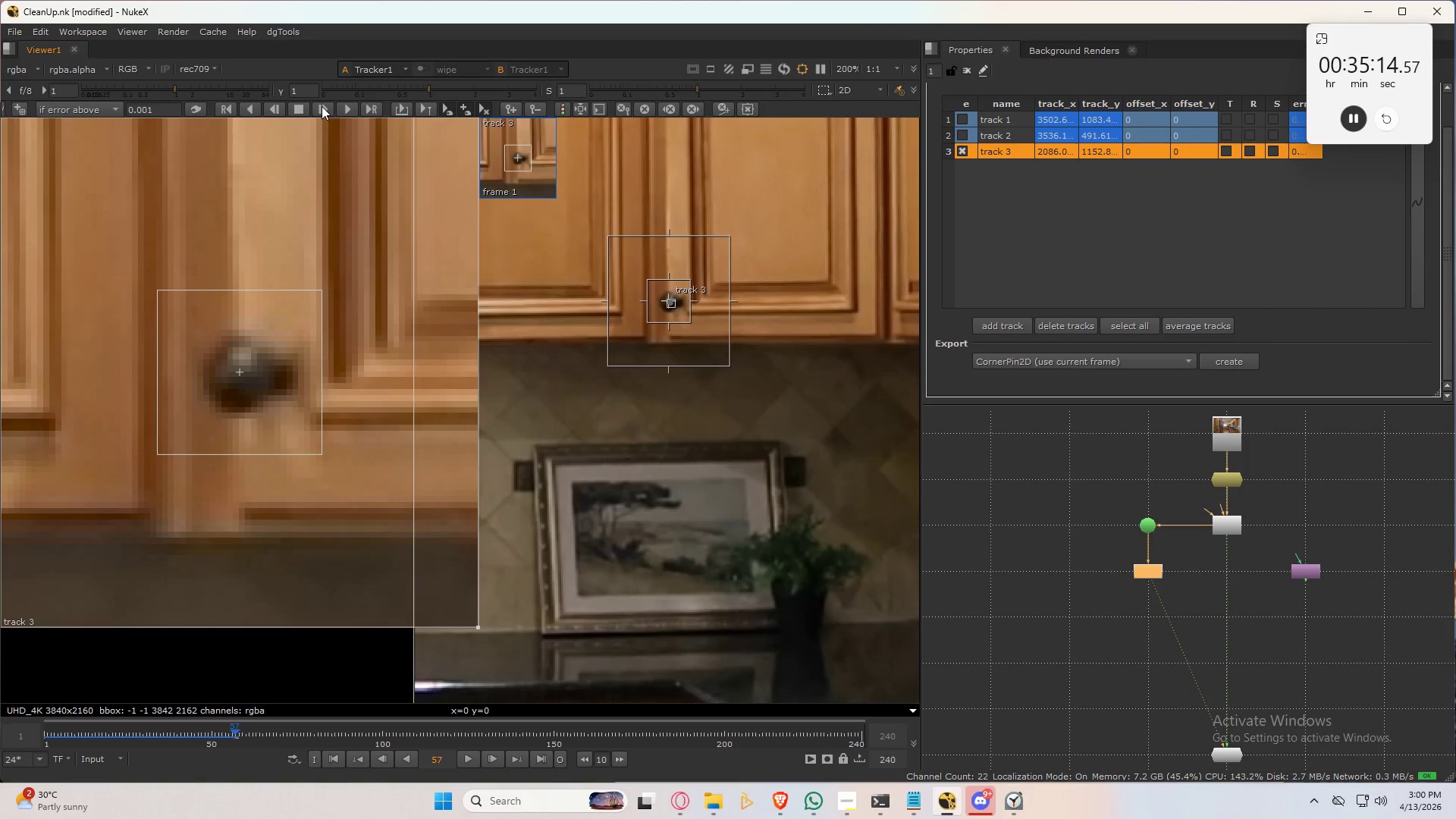 
left_click([322, 106])
 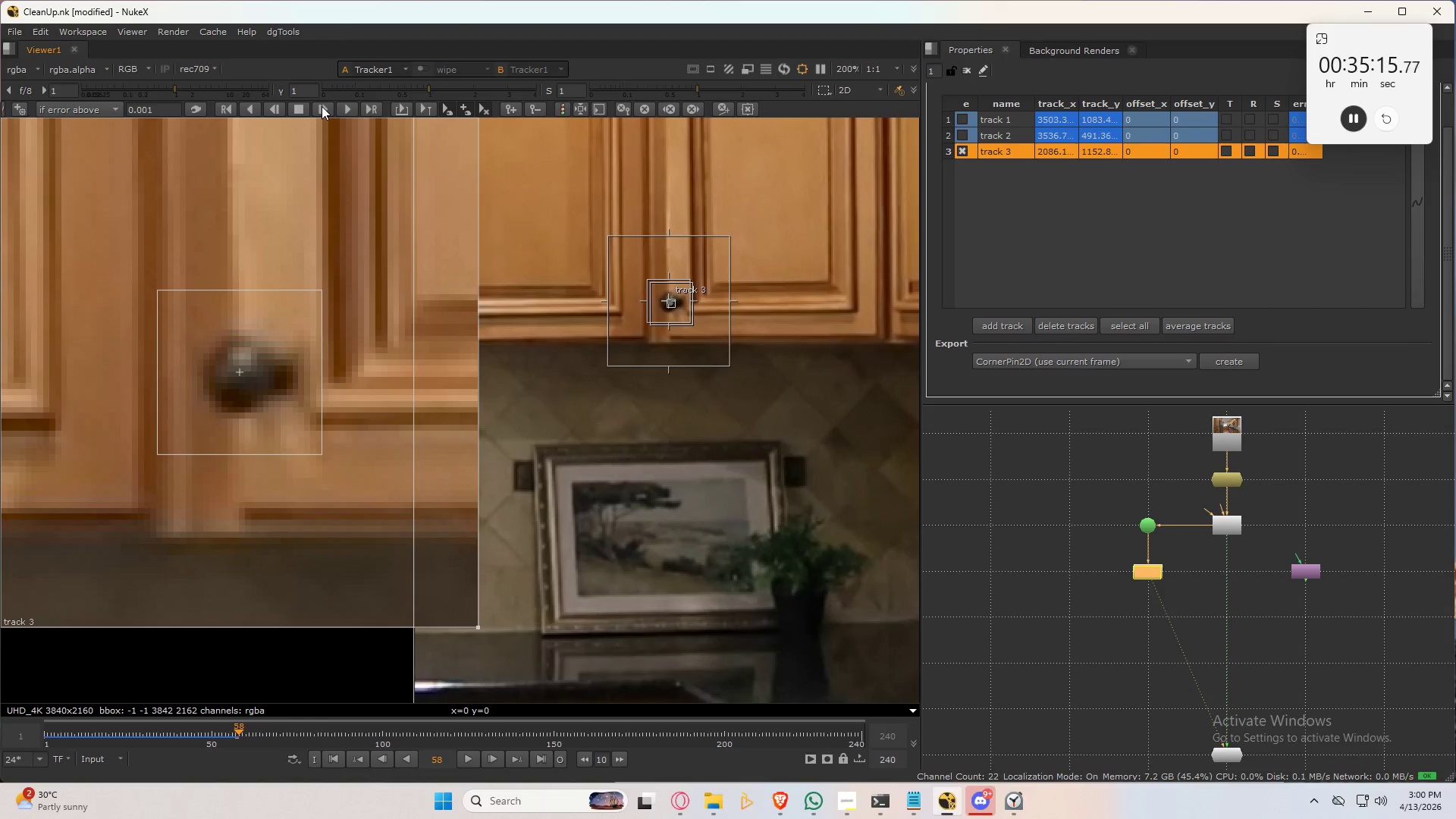 
left_click([322, 106])
 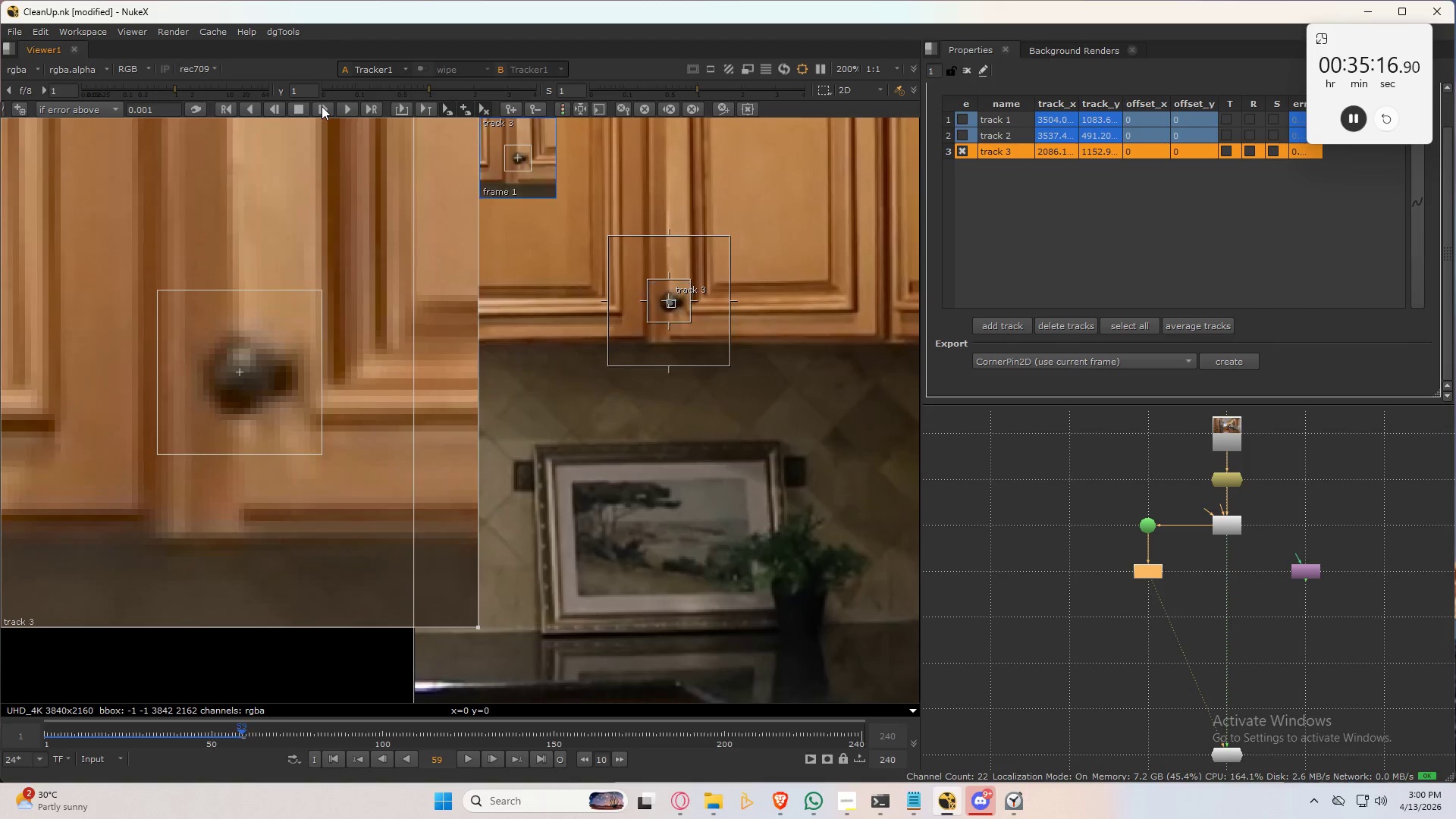 
left_click([322, 106])
 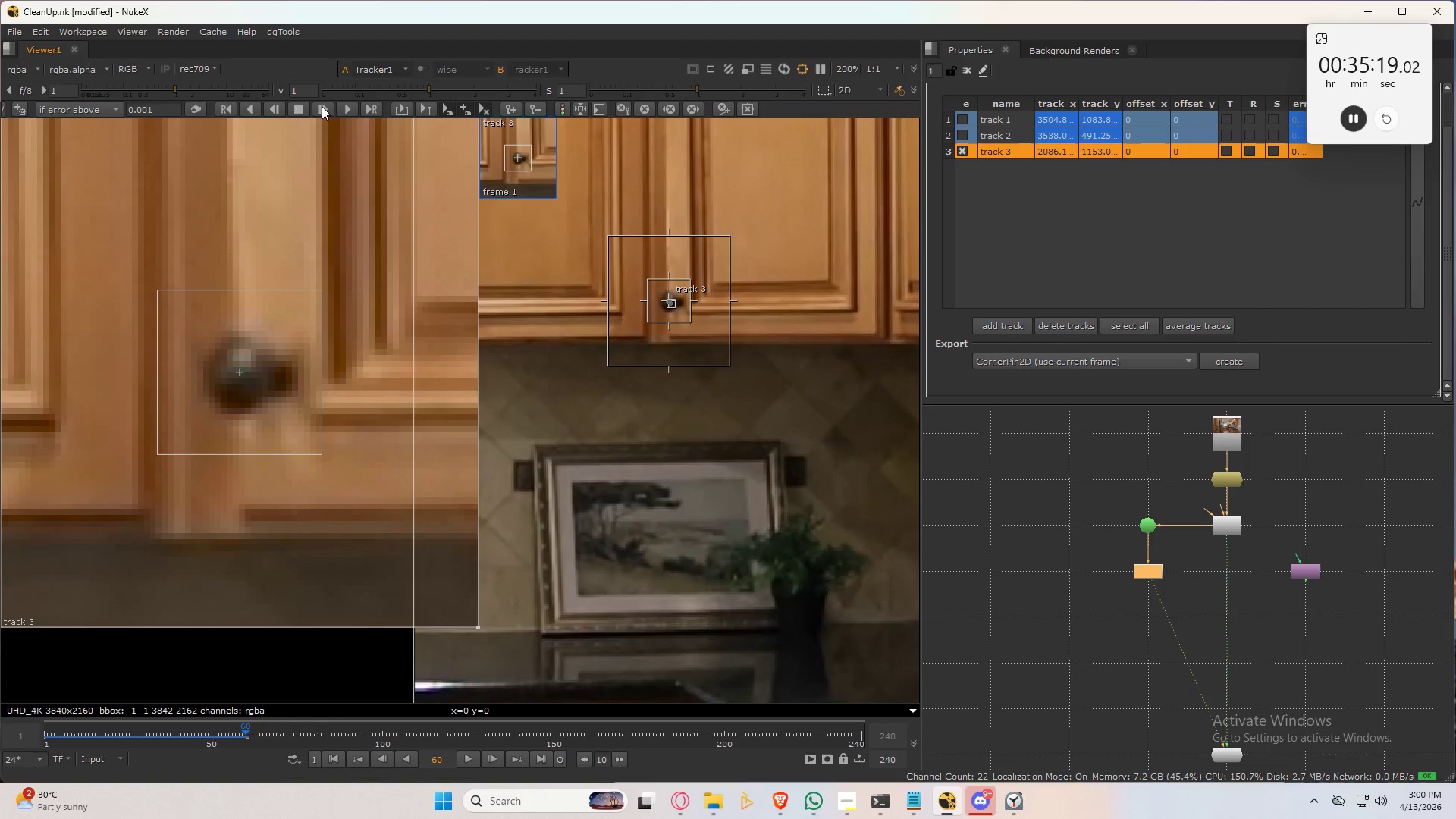 
left_click([322, 106])
 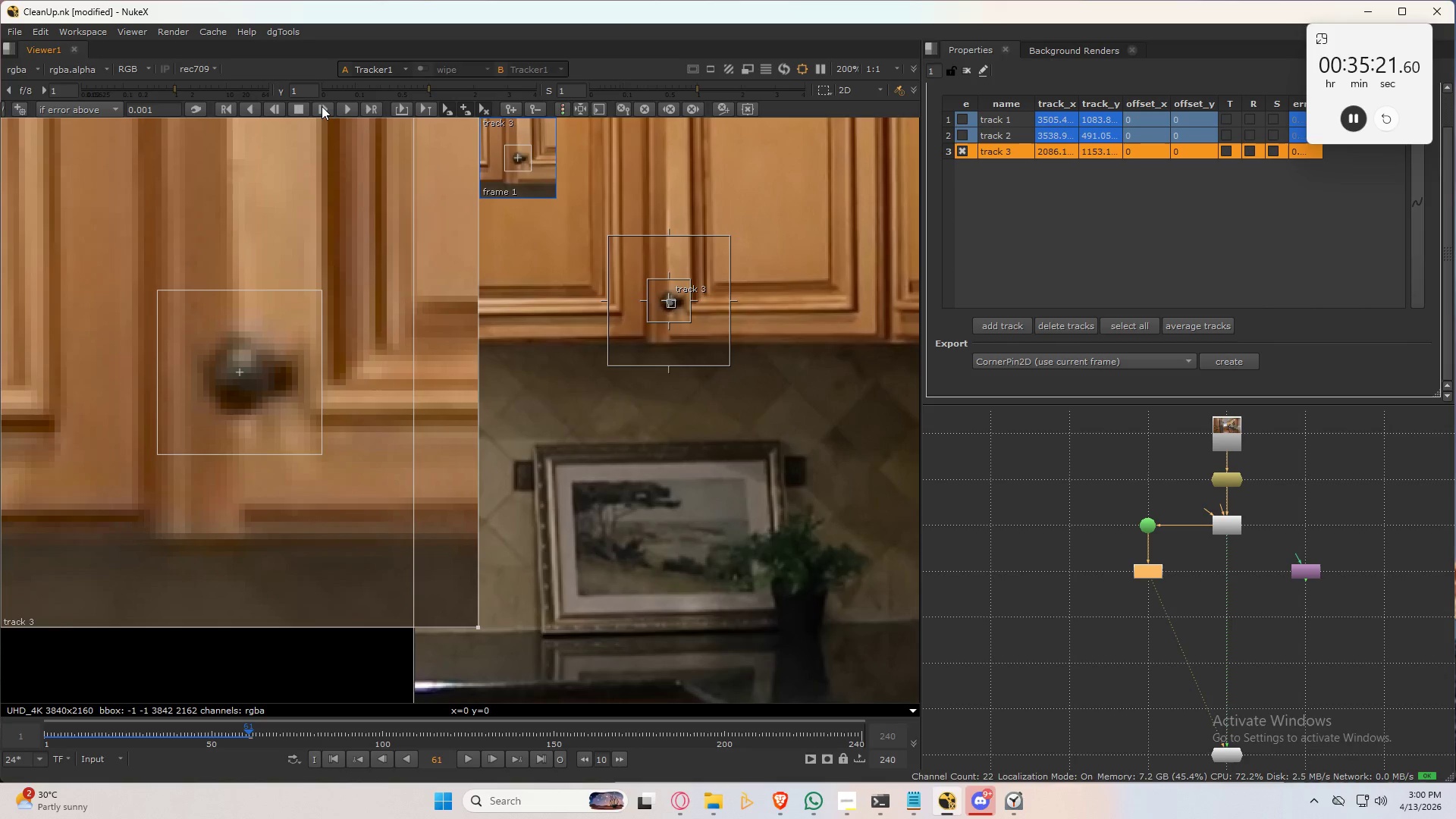 
left_click([322, 106])
 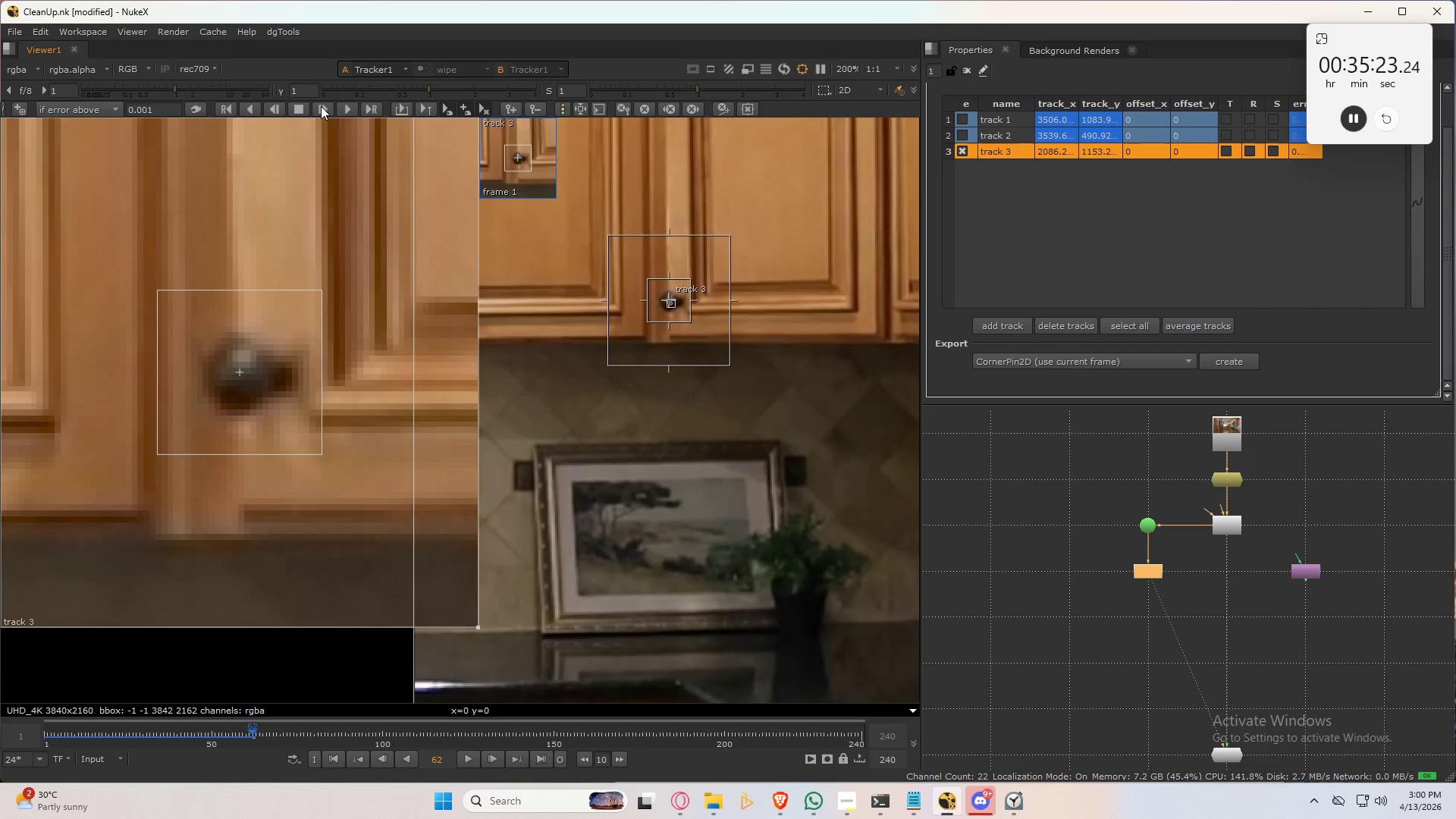 
left_click([321, 106])
 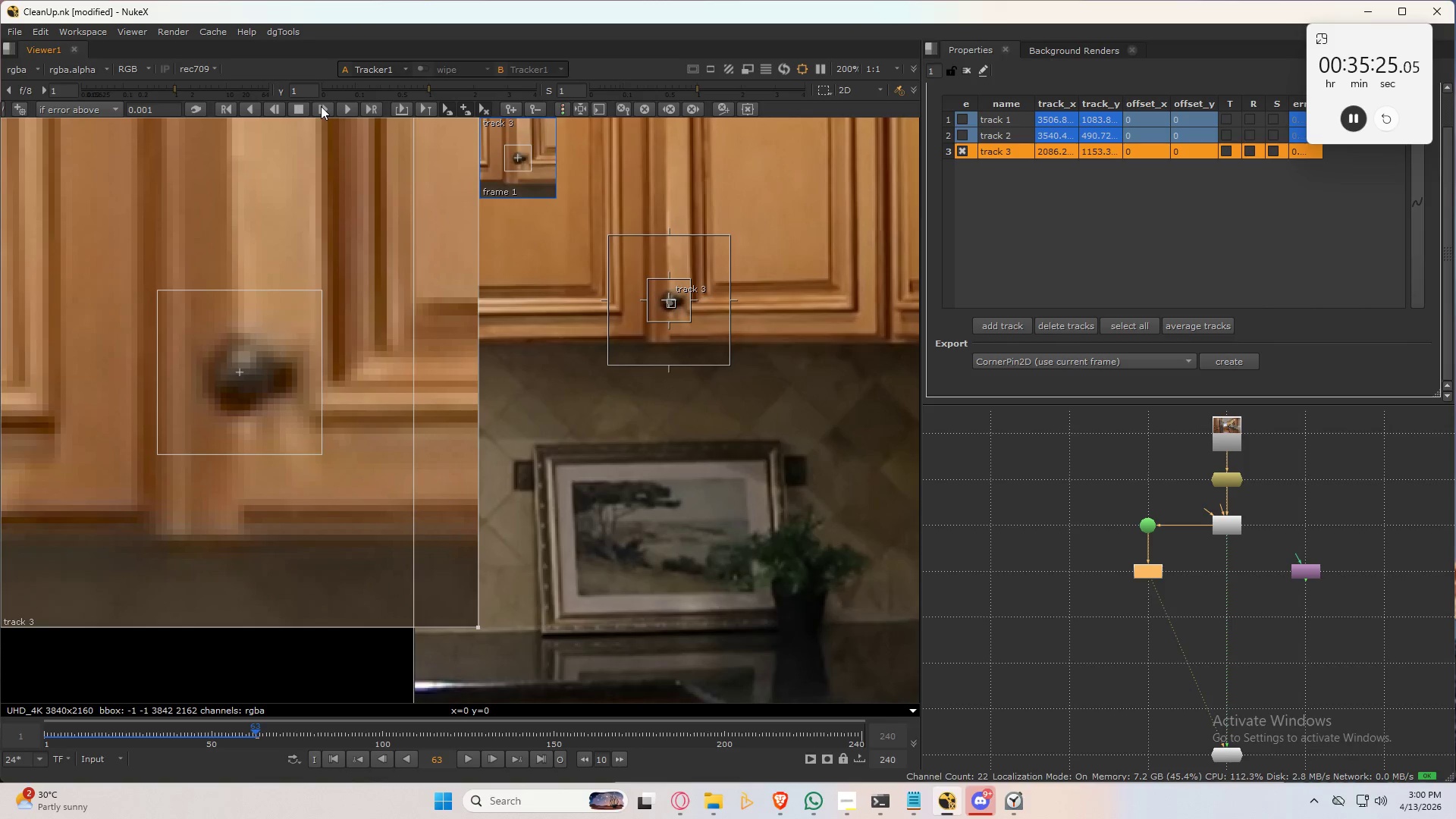 
left_click([321, 106])
 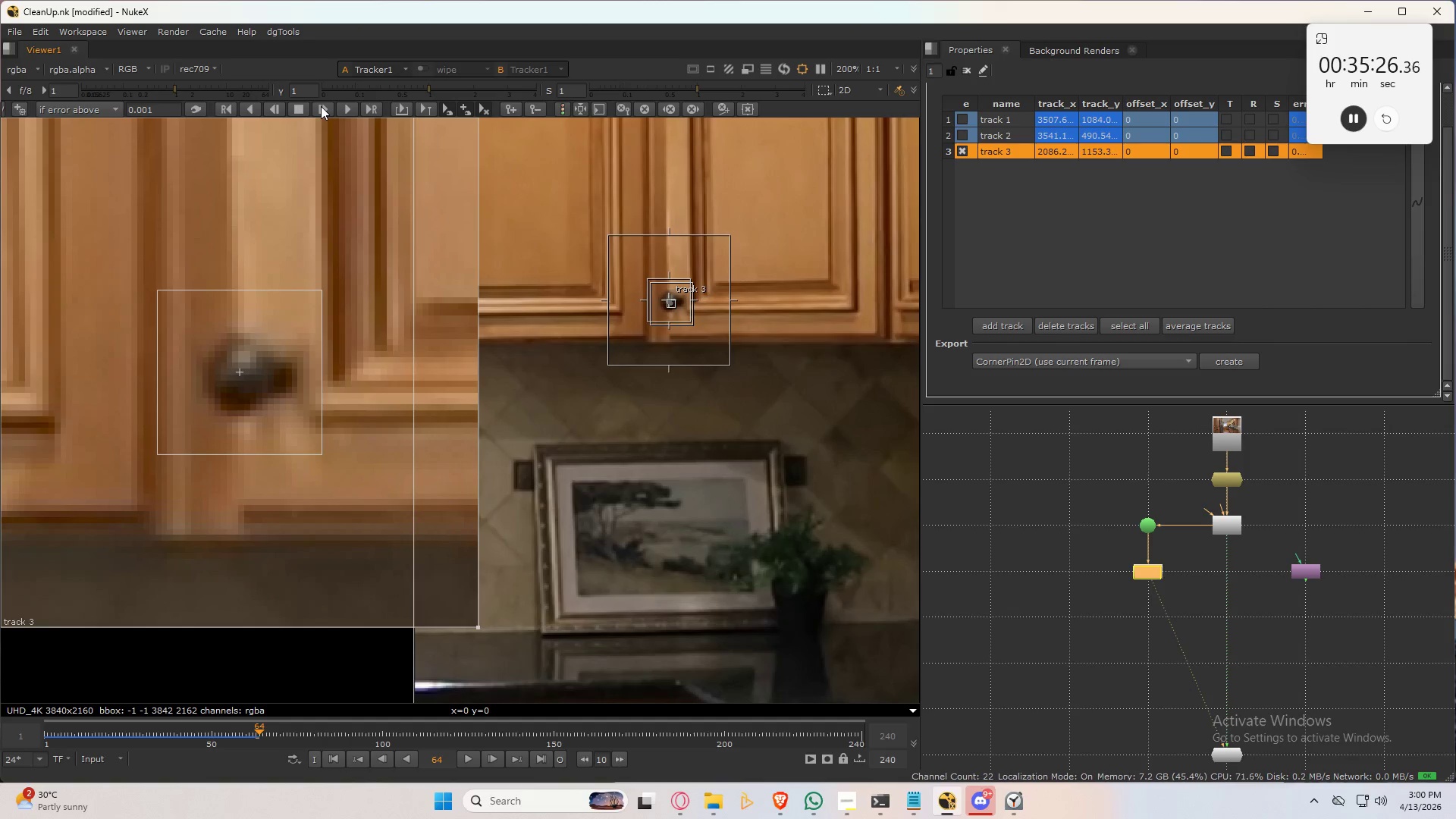 
left_click([321, 106])
 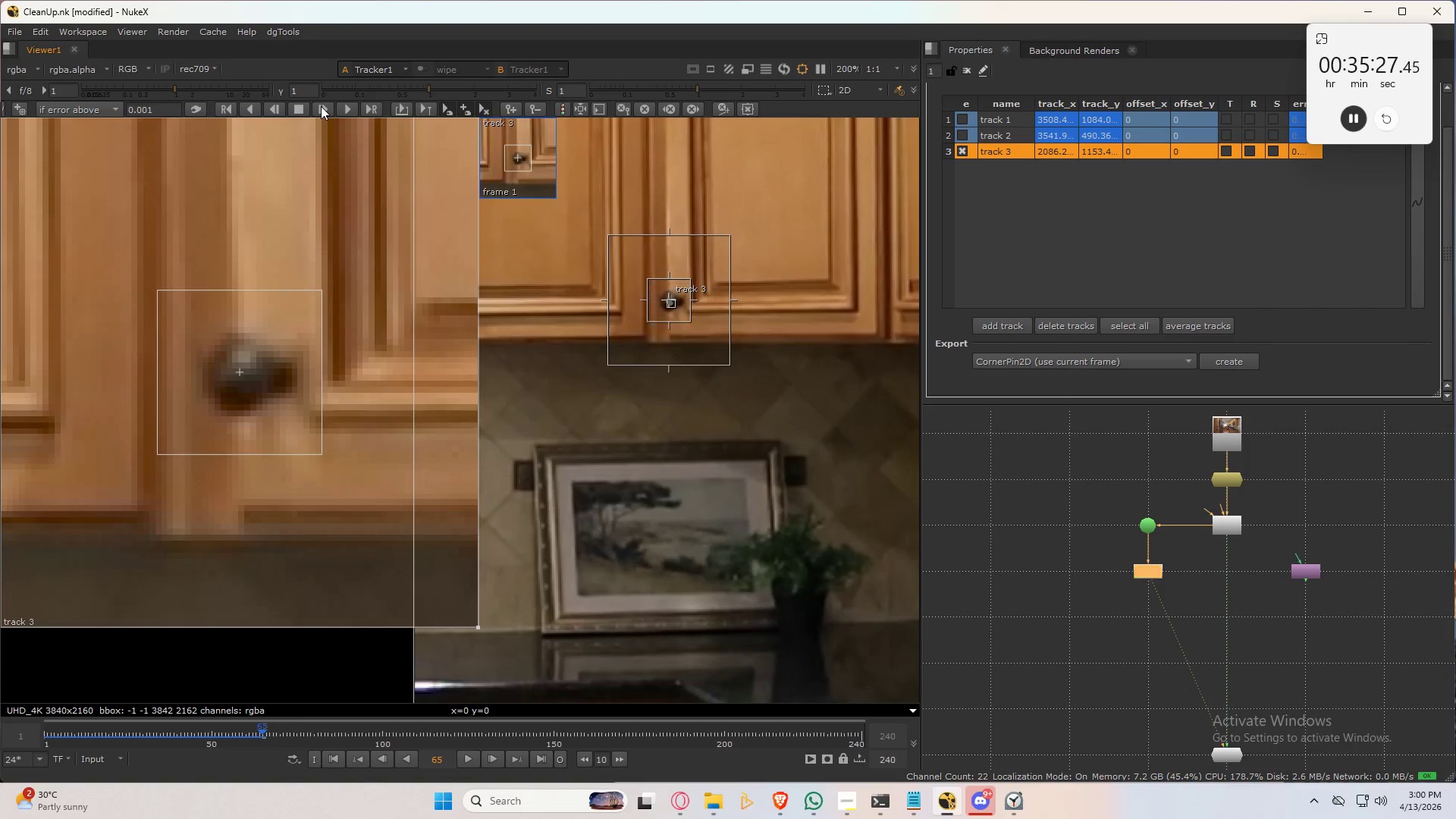 
left_click([321, 106])
 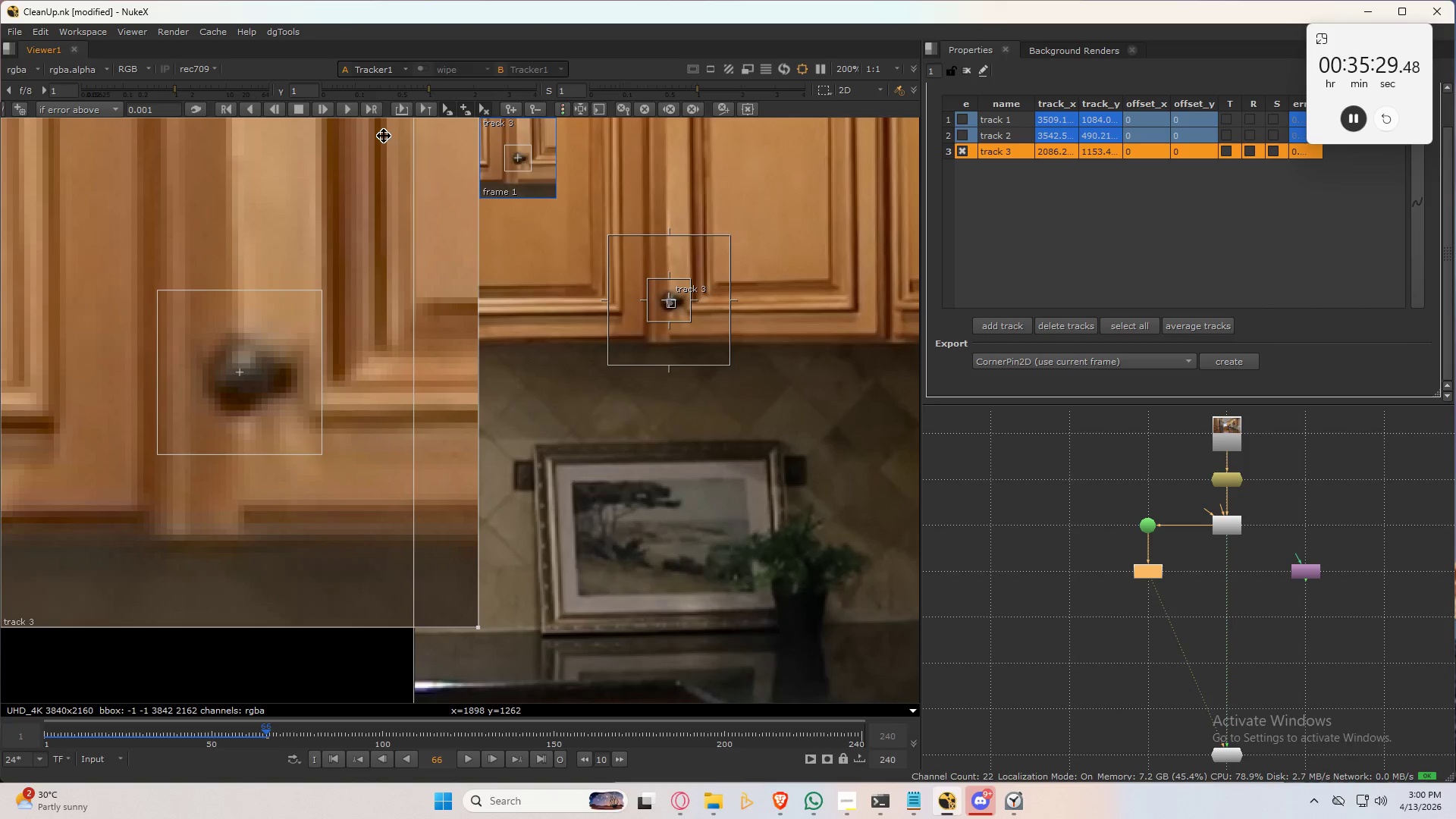 
left_click([325, 111])
 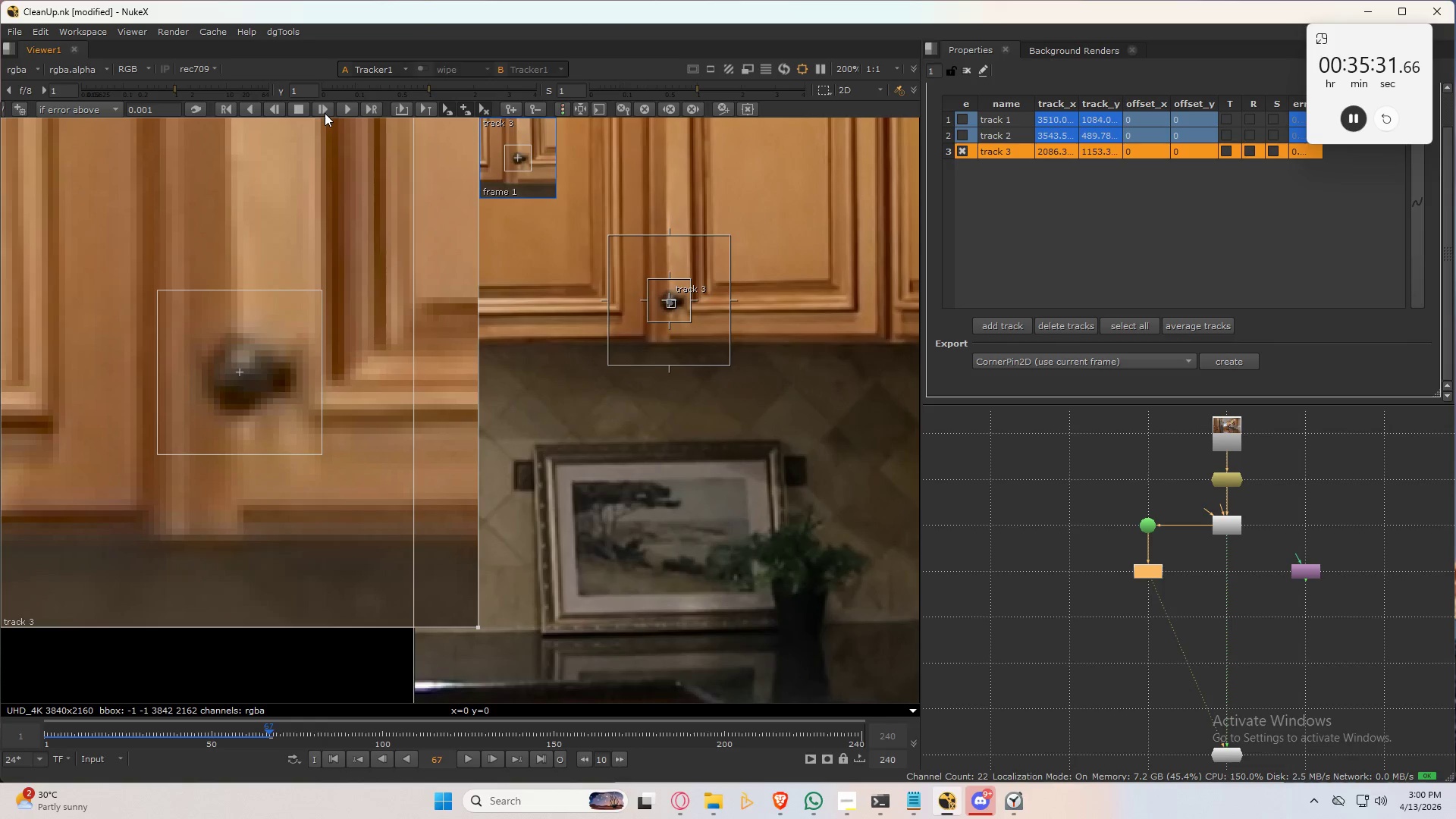 
left_click([322, 110])
 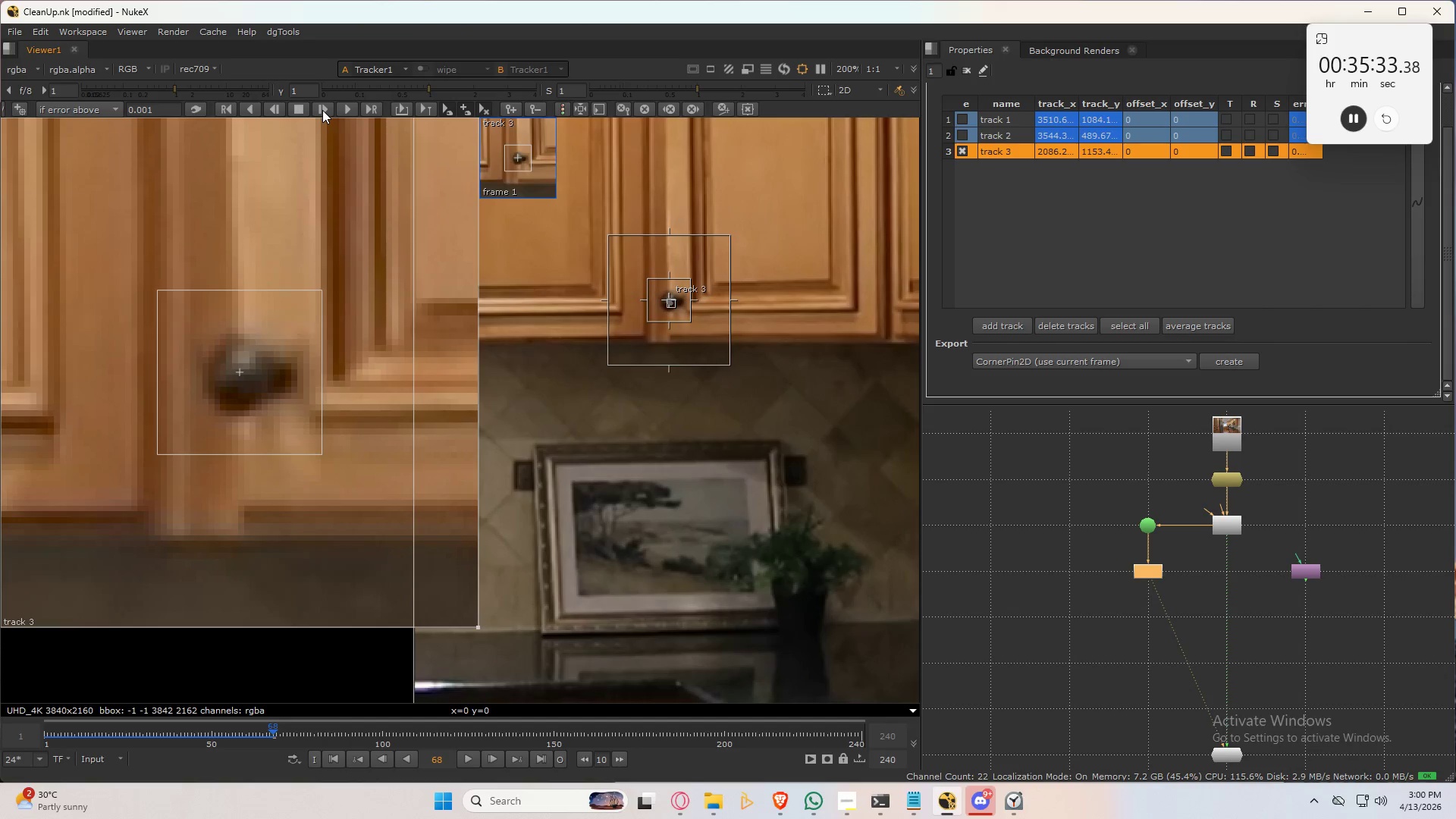 
left_click([322, 110])
 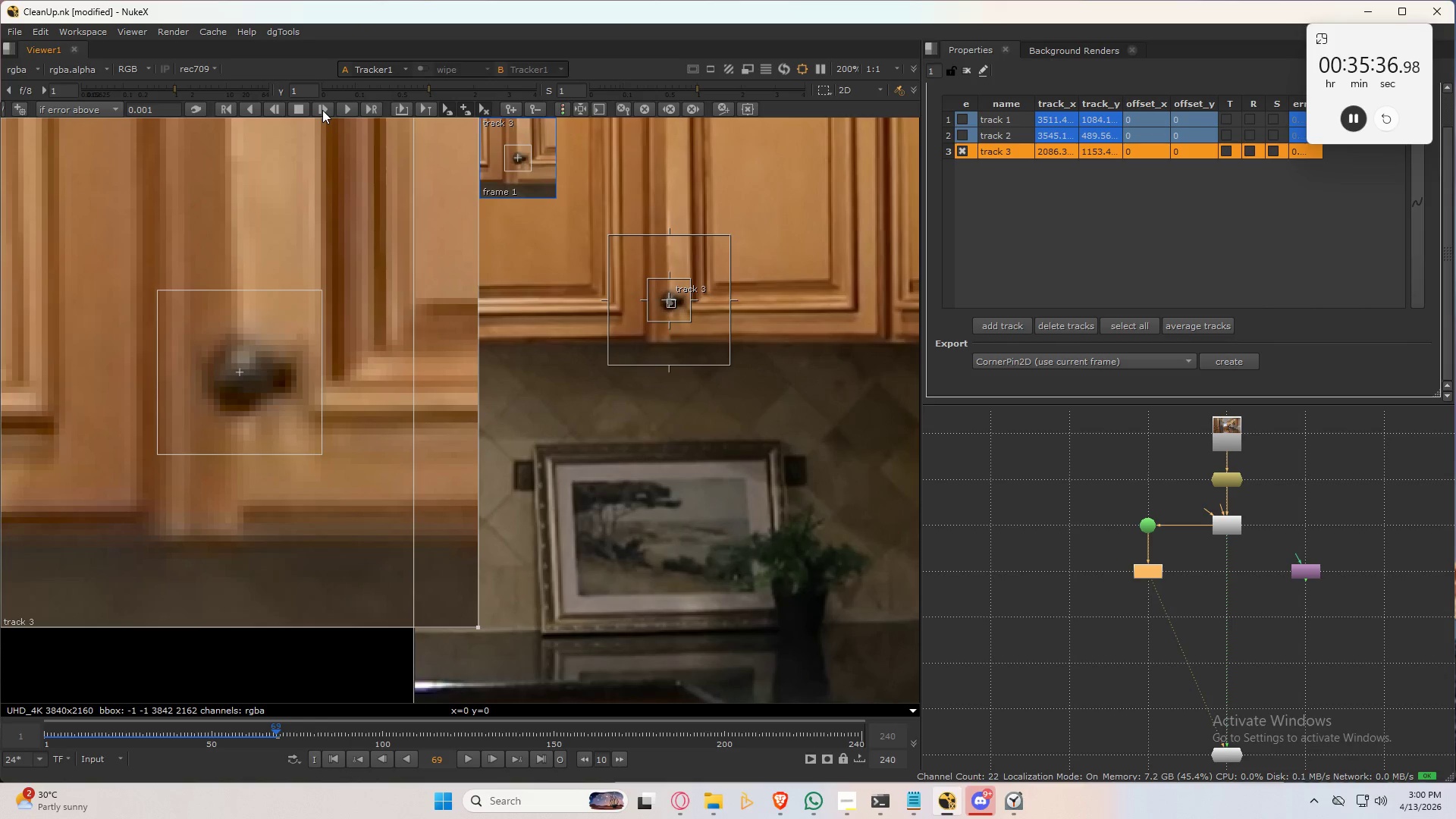 
left_click([322, 110])
 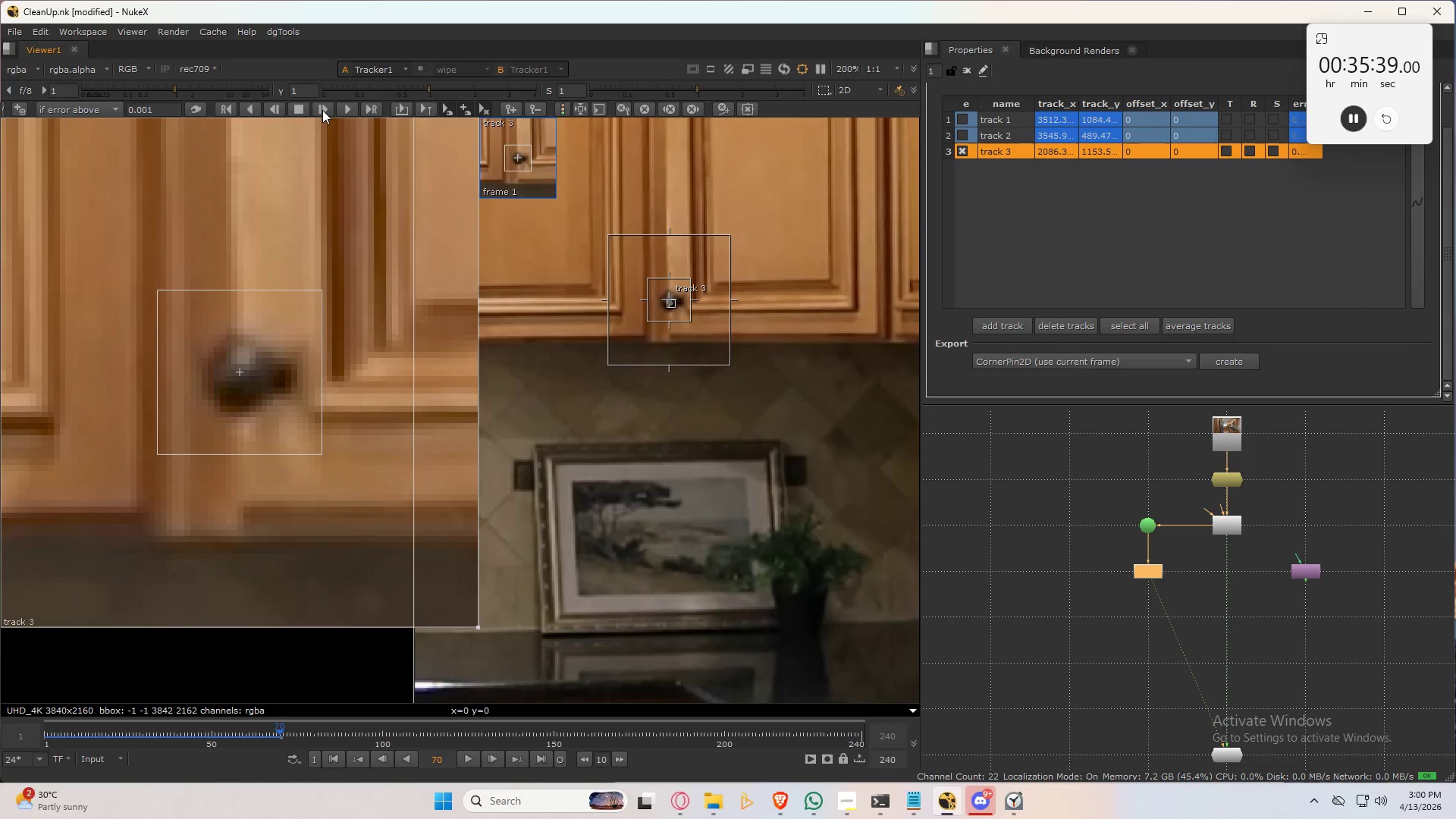 
left_click([322, 110])
 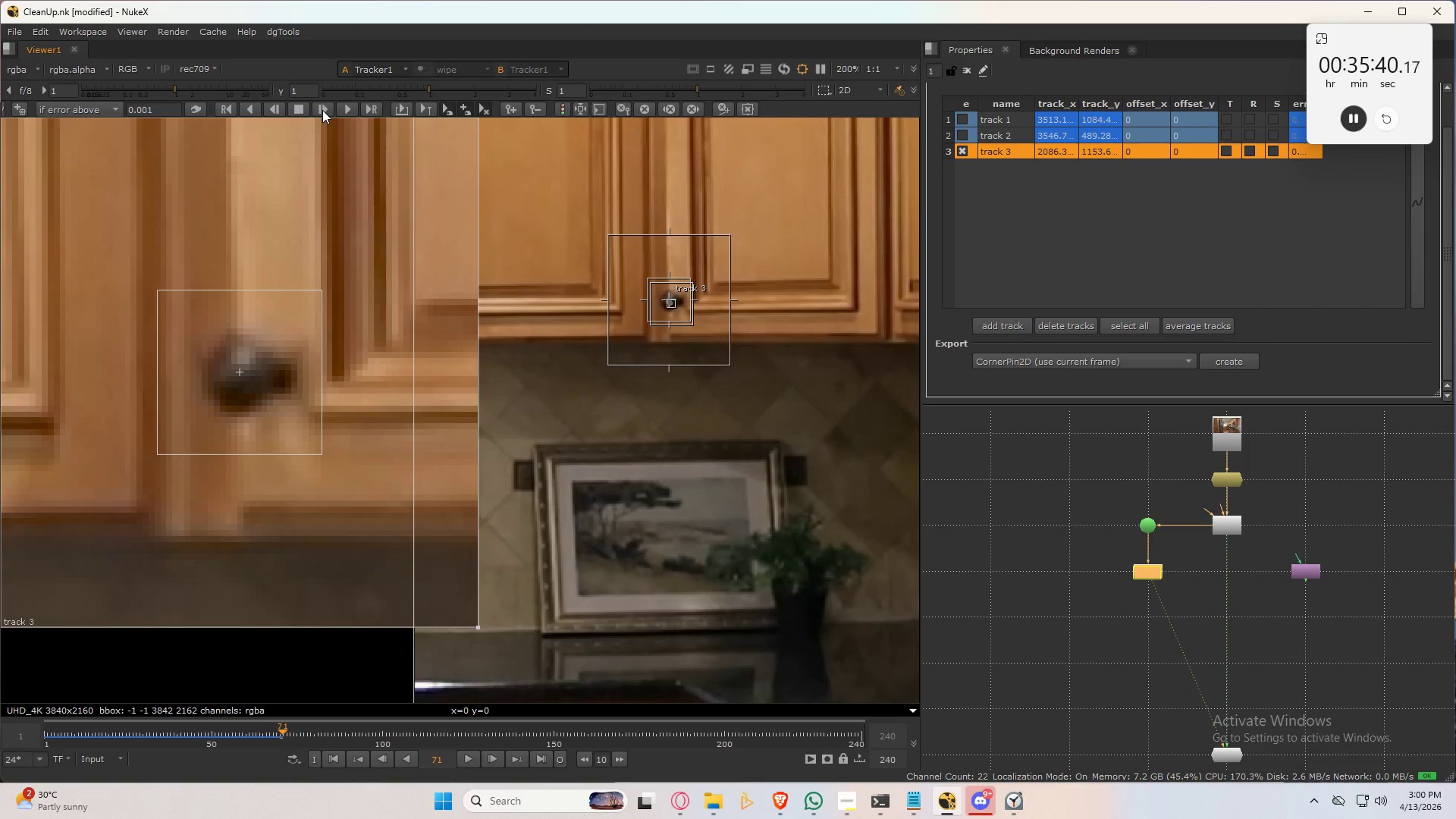 
left_click([322, 110])
 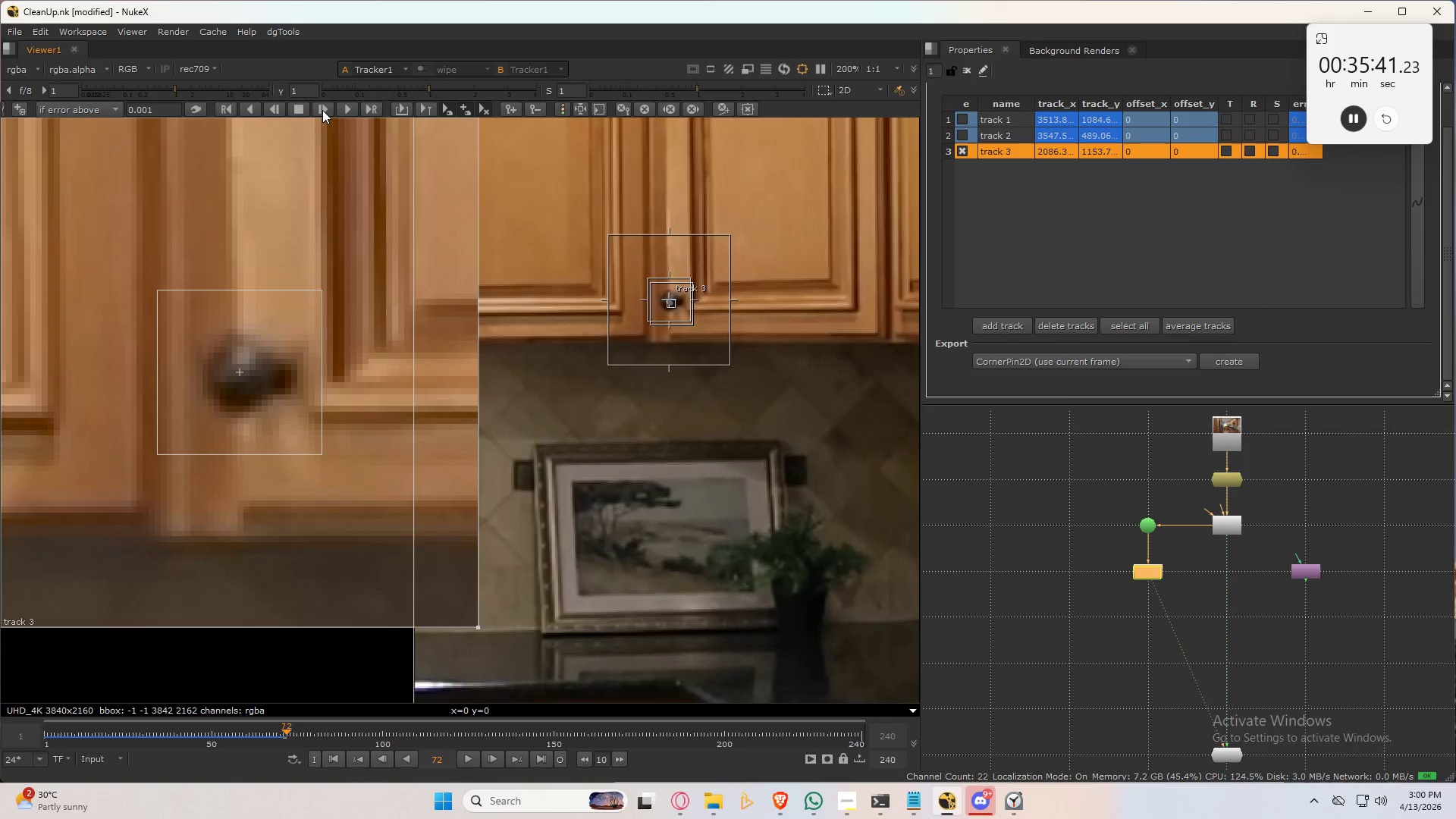 
left_click([322, 110])
 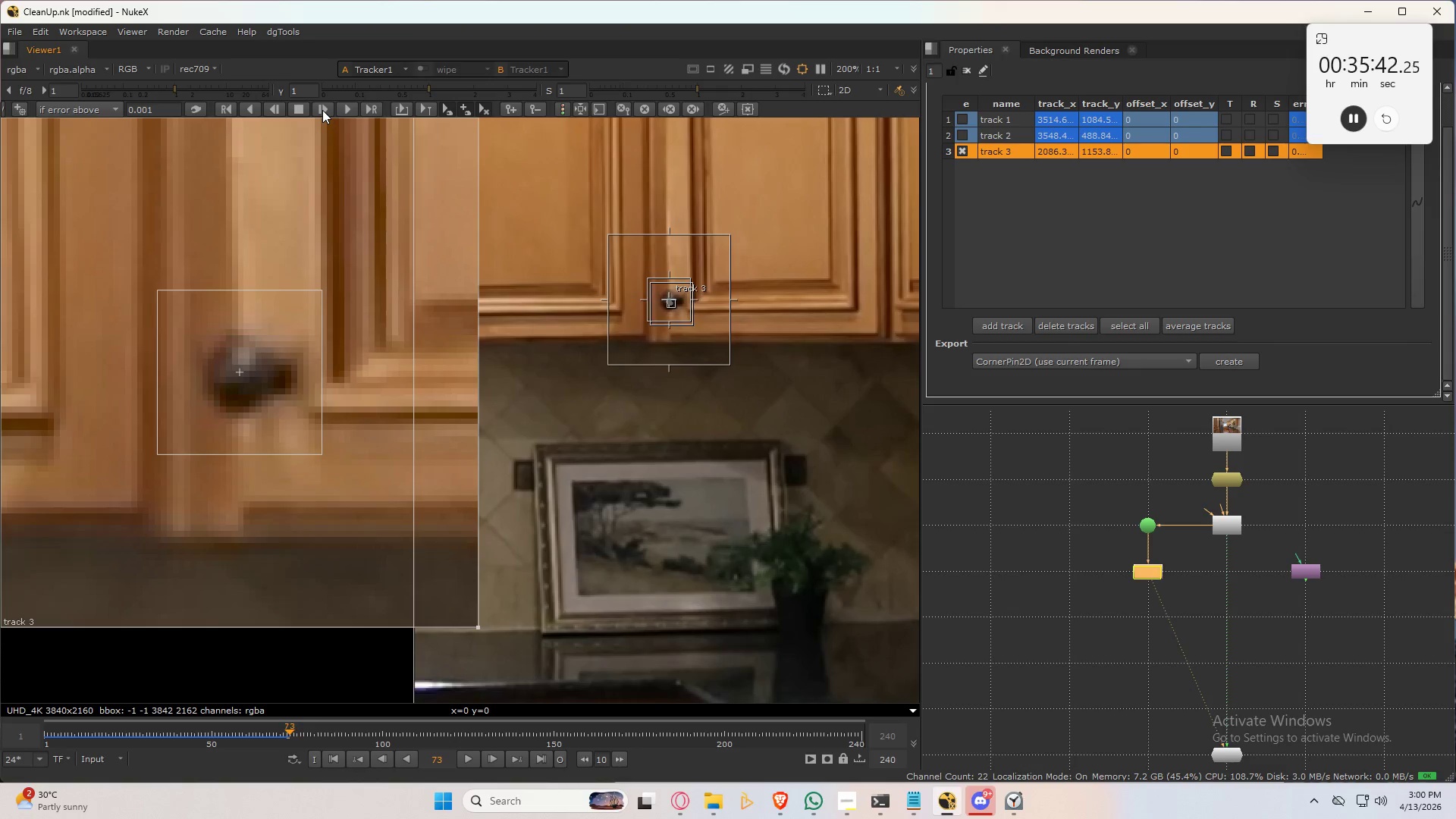 
left_click([322, 110])
 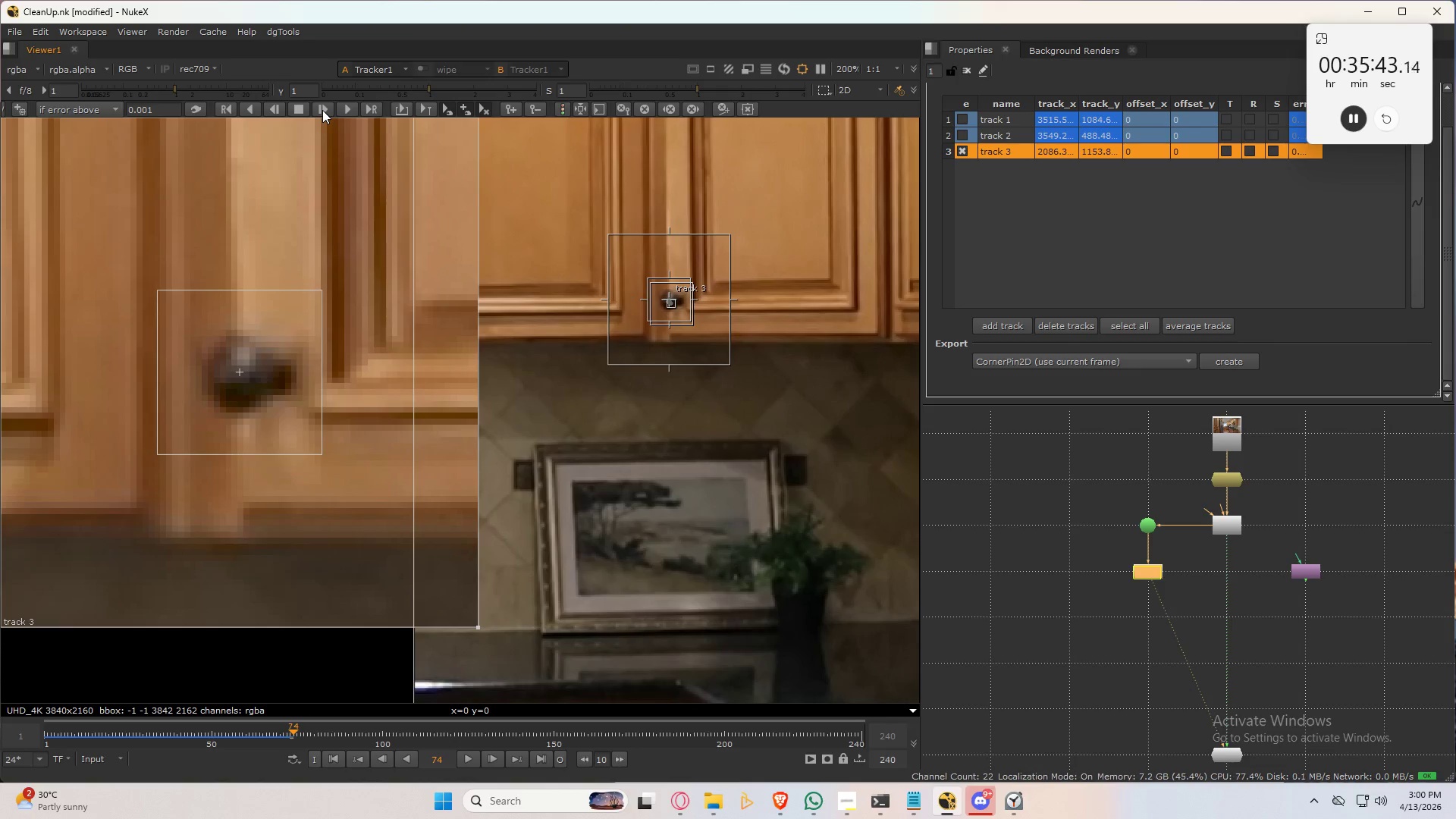 
left_click([322, 110])
 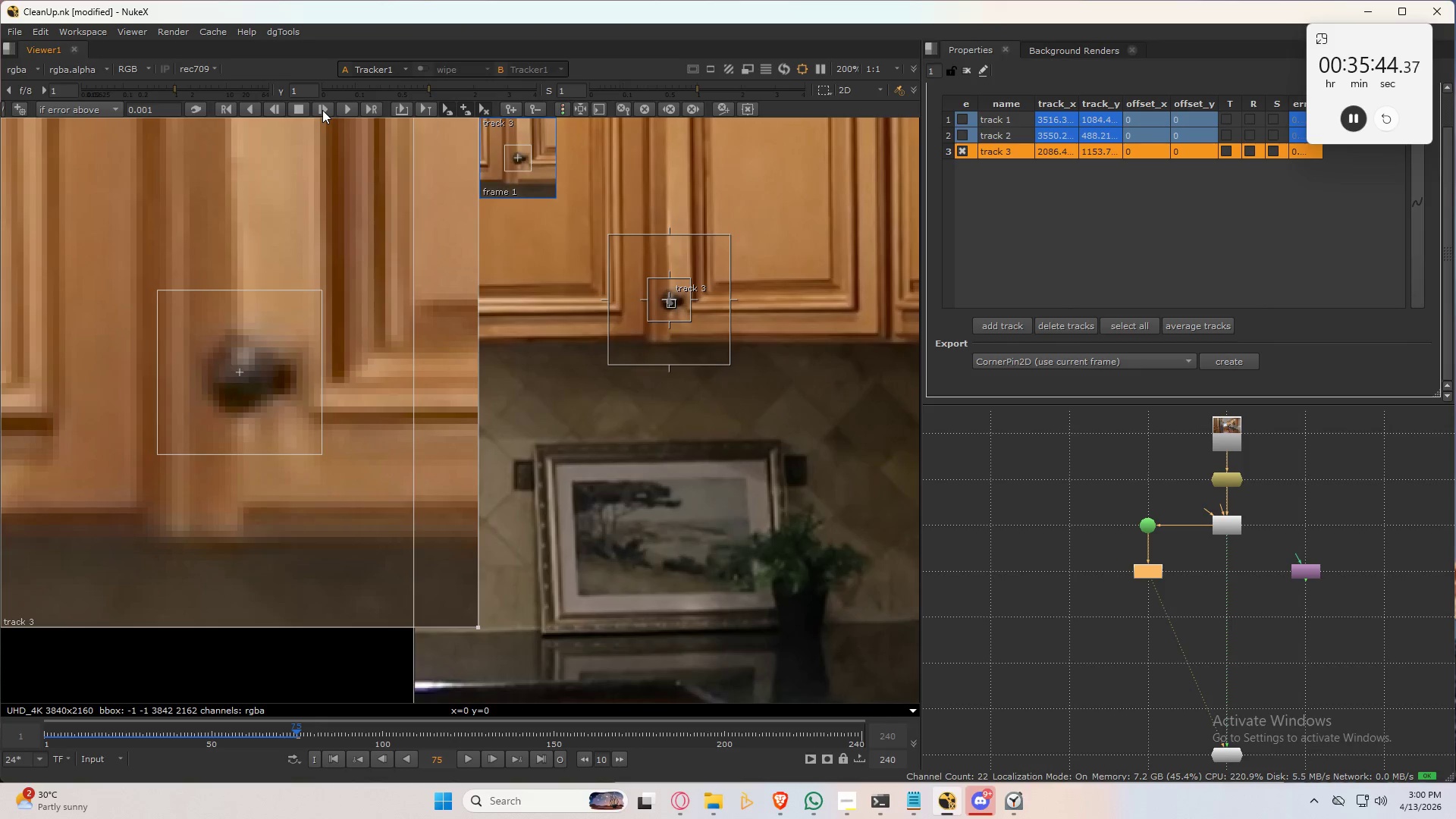 
left_click([322, 110])
 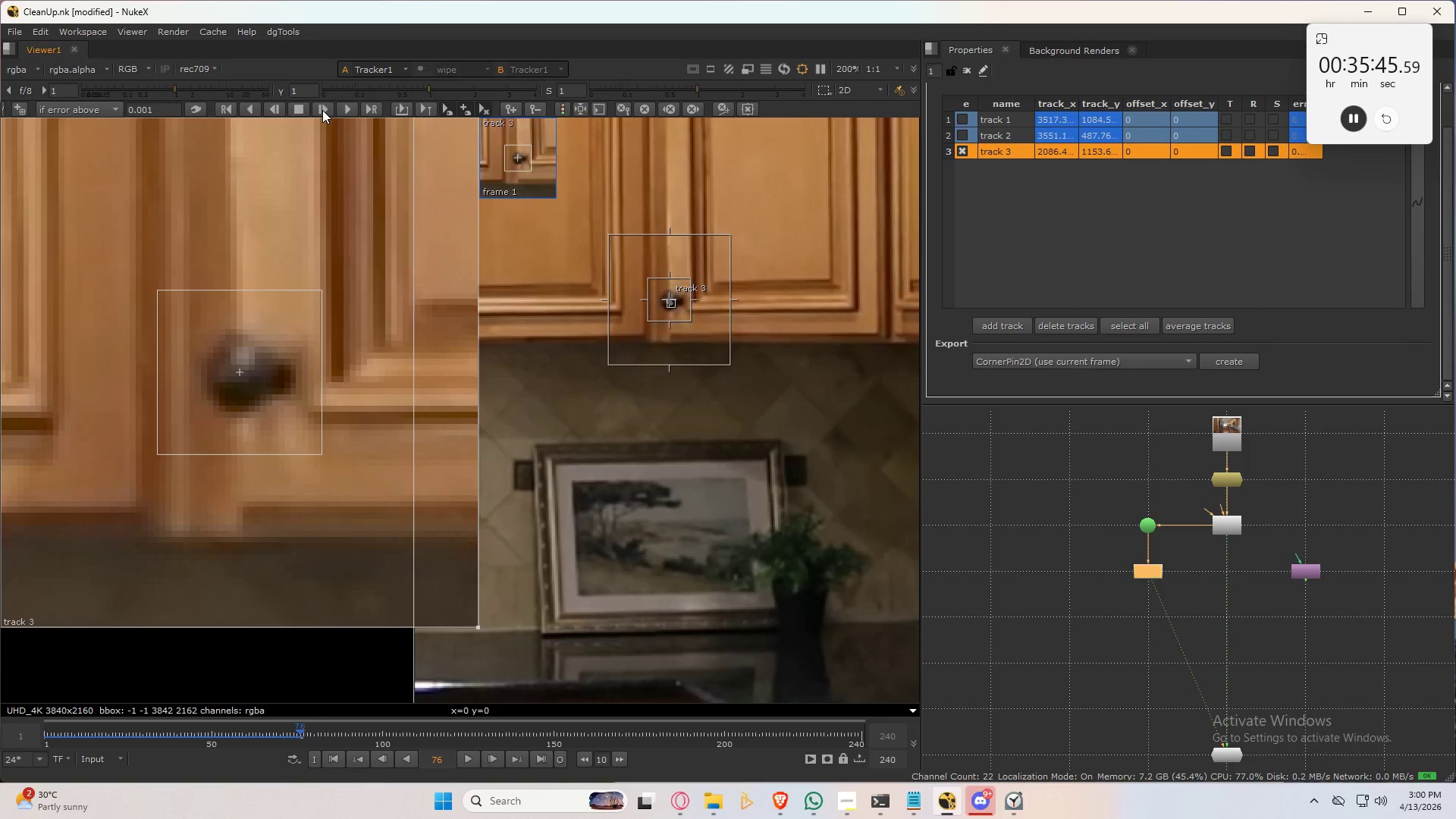 
left_click([322, 110])
 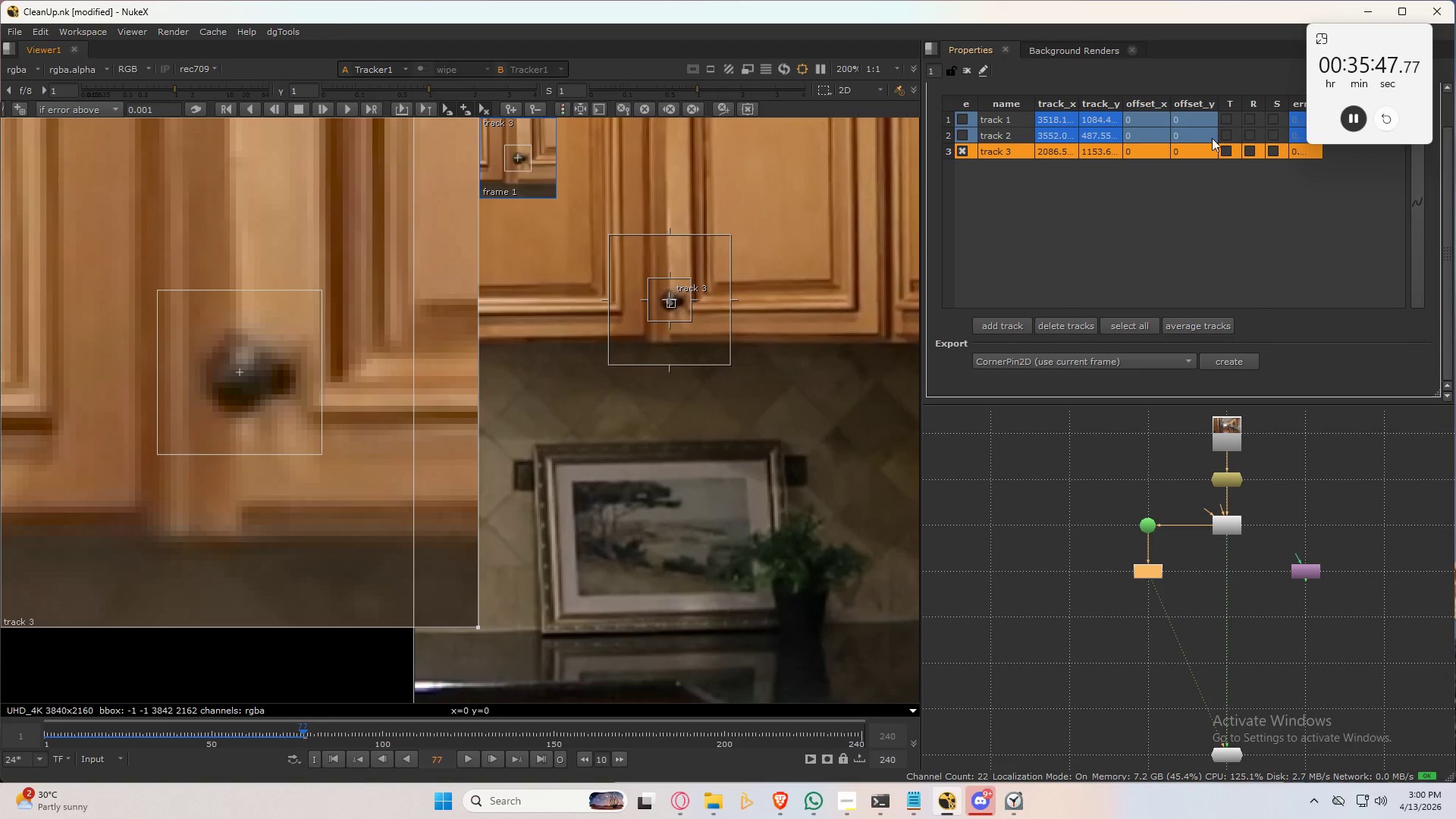 
left_click([1225, 149])
 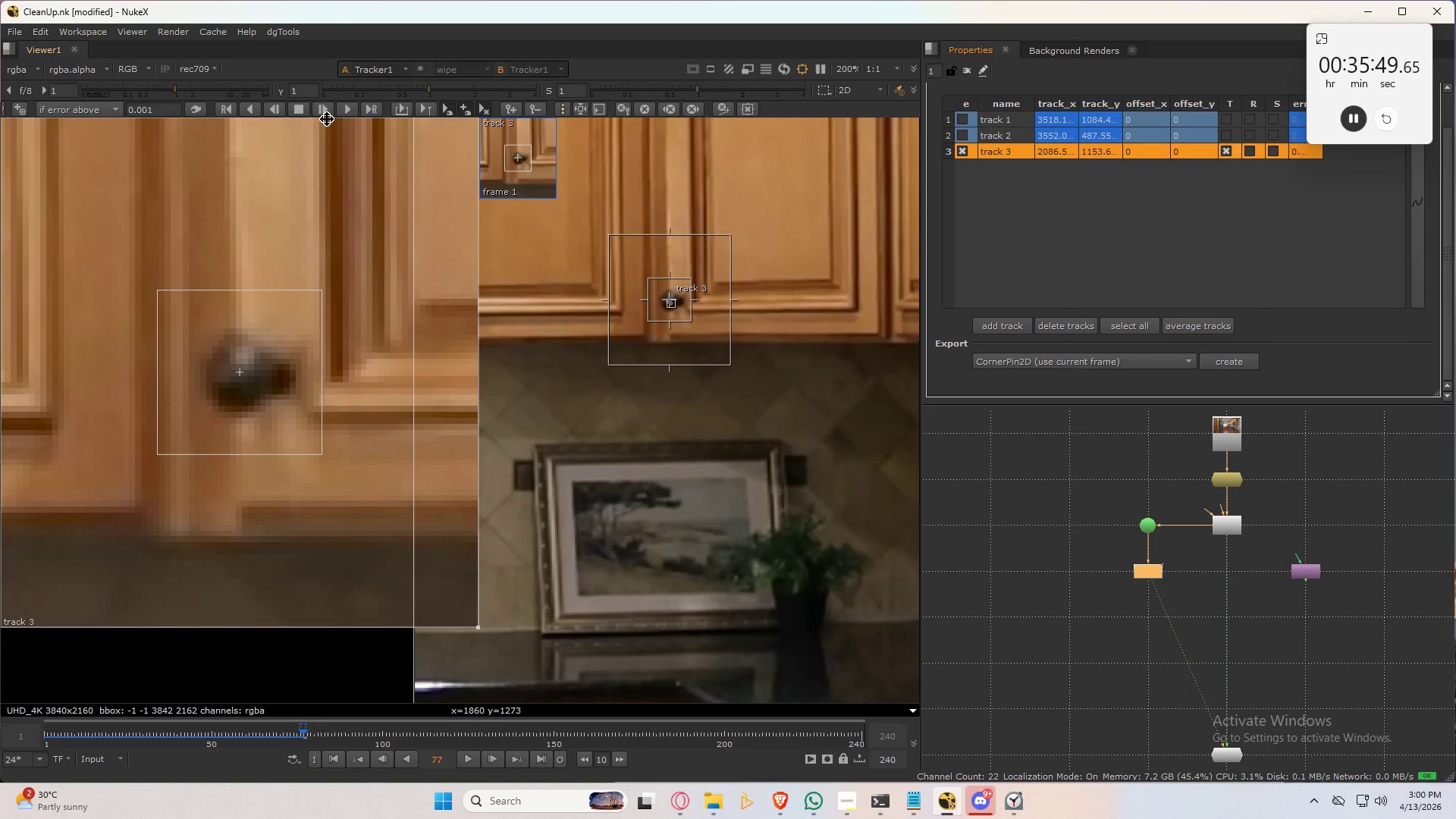 
left_click([322, 111])
 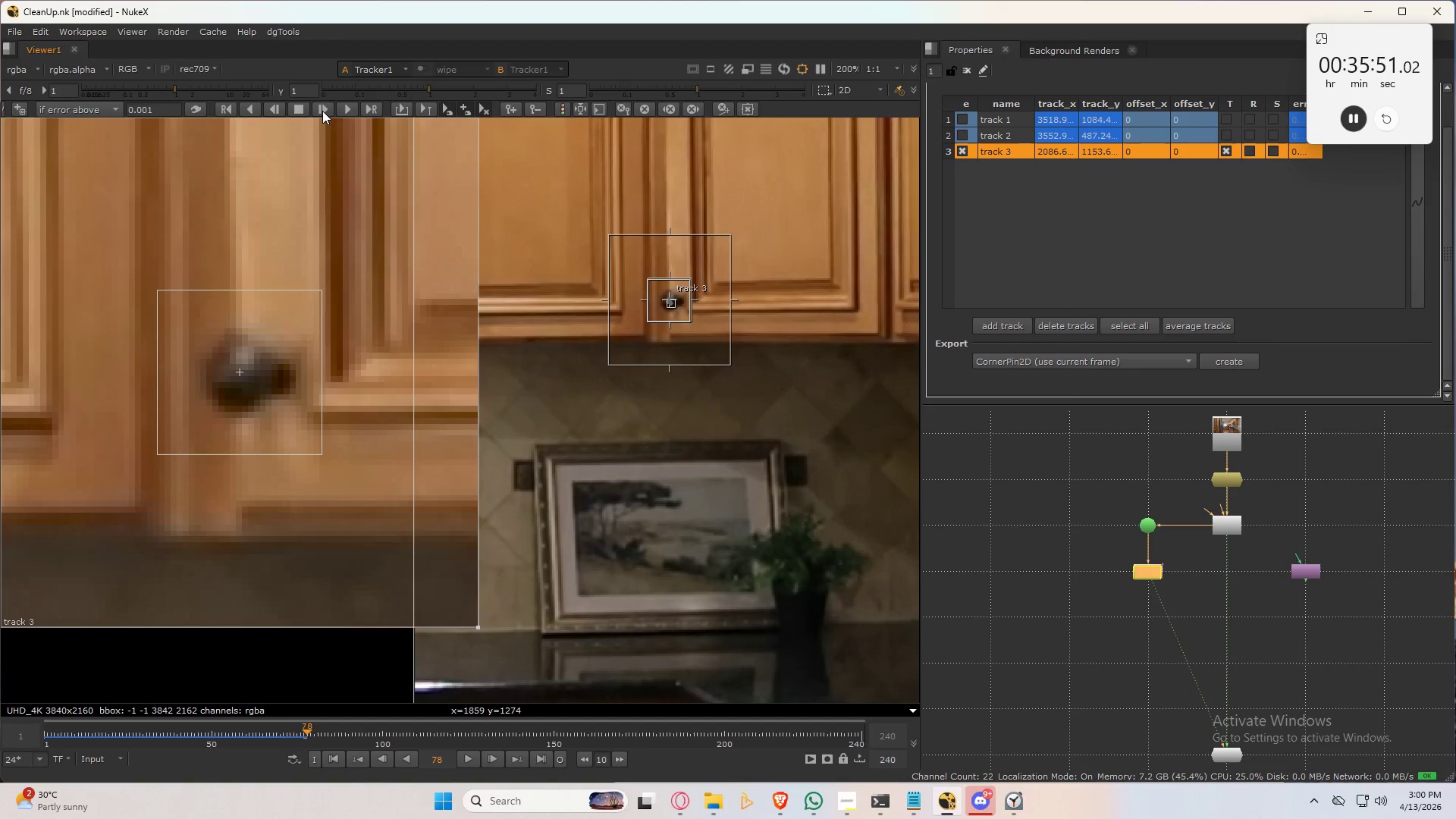 
left_click([322, 110])
 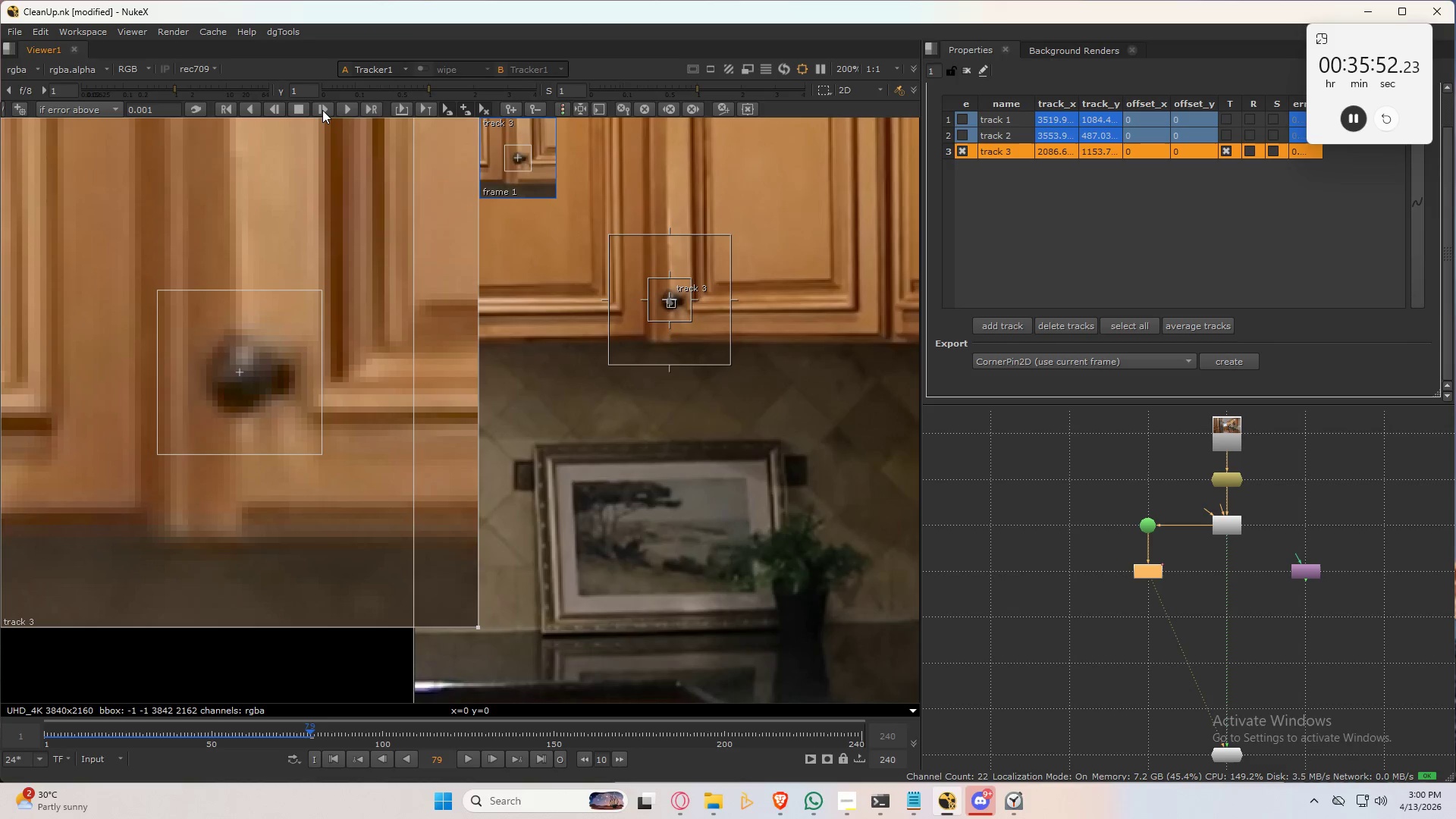 
left_click([322, 110])
 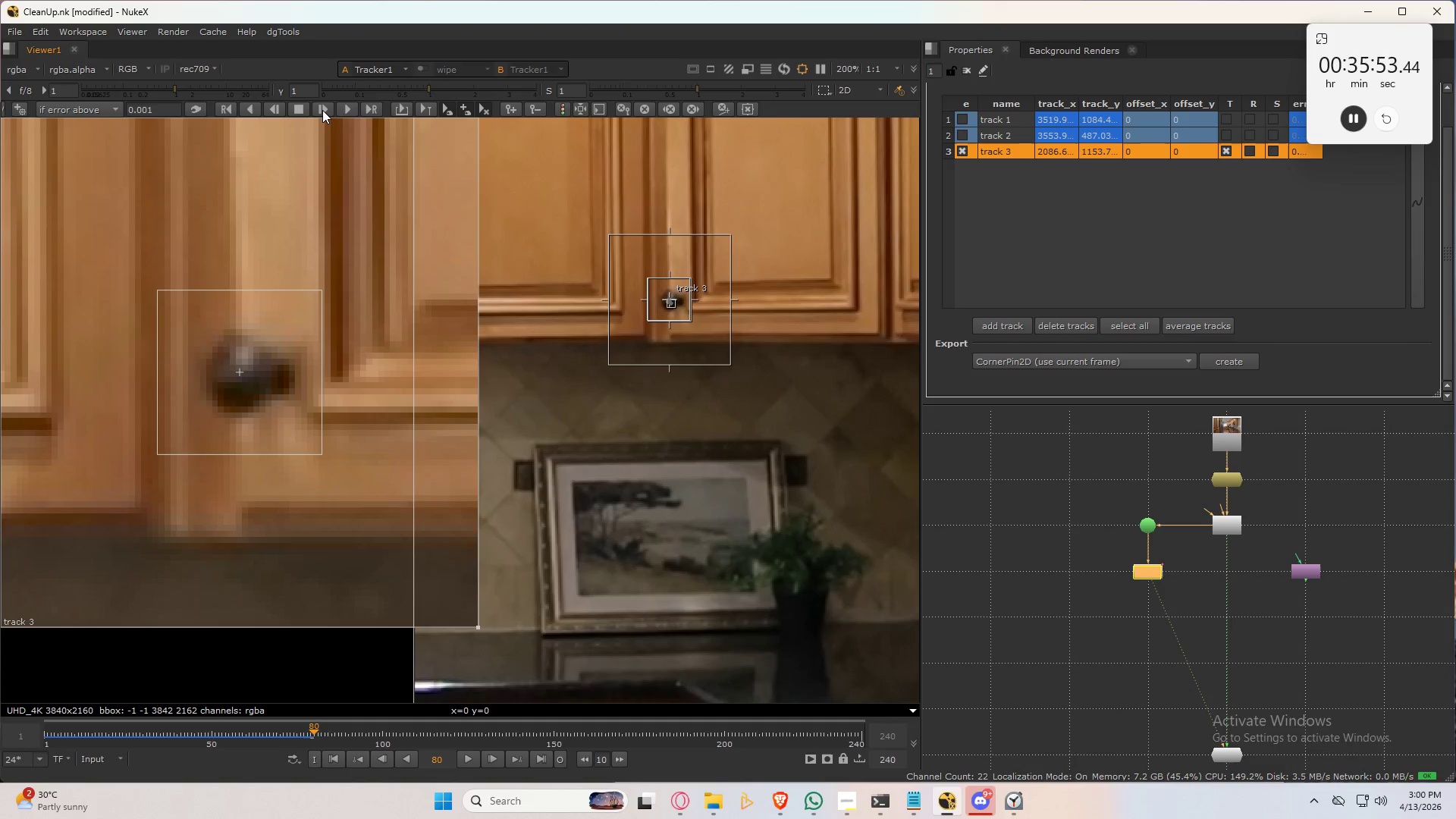 
left_click([322, 110])
 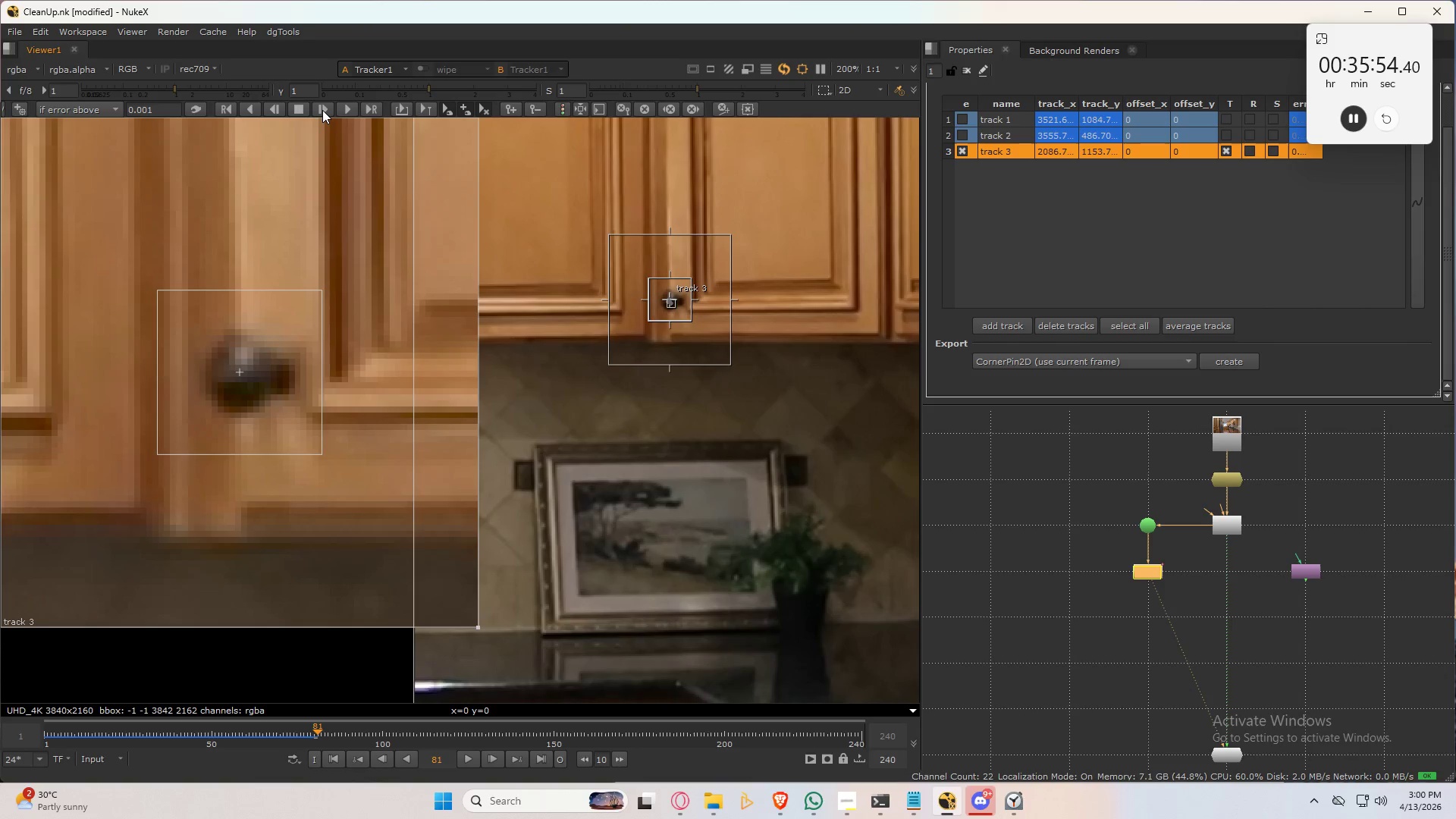 
left_click([322, 110])
 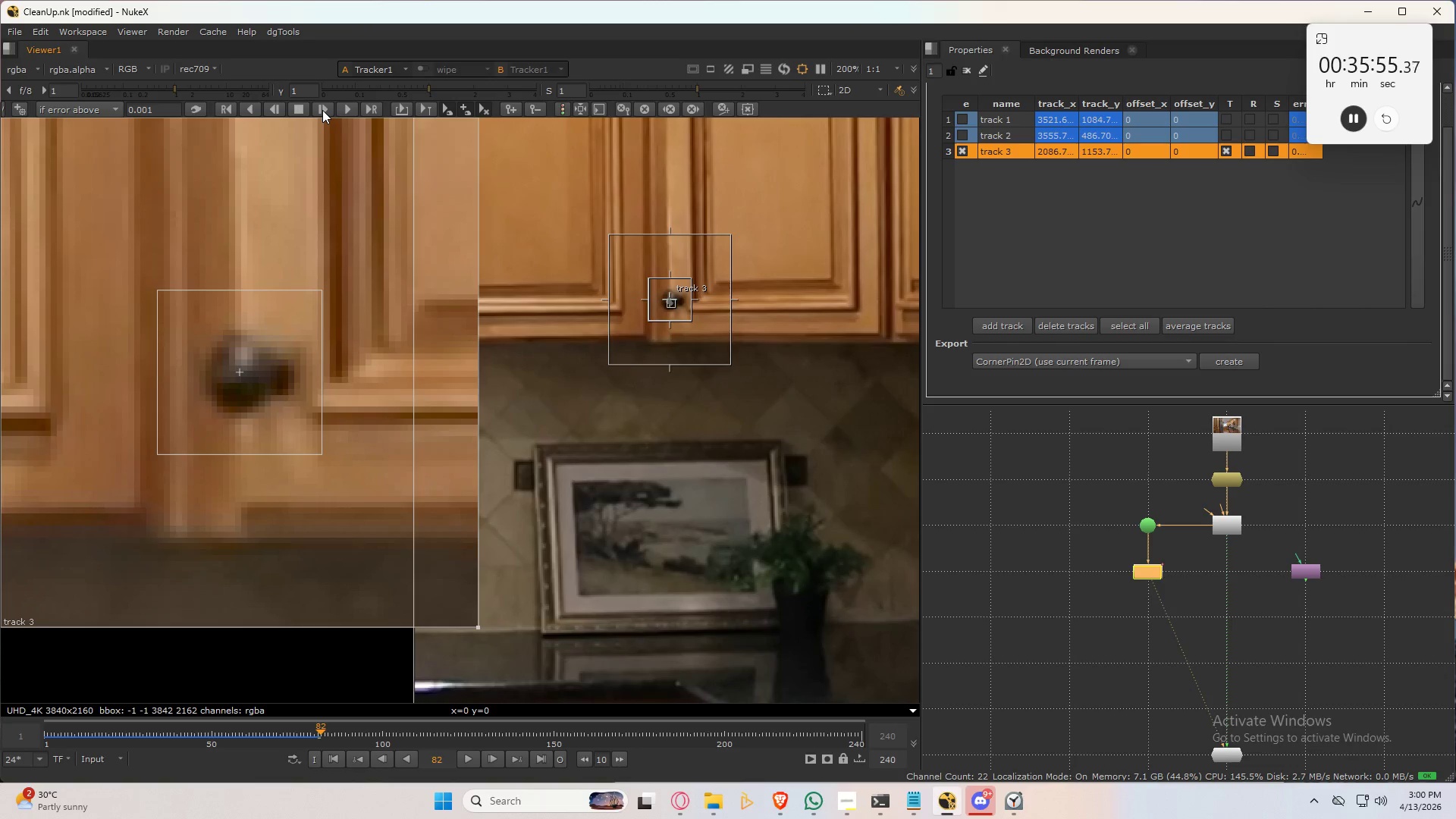 
left_click([322, 110])
 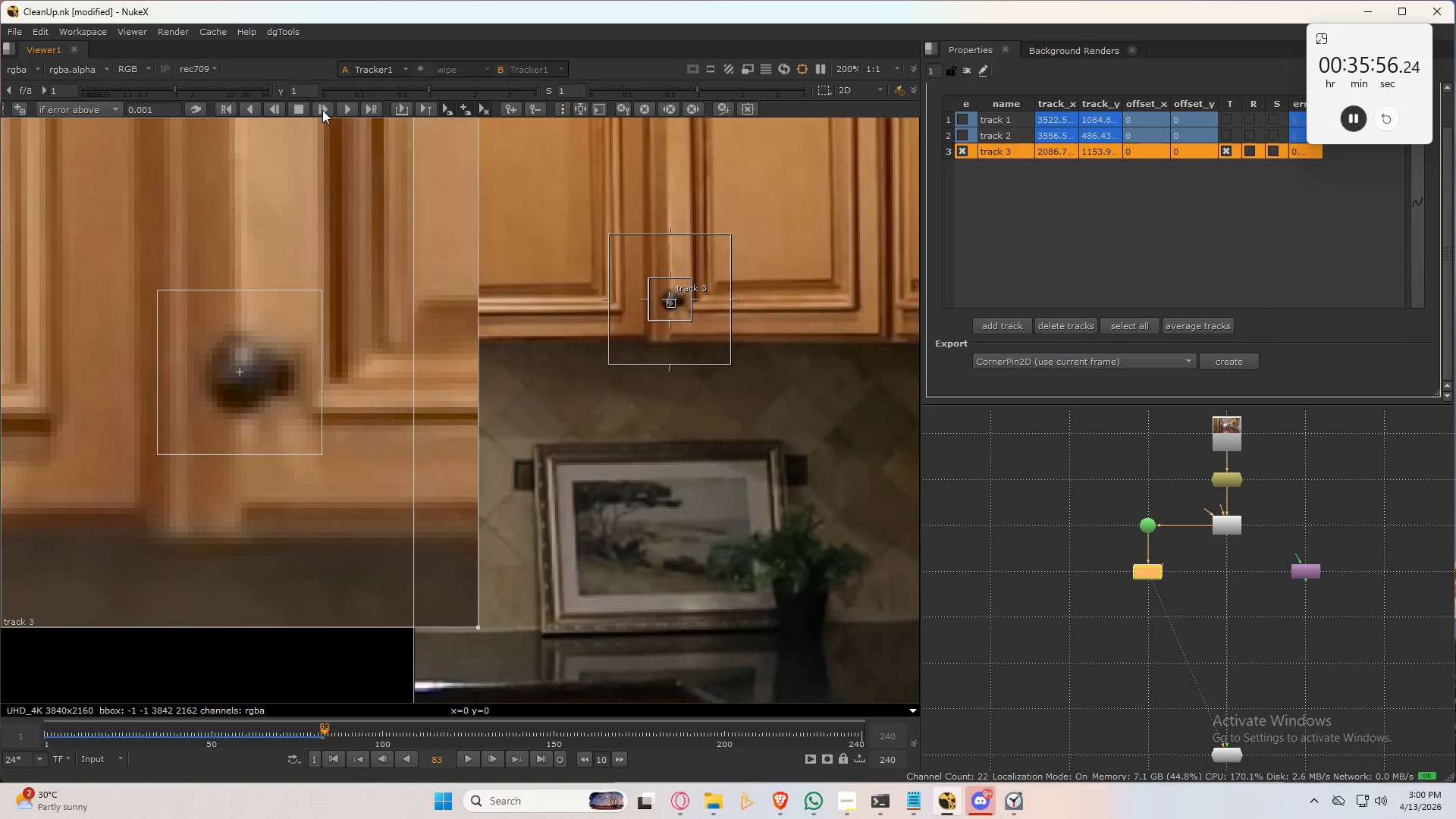 
left_click([322, 110])
 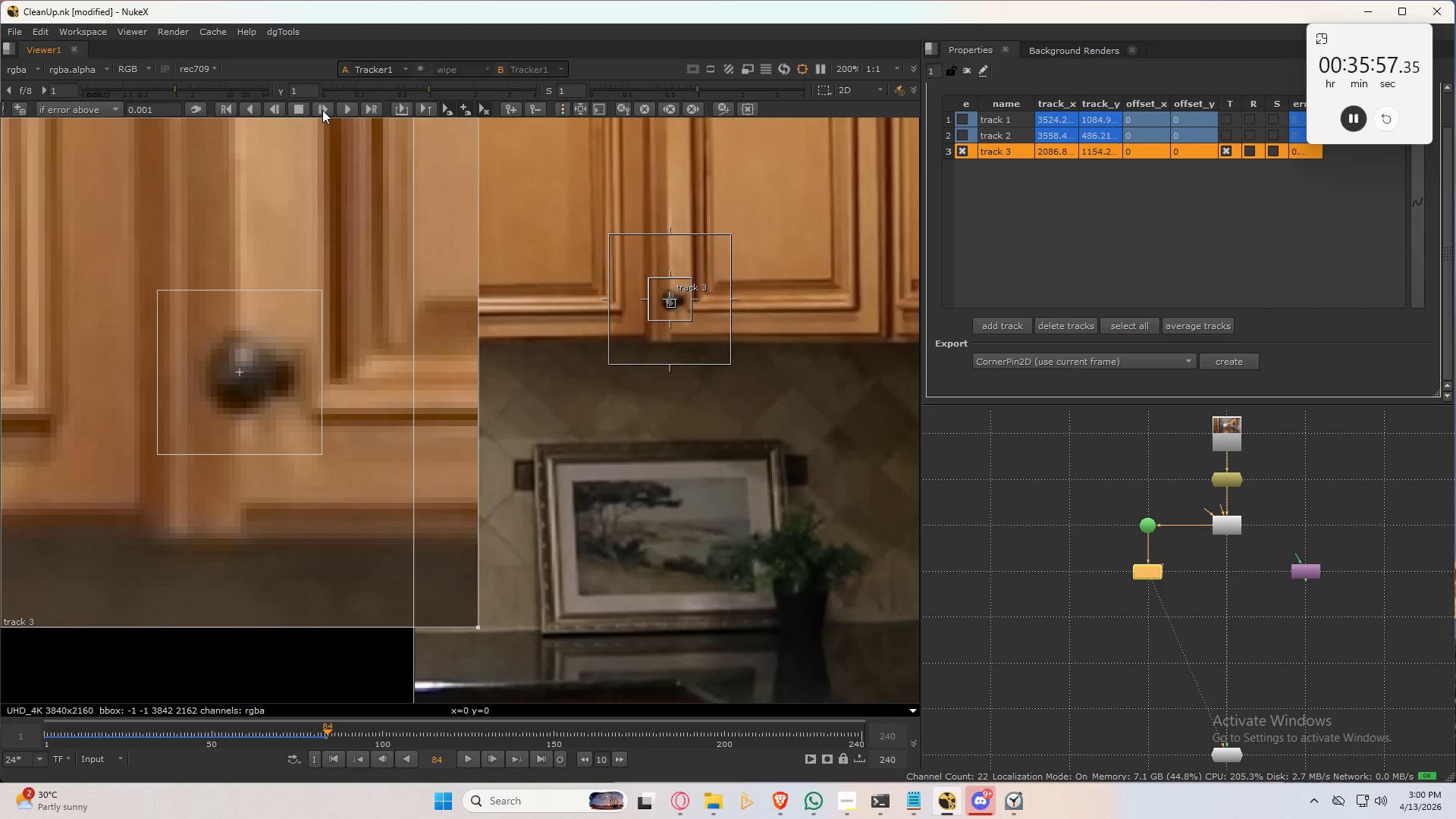 
left_click([322, 110])
 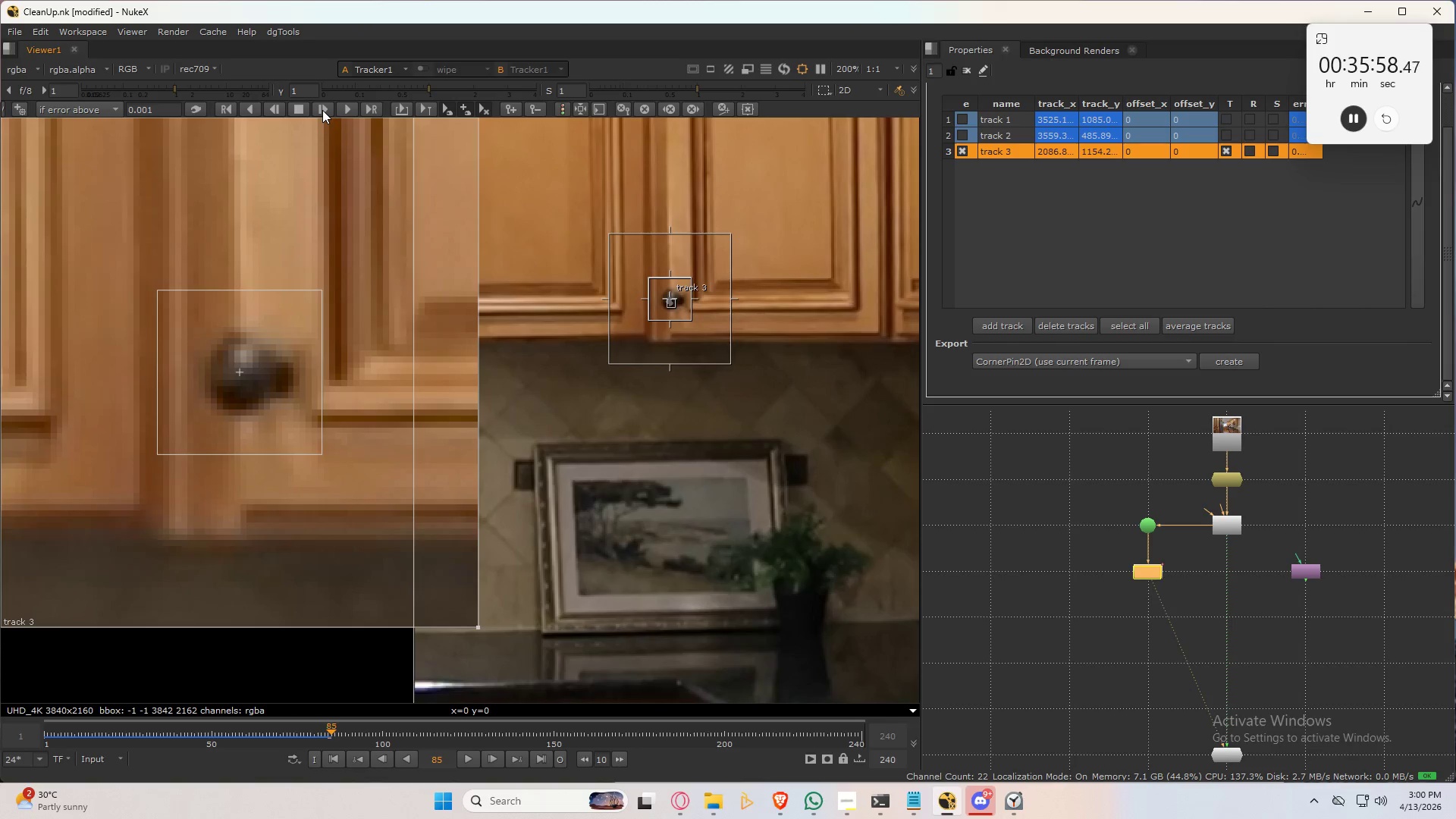 
left_click([322, 110])
 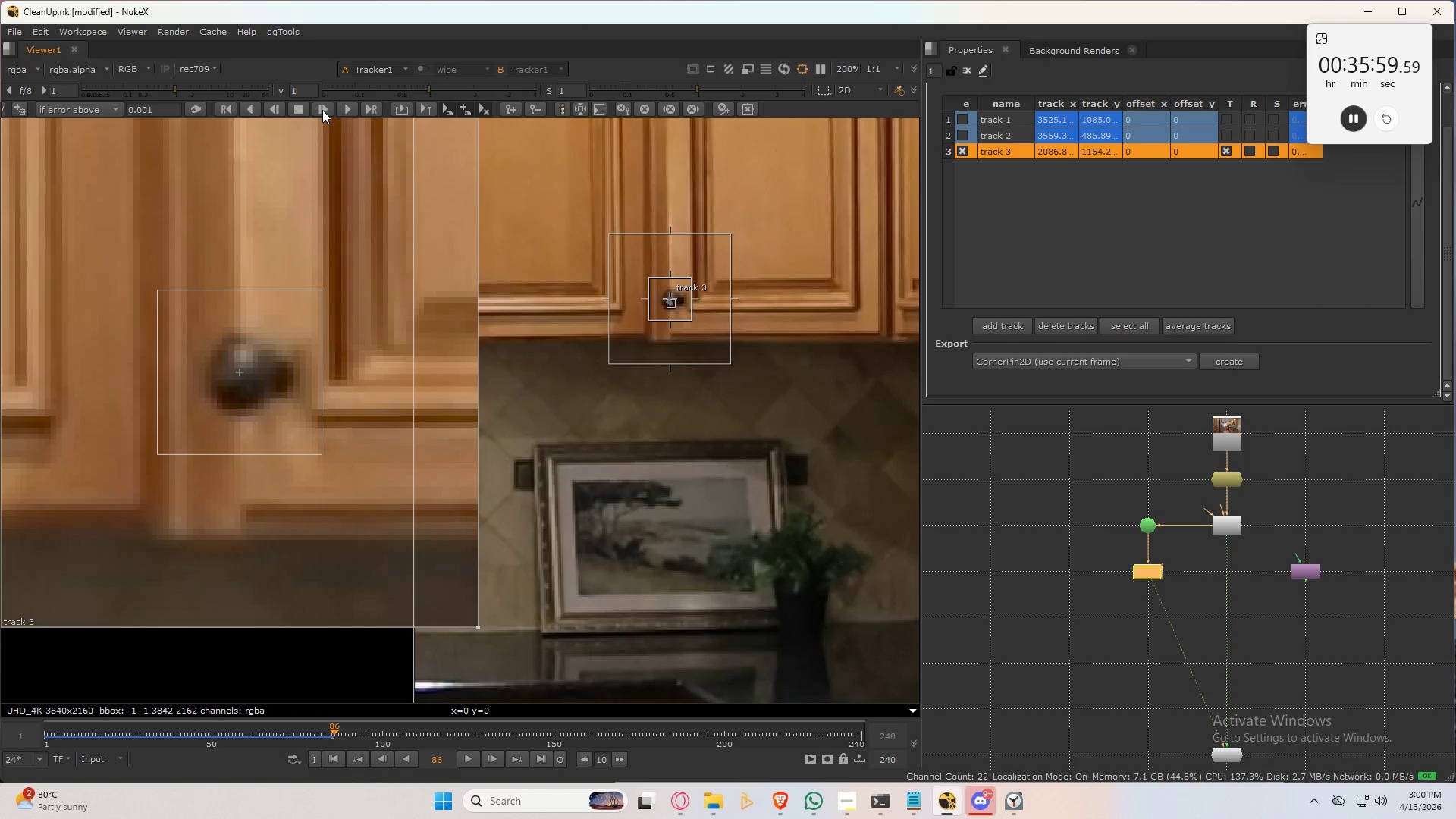 
left_click([322, 110])
 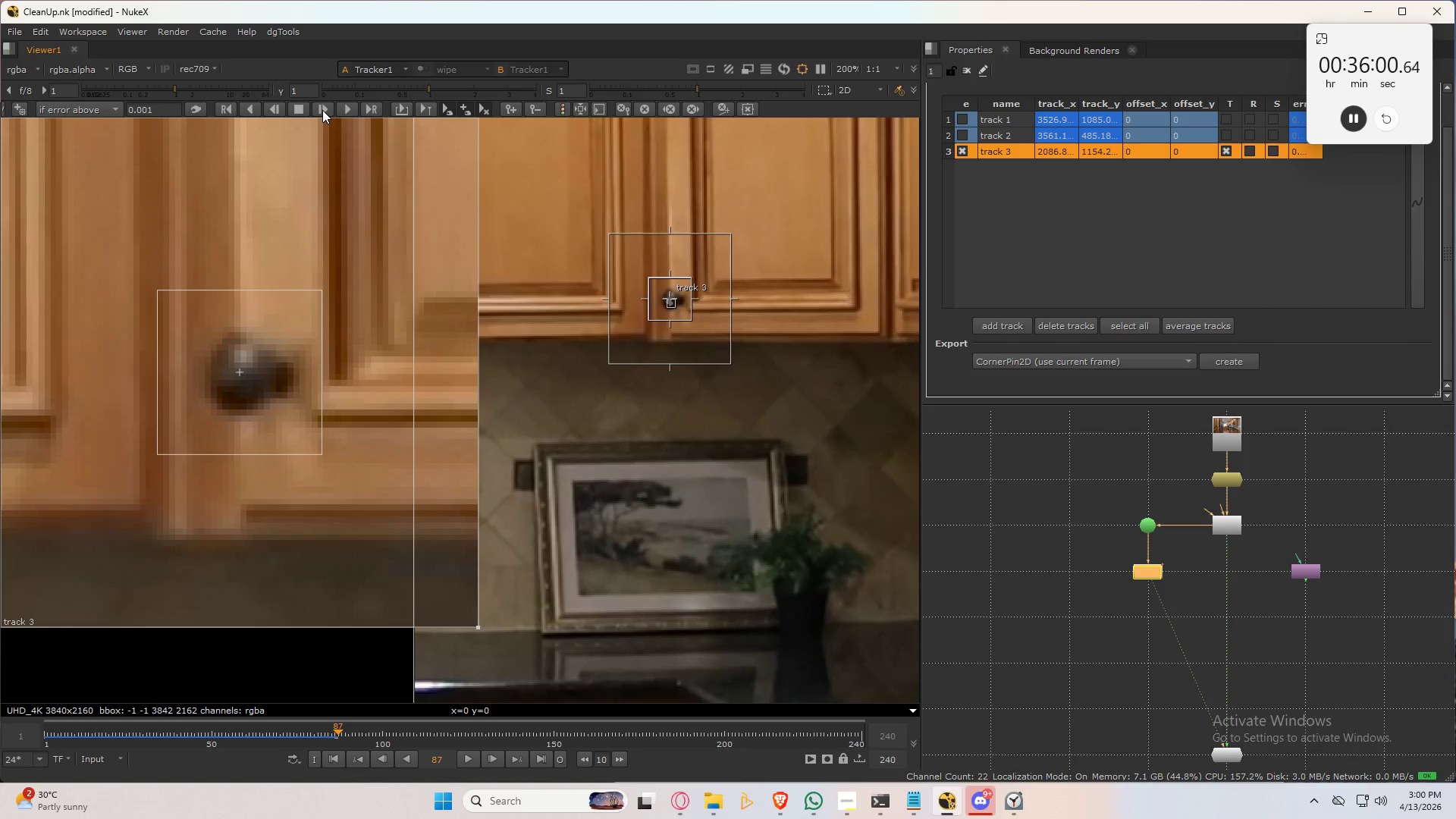 
left_click([322, 110])
 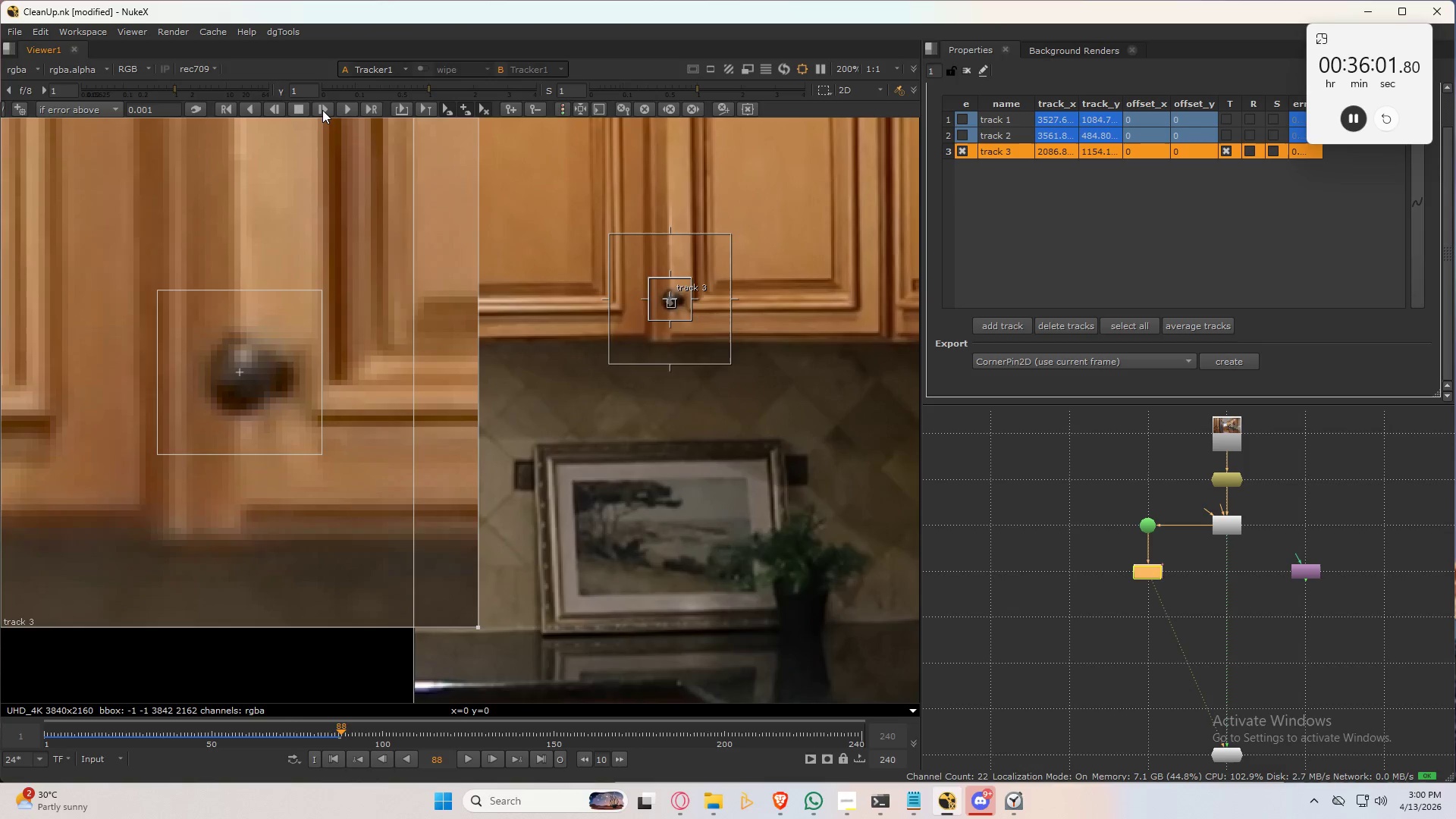 
left_click([322, 110])
 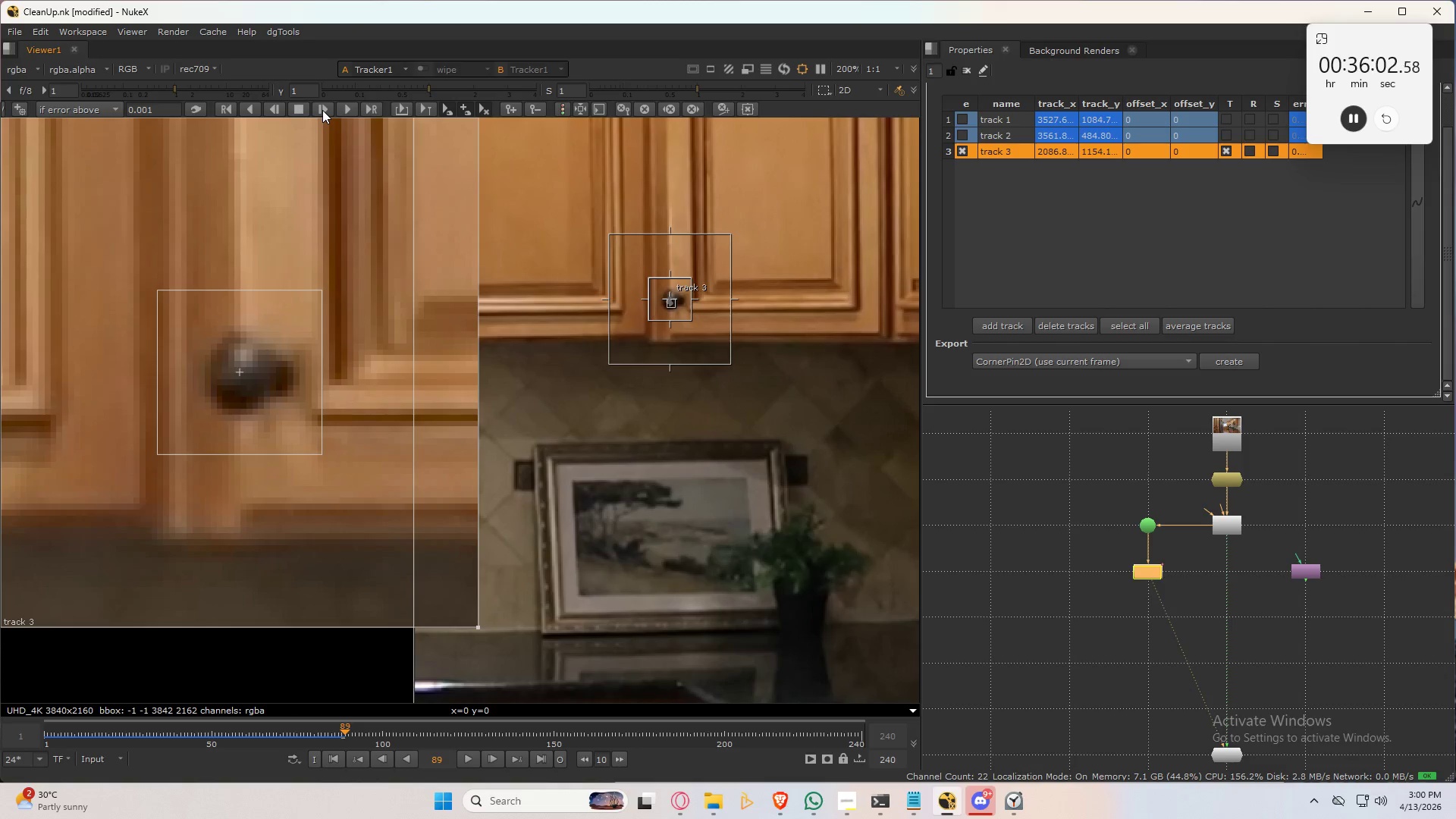 
left_click([322, 110])
 